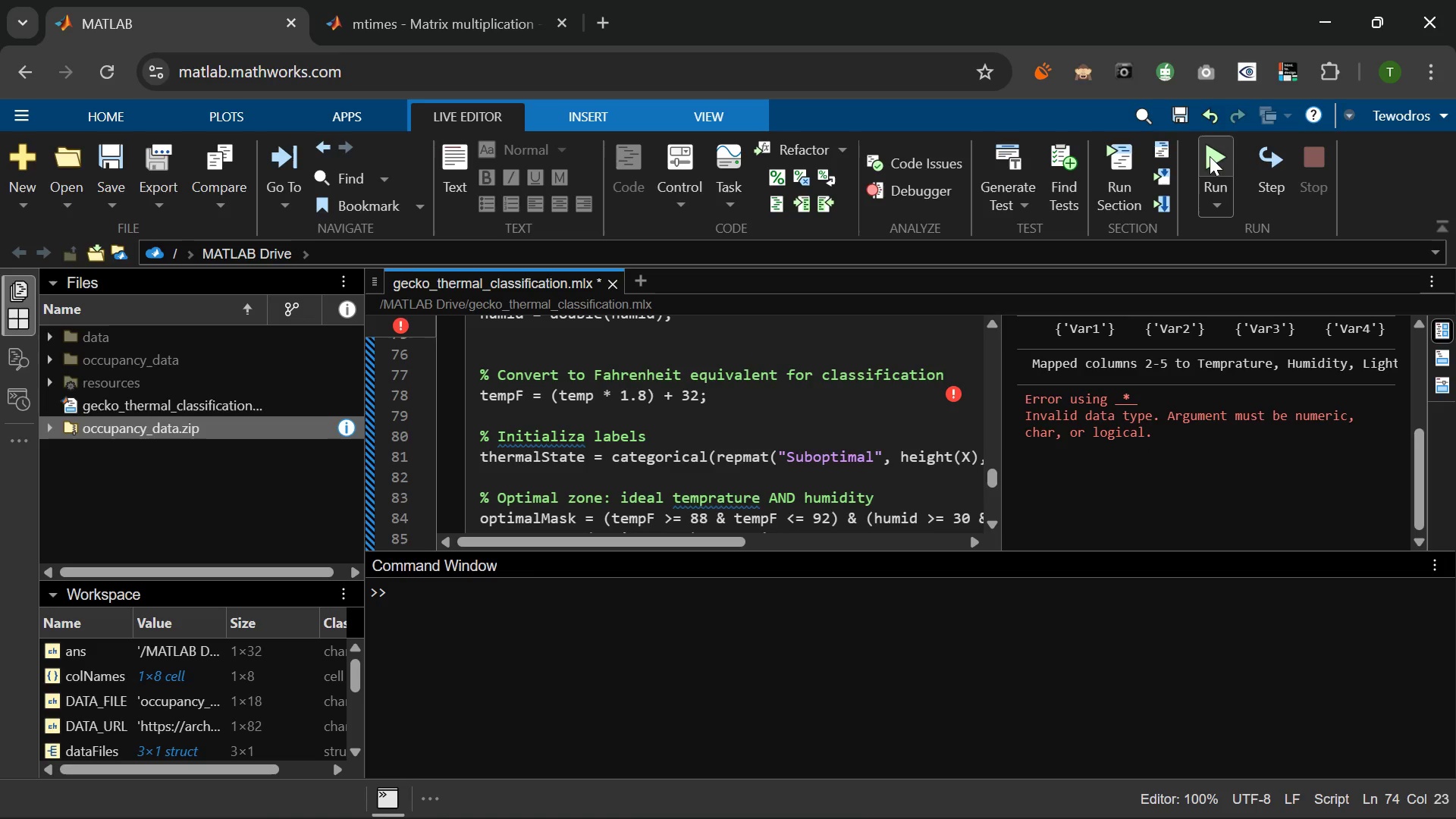 
left_click([1207, 158])
 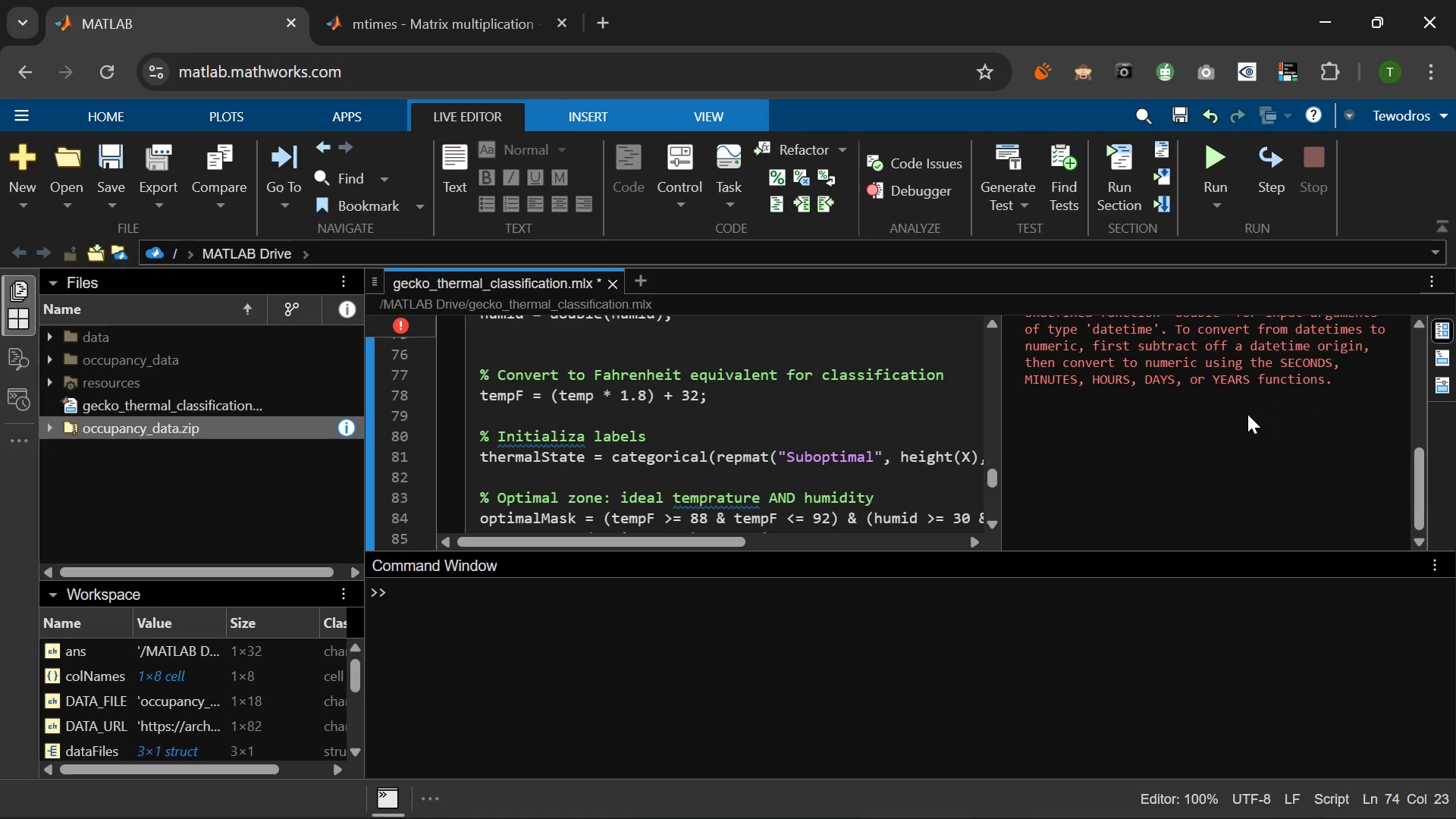 
left_click([1247, 414])
 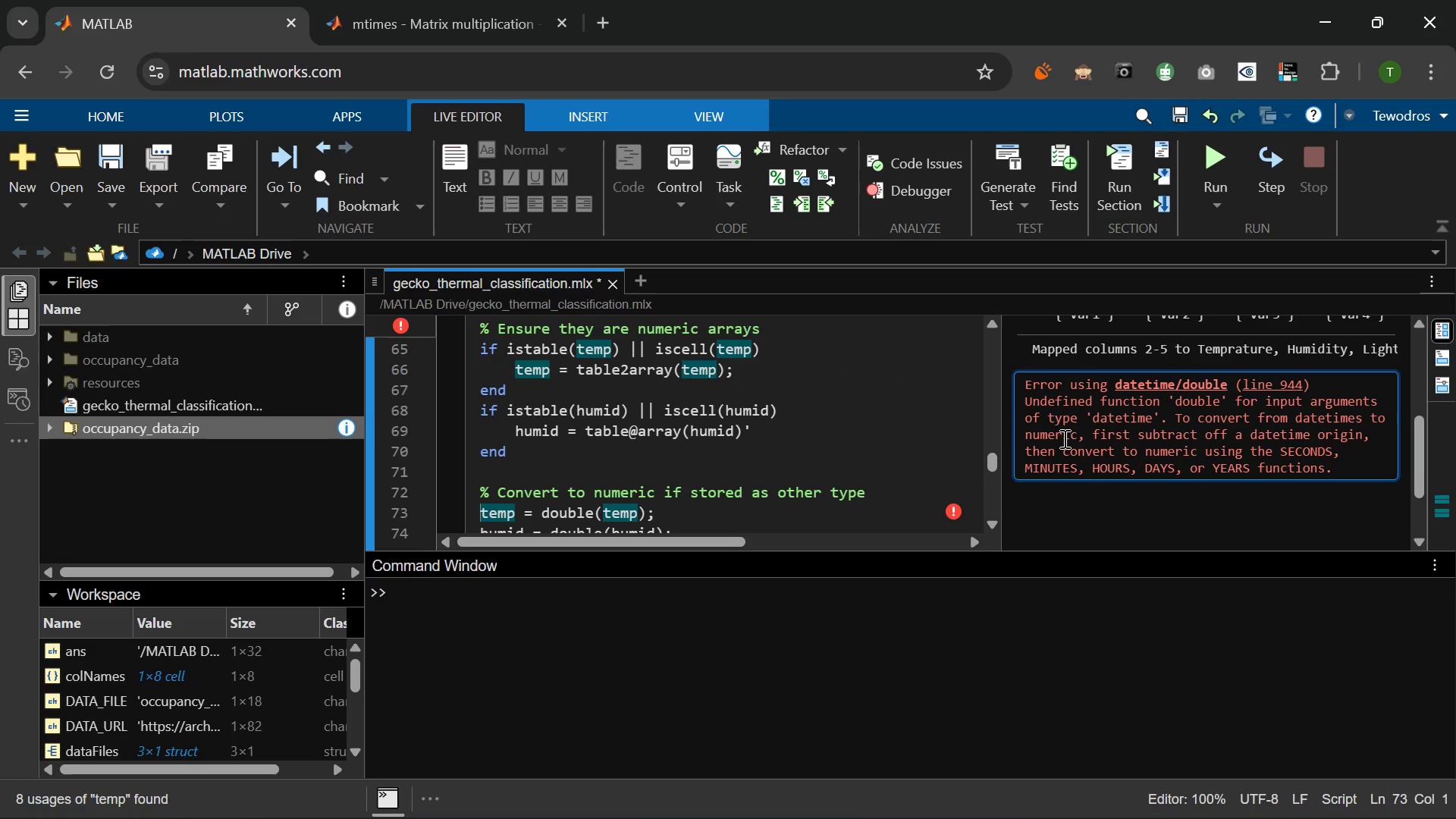 
wait(5.3)
 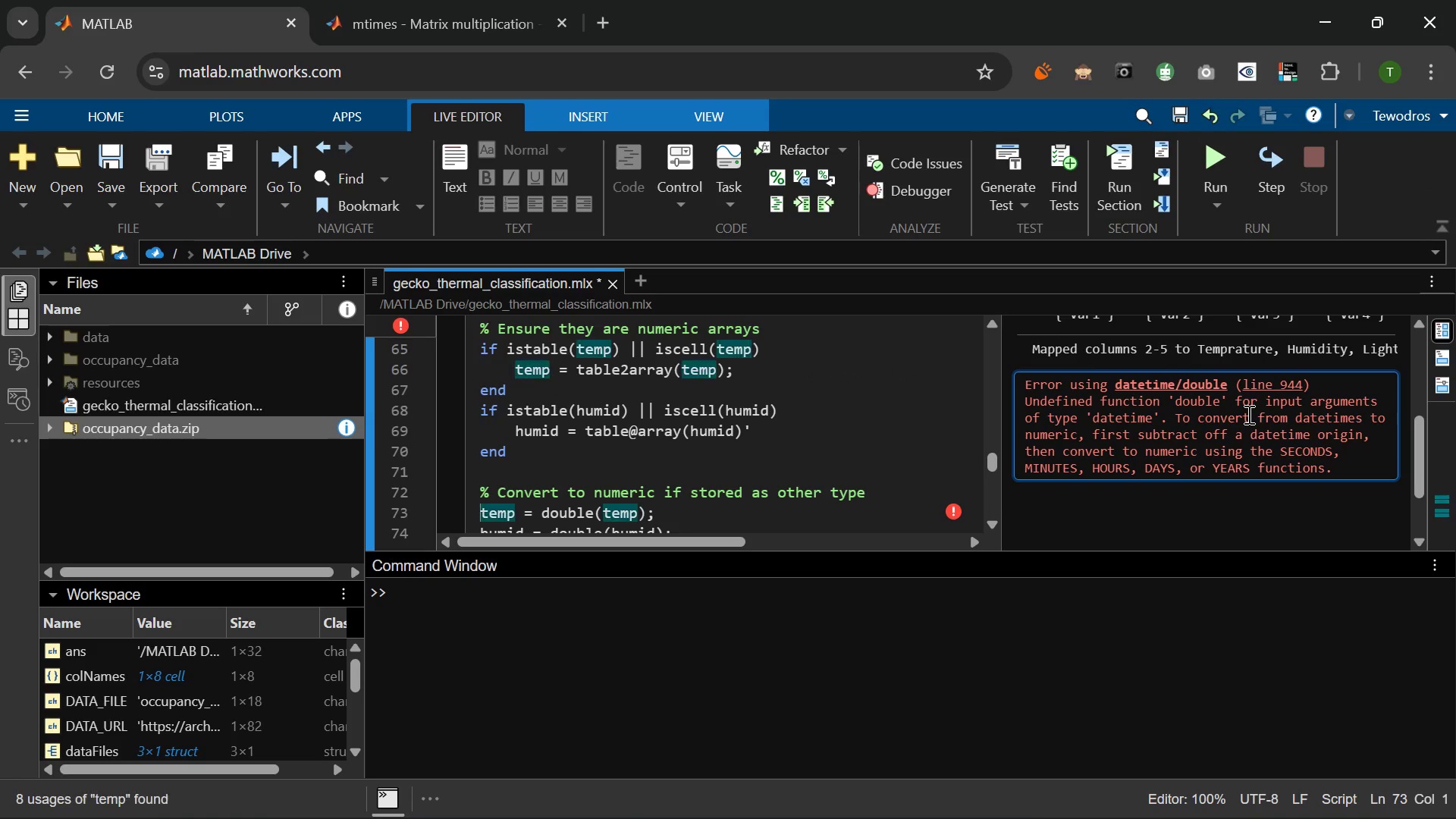 
left_click([870, 498])
 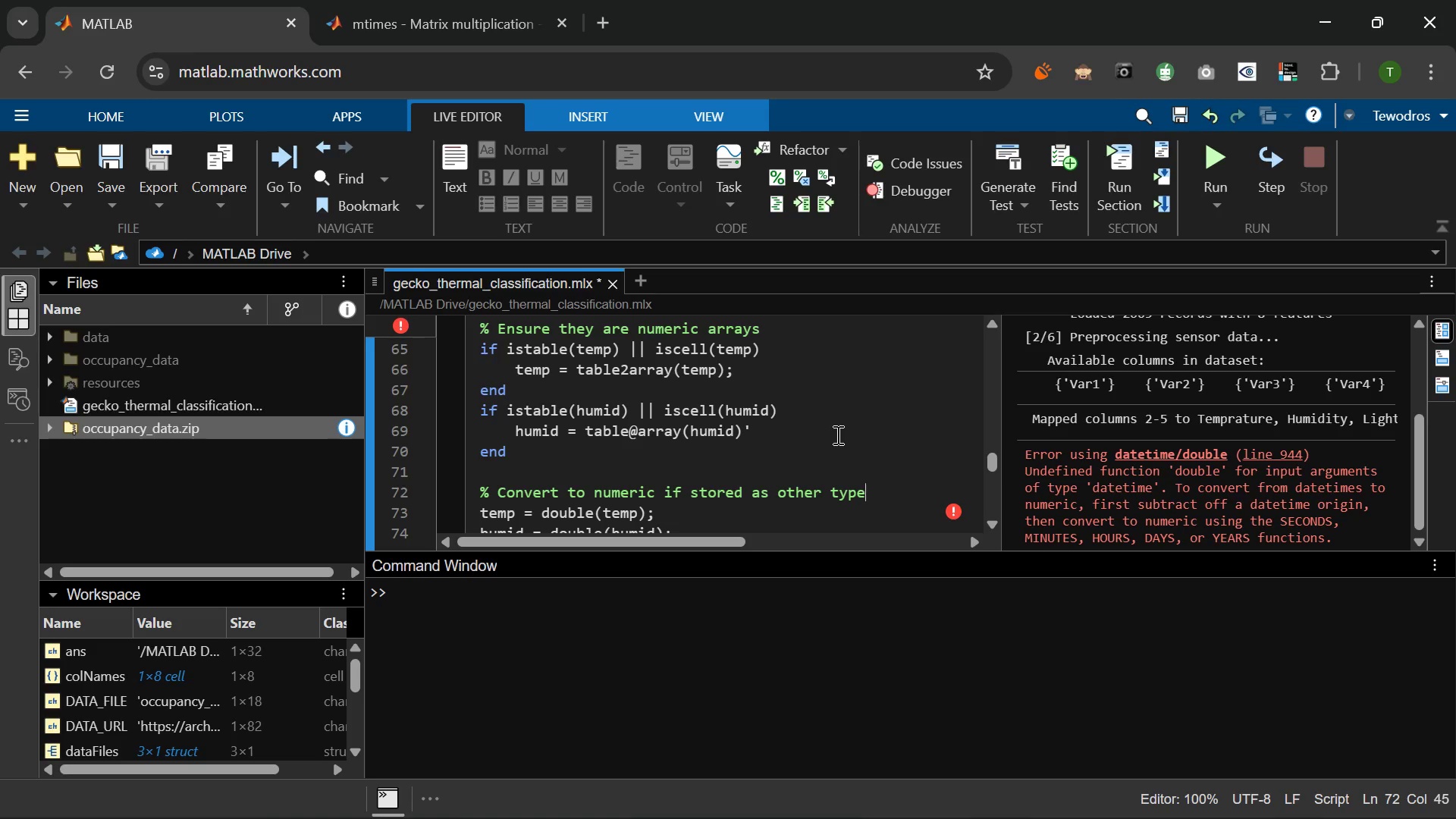 
left_click([835, 432])
 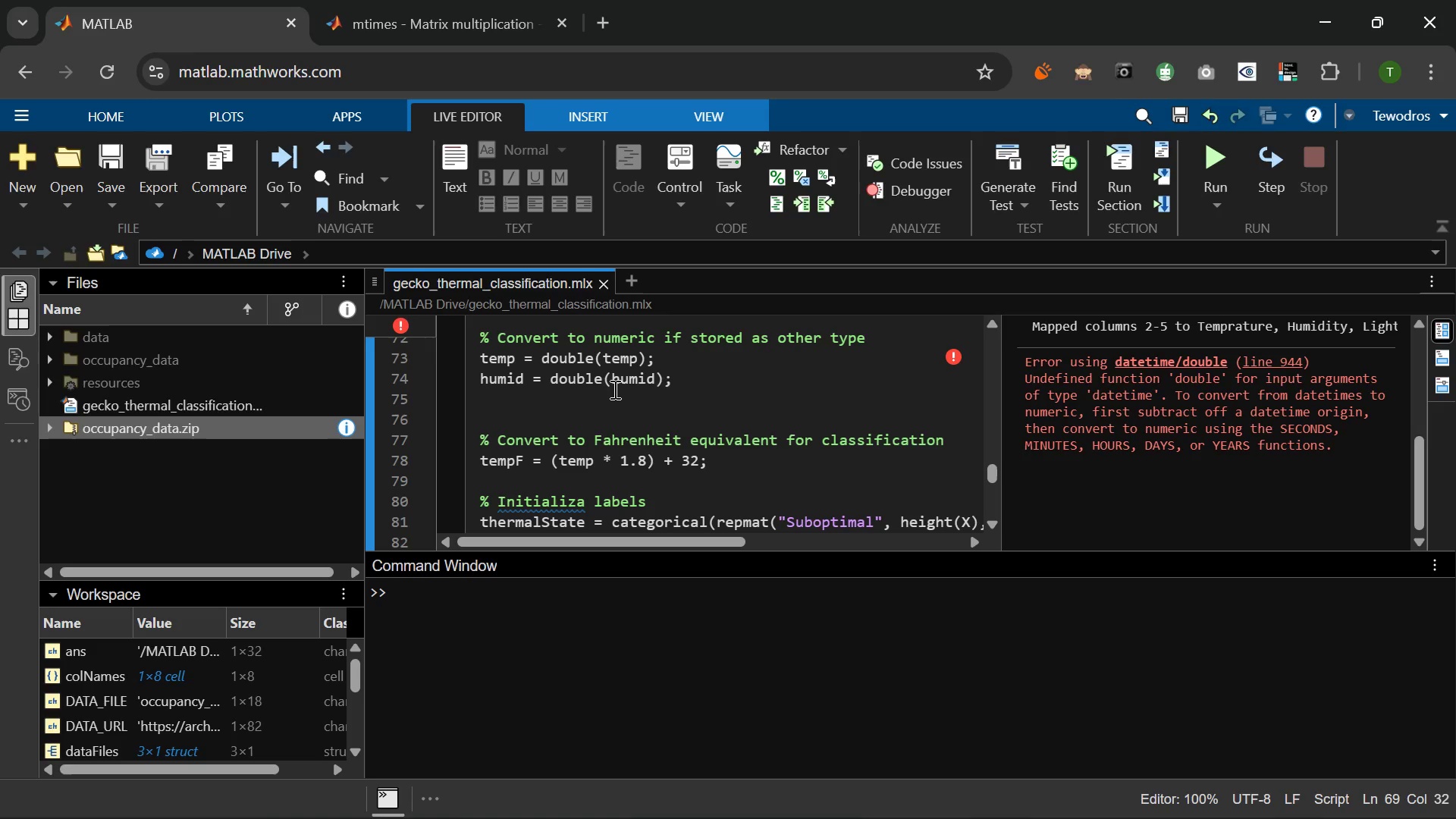 
wait(101.86)
 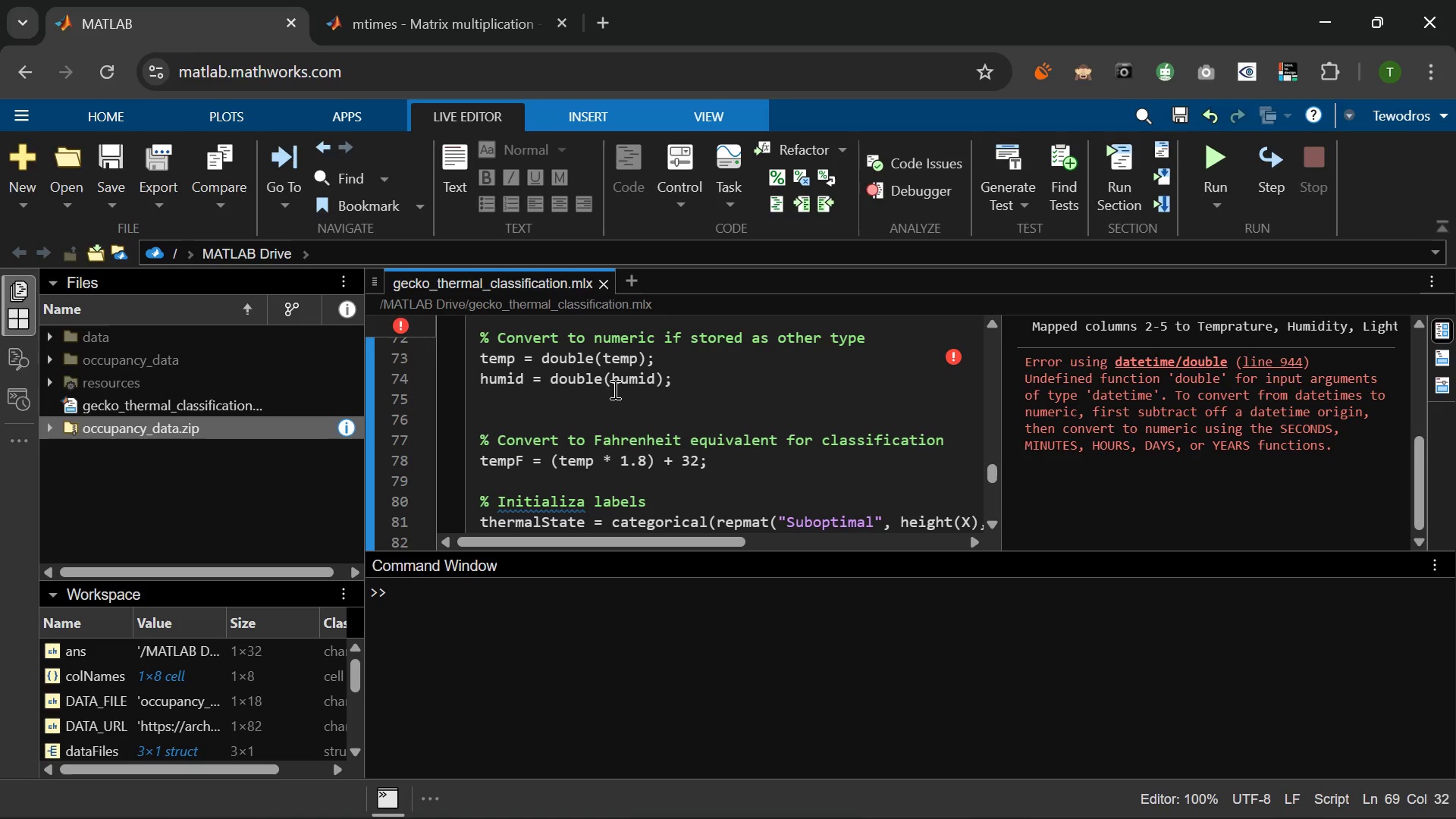 
left_click([487, 424])
 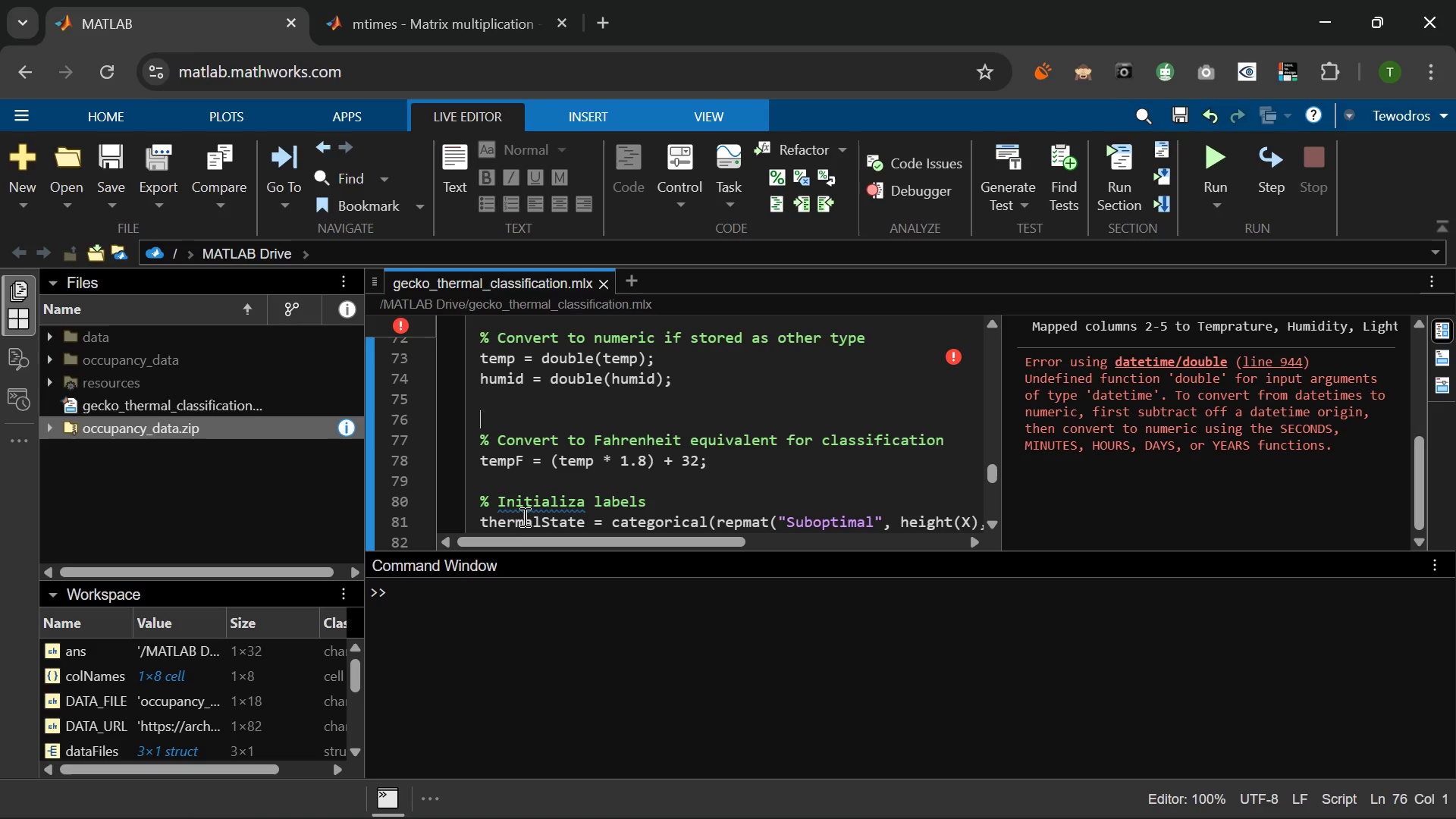 
wait(7.22)
 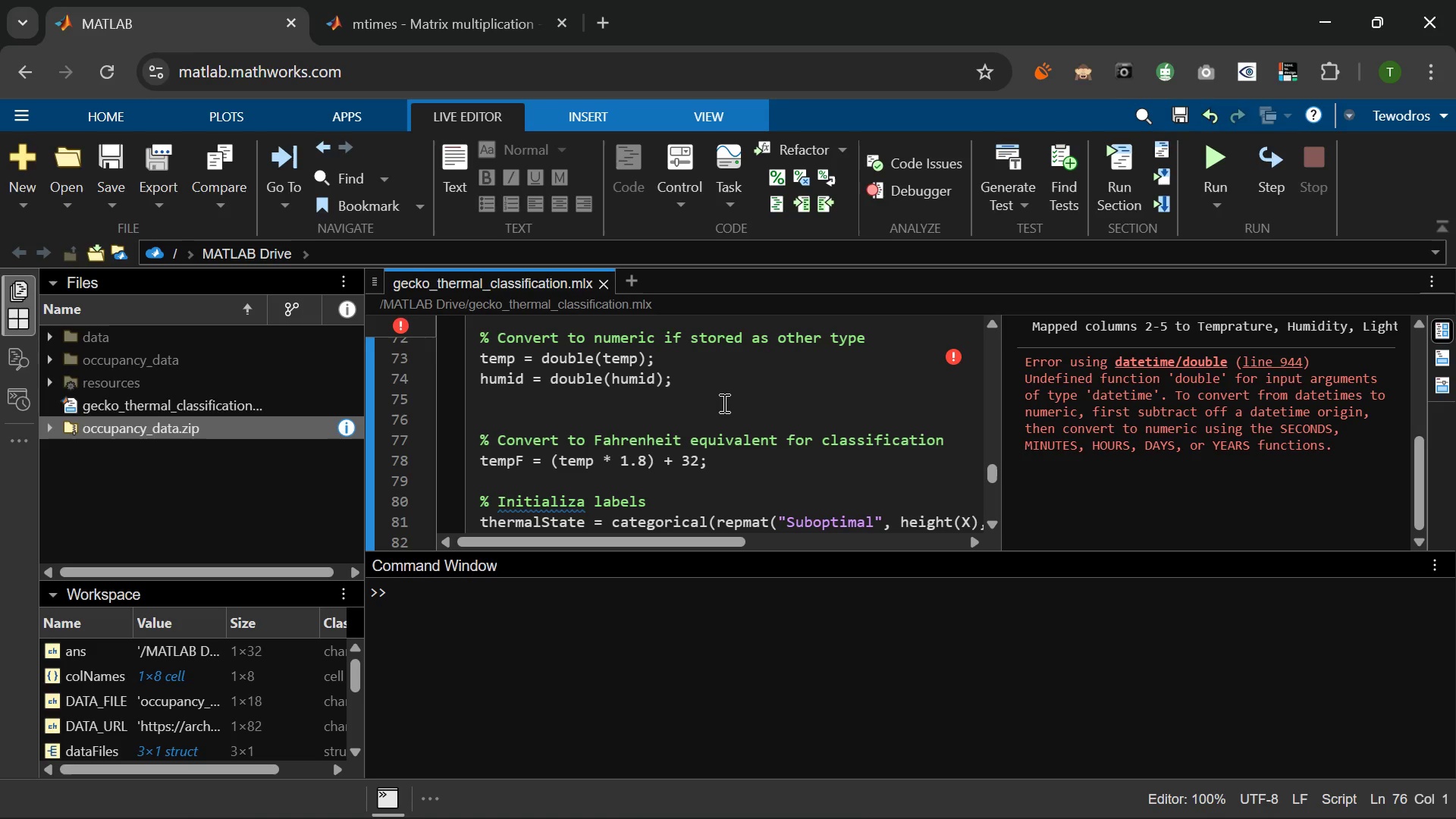 
mouse_move([589, 497])
 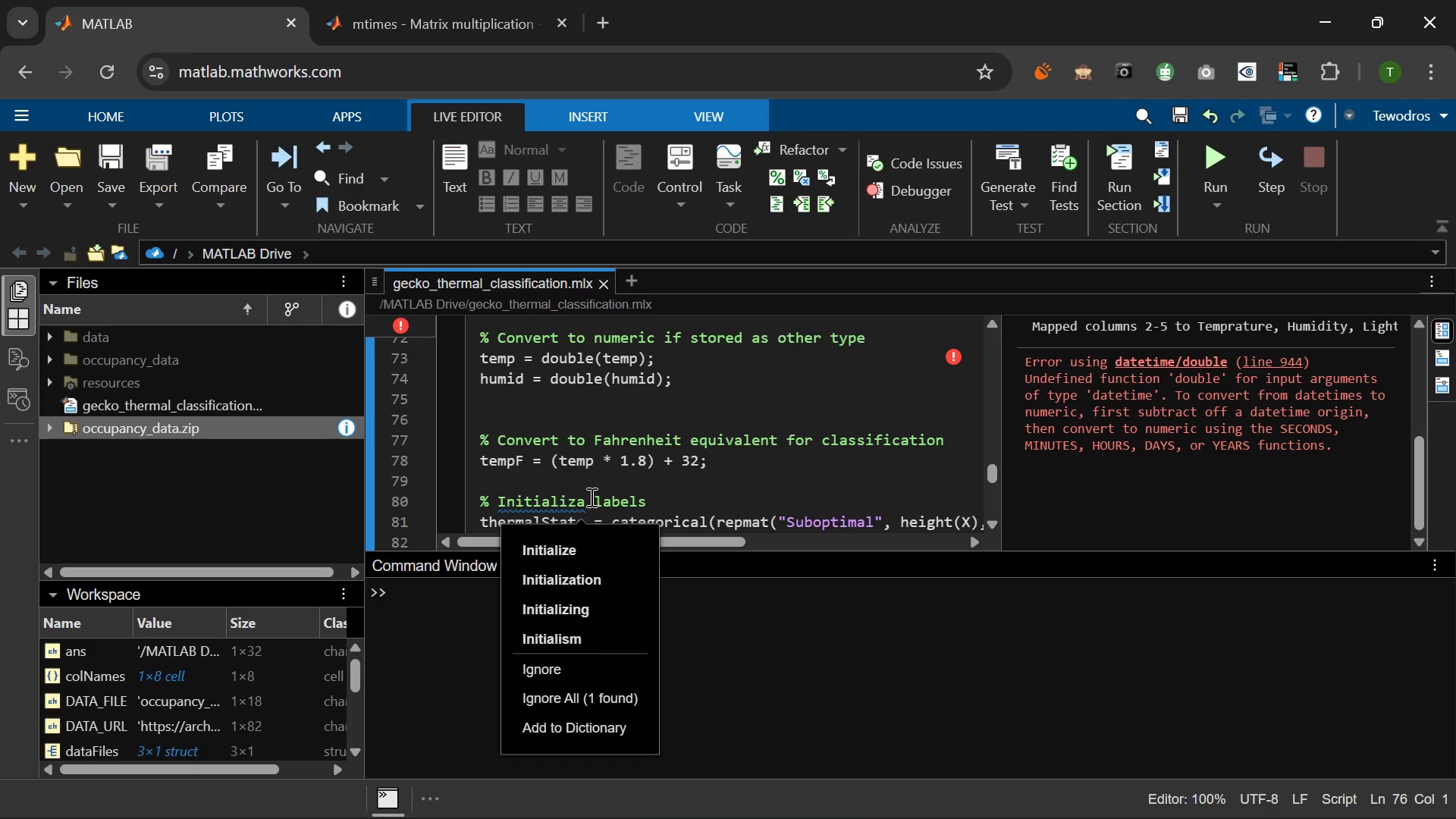 
left_click([590, 497])
 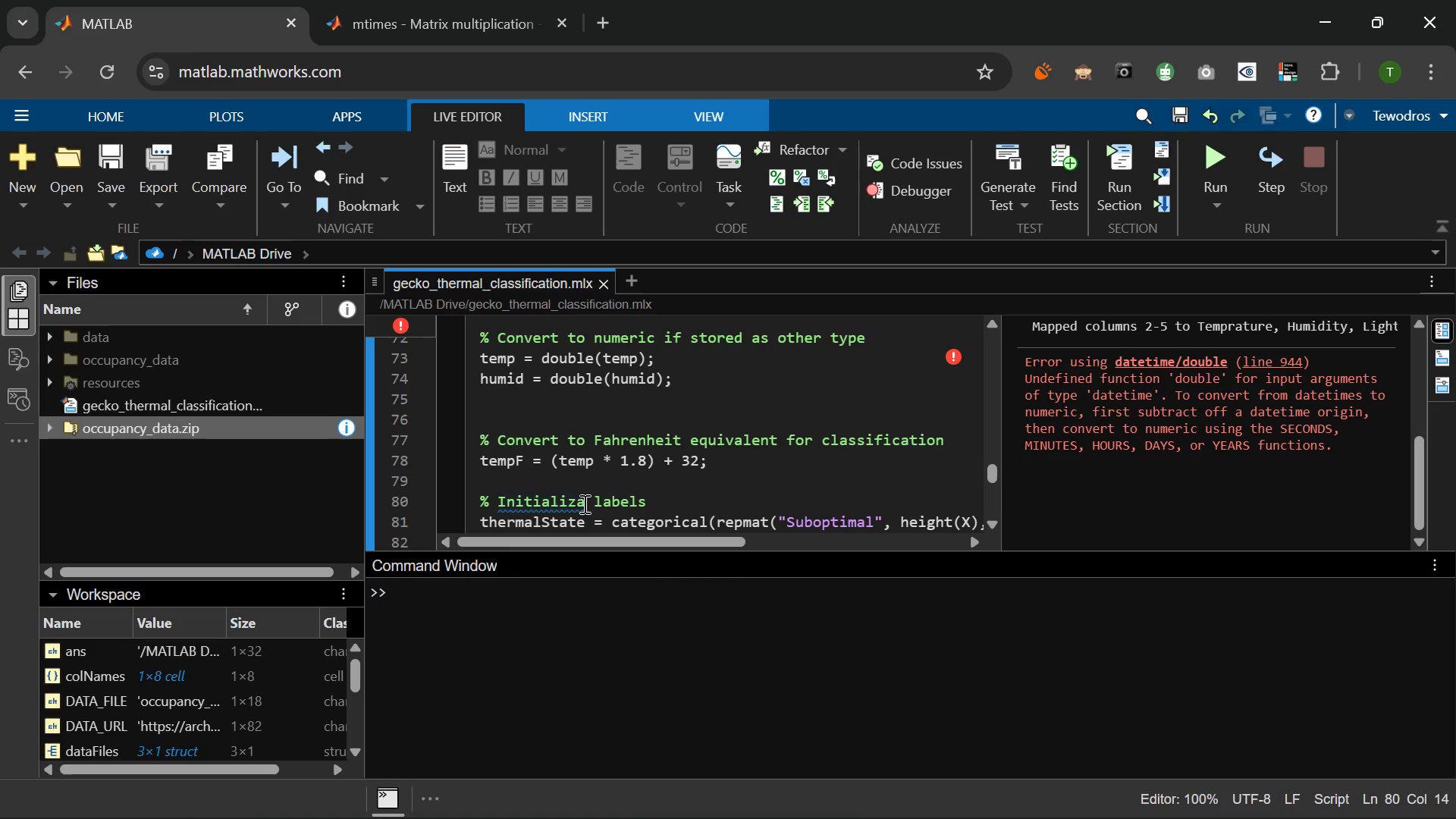 
left_click([583, 504])
 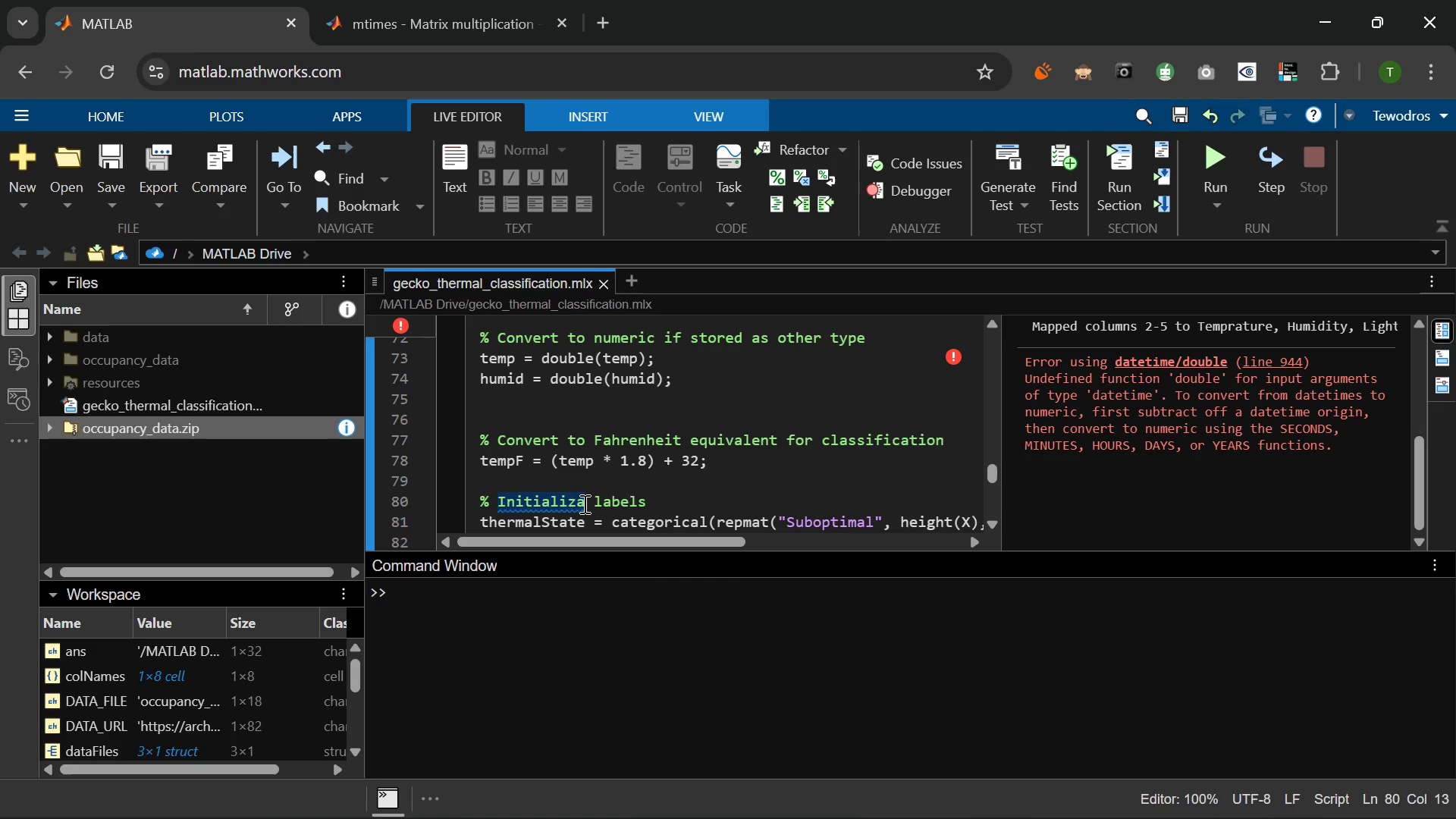 
key(Backspace)
 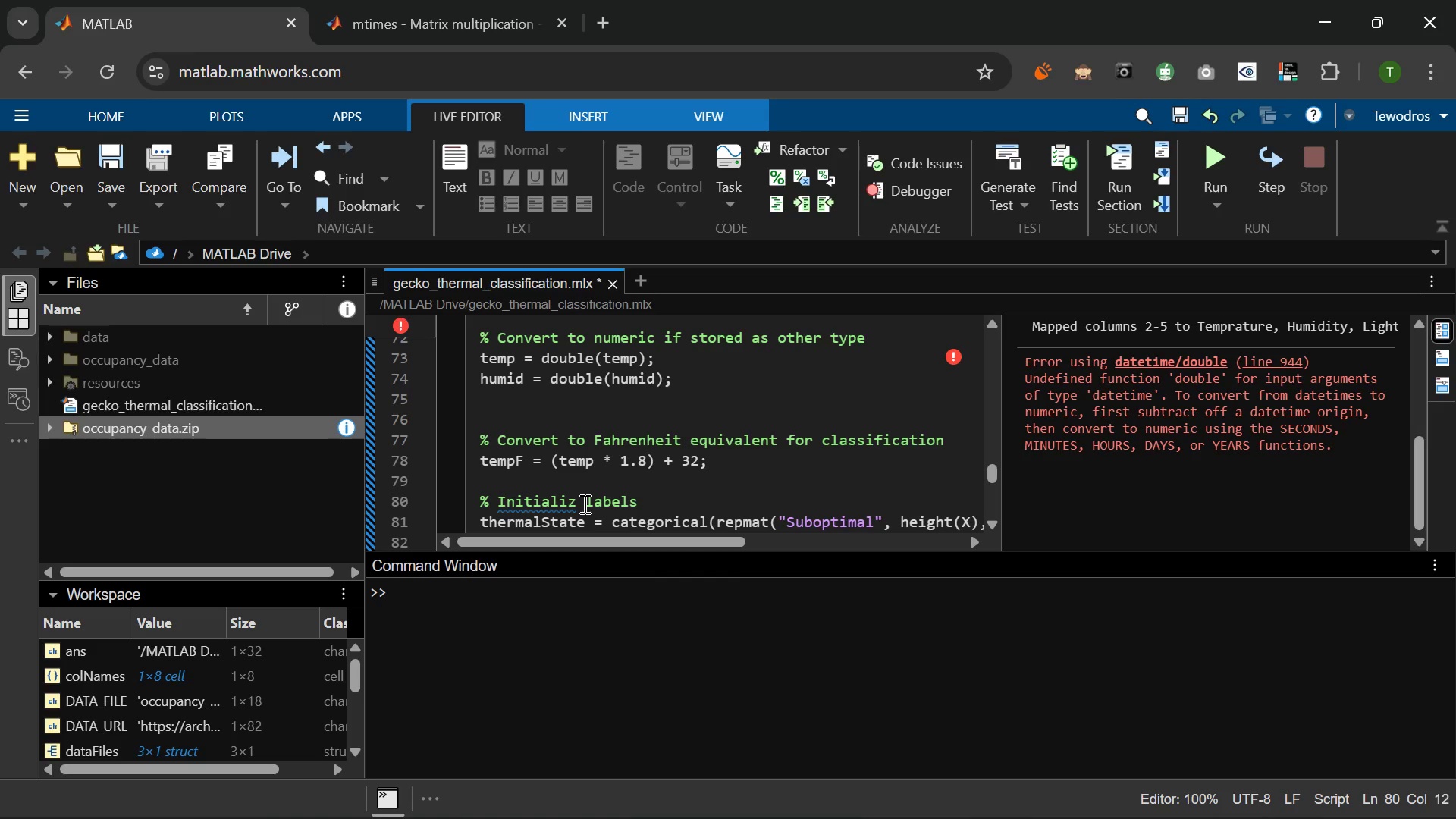 
key(E)
 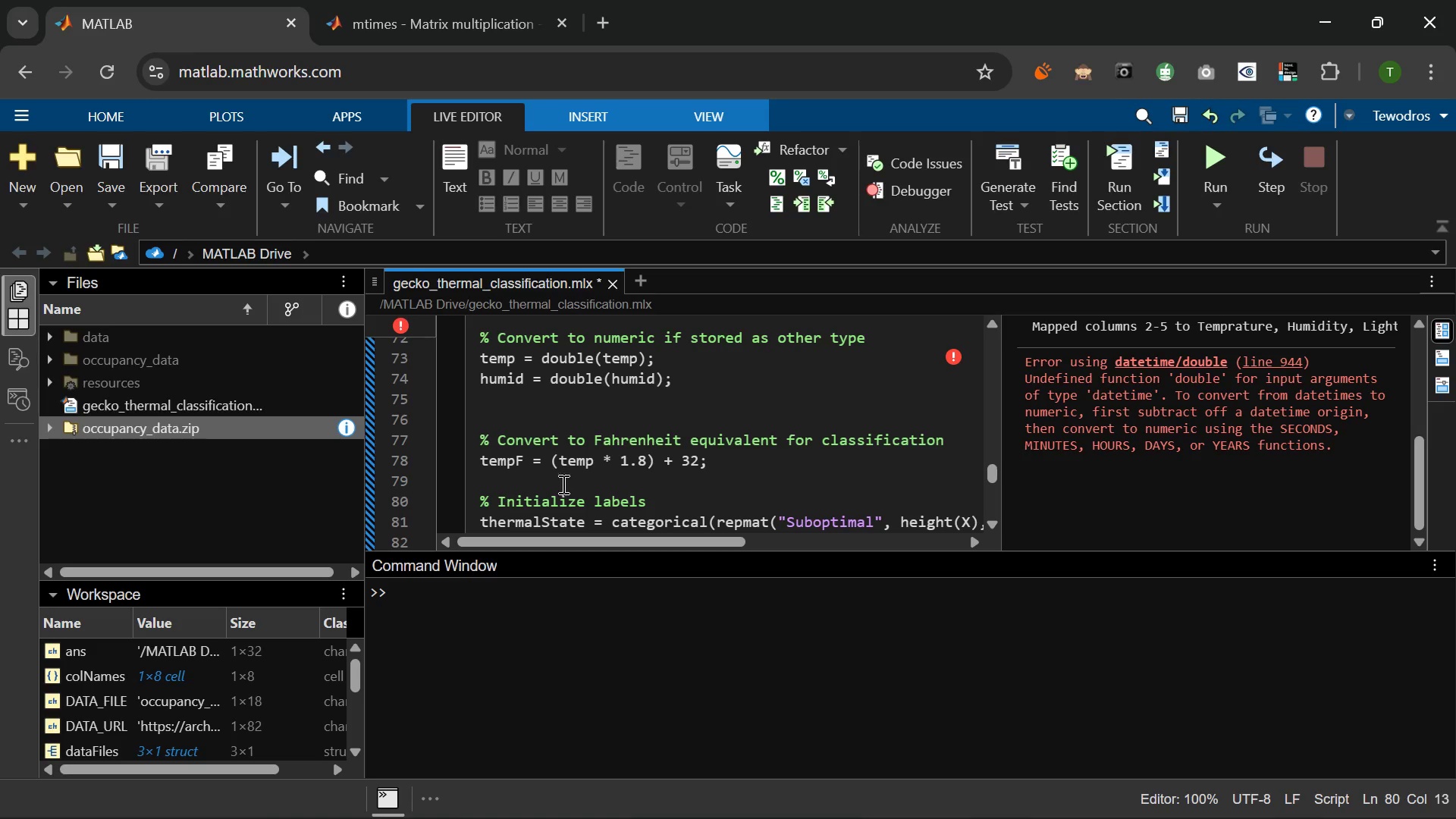 
scroll: coordinate [570, 456], scroll_direction: down, amount: 2.0
 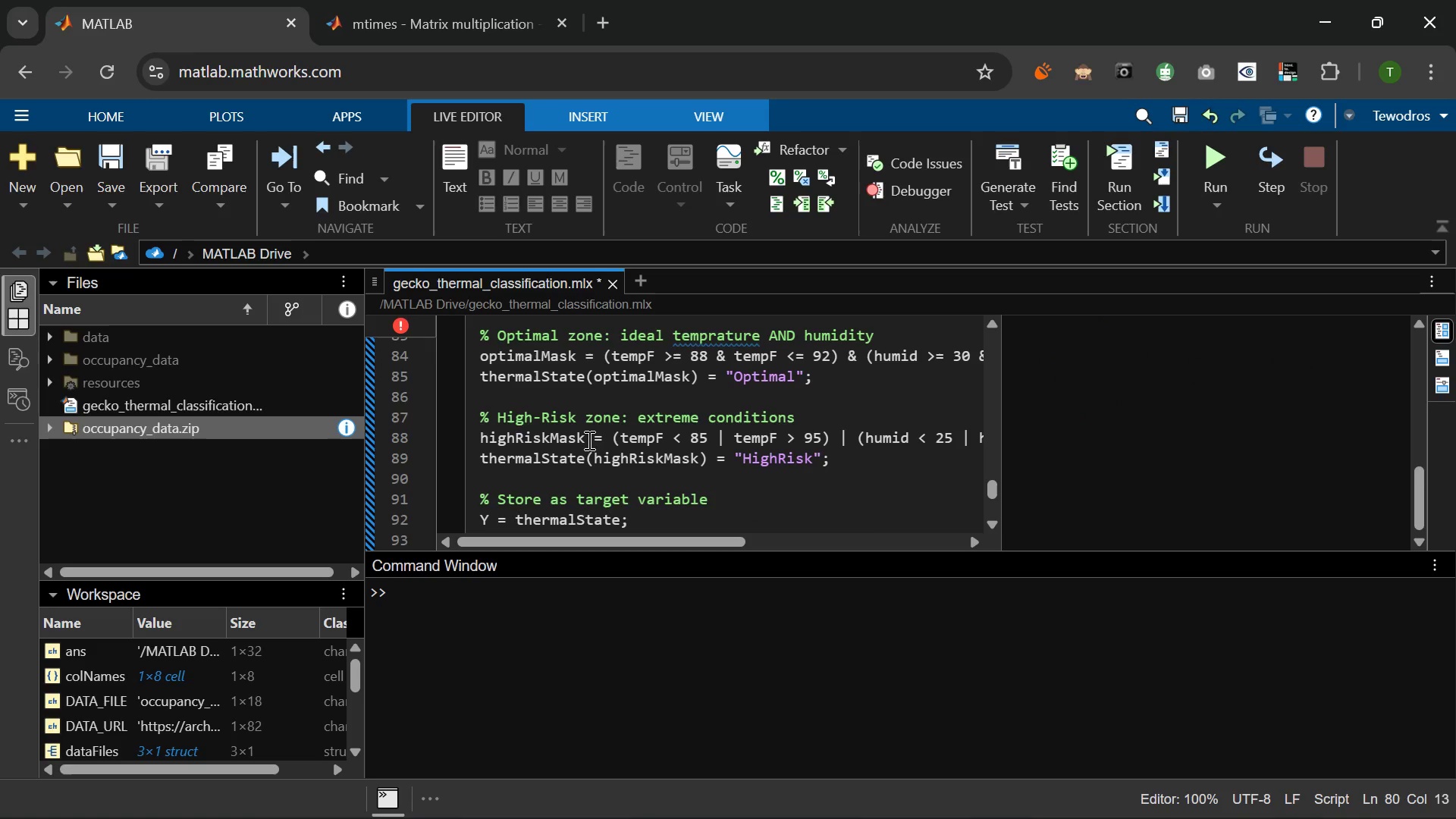 
wait(7.68)
 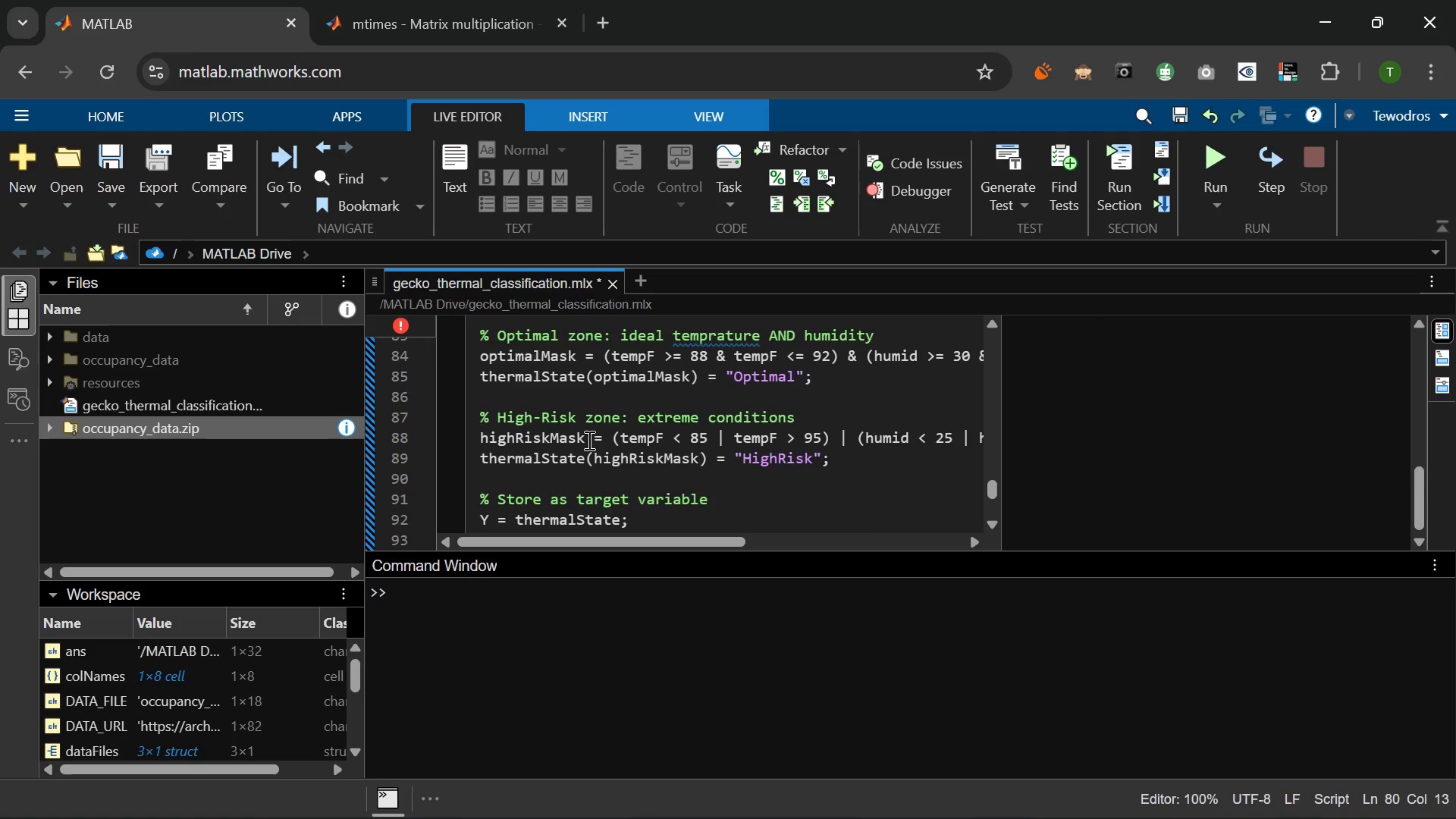 
scroll: coordinate [595, 419], scroll_direction: up, amount: 5.0
 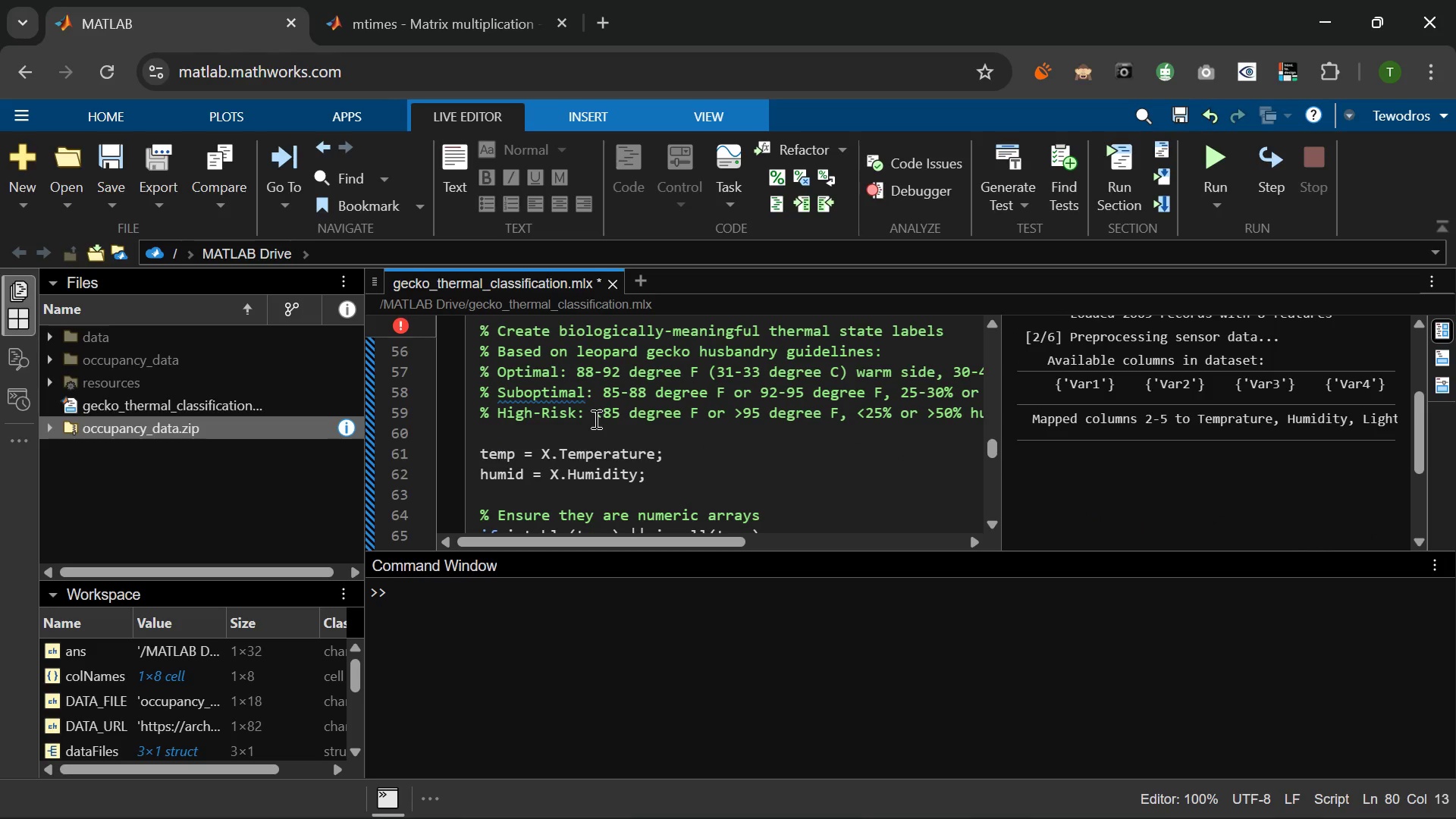 
scroll: coordinate [595, 419], scroll_direction: down, amount: 1.0
 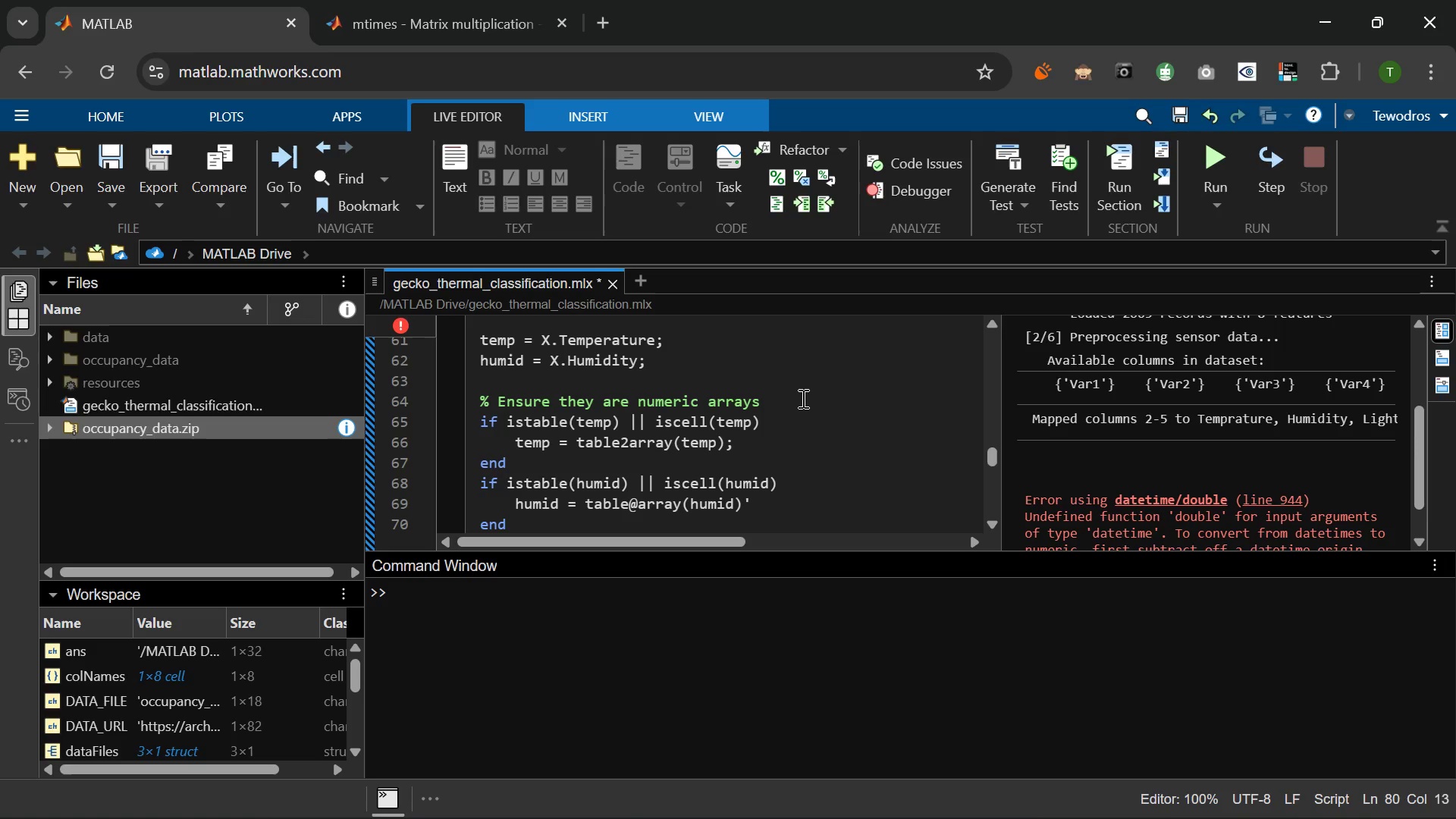 
wait(22.94)
 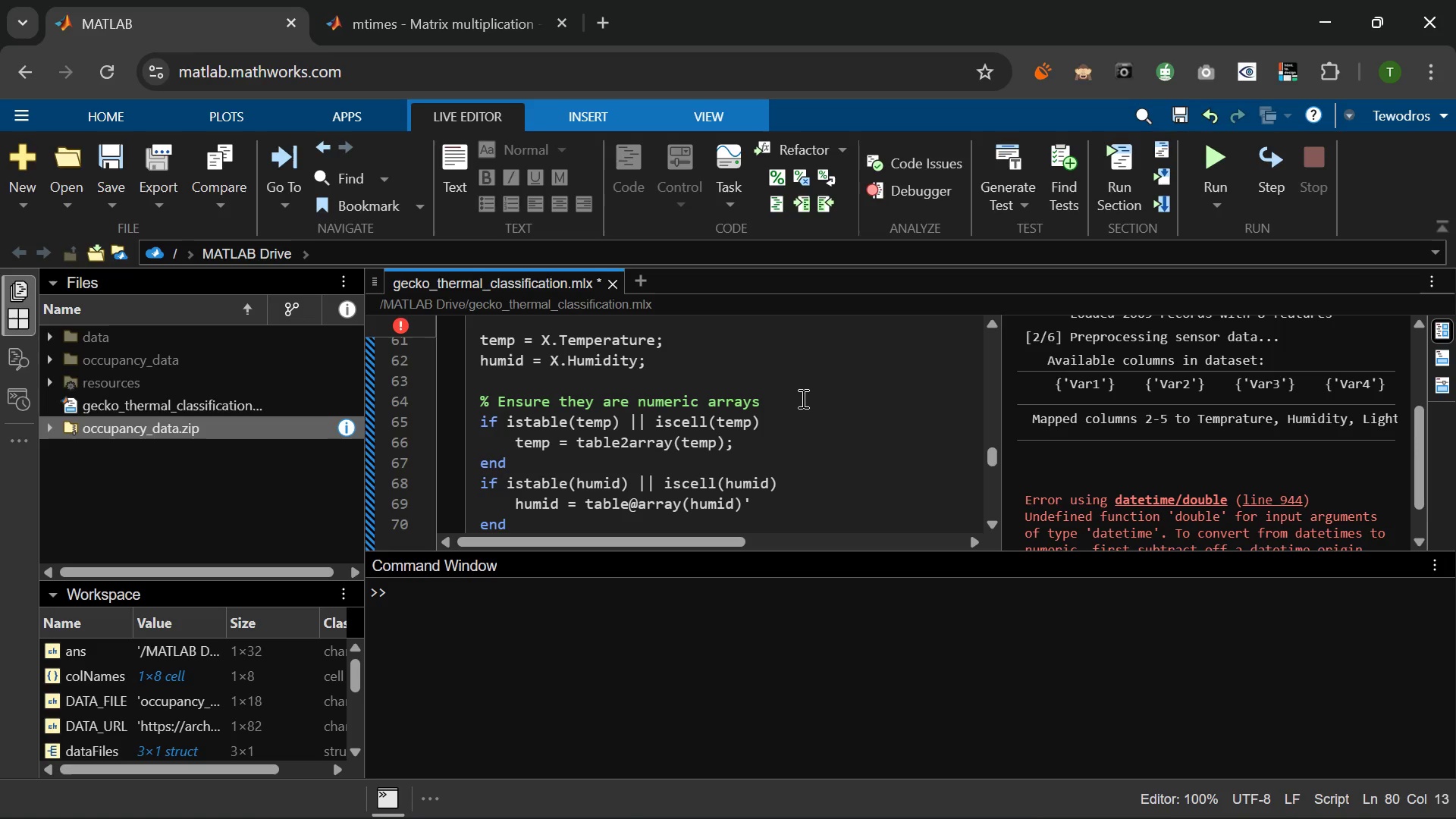 
scroll: coordinate [802, 398], scroll_direction: up, amount: 2.0
 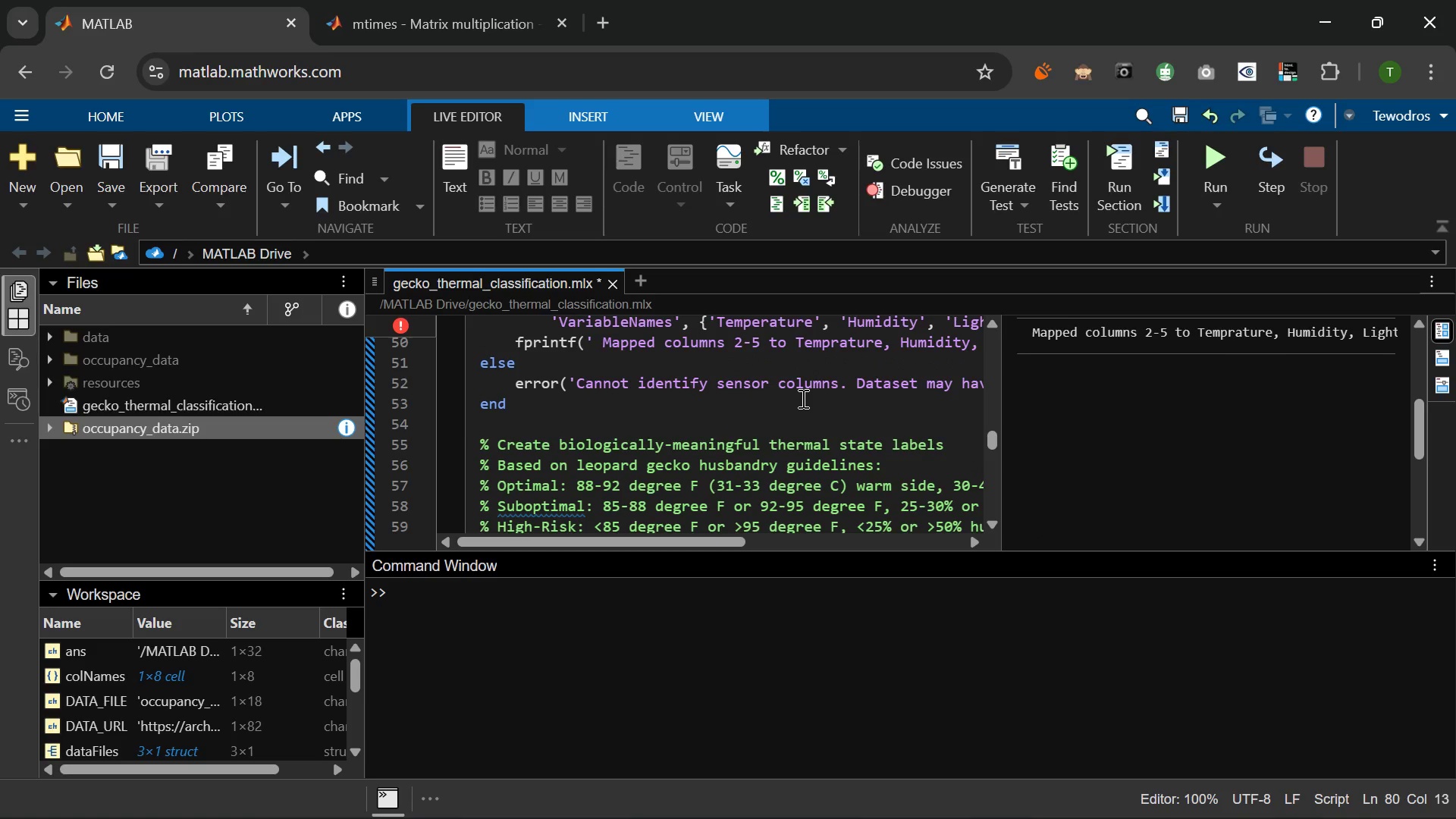 
scroll: coordinate [802, 398], scroll_direction: down, amount: 2.0
 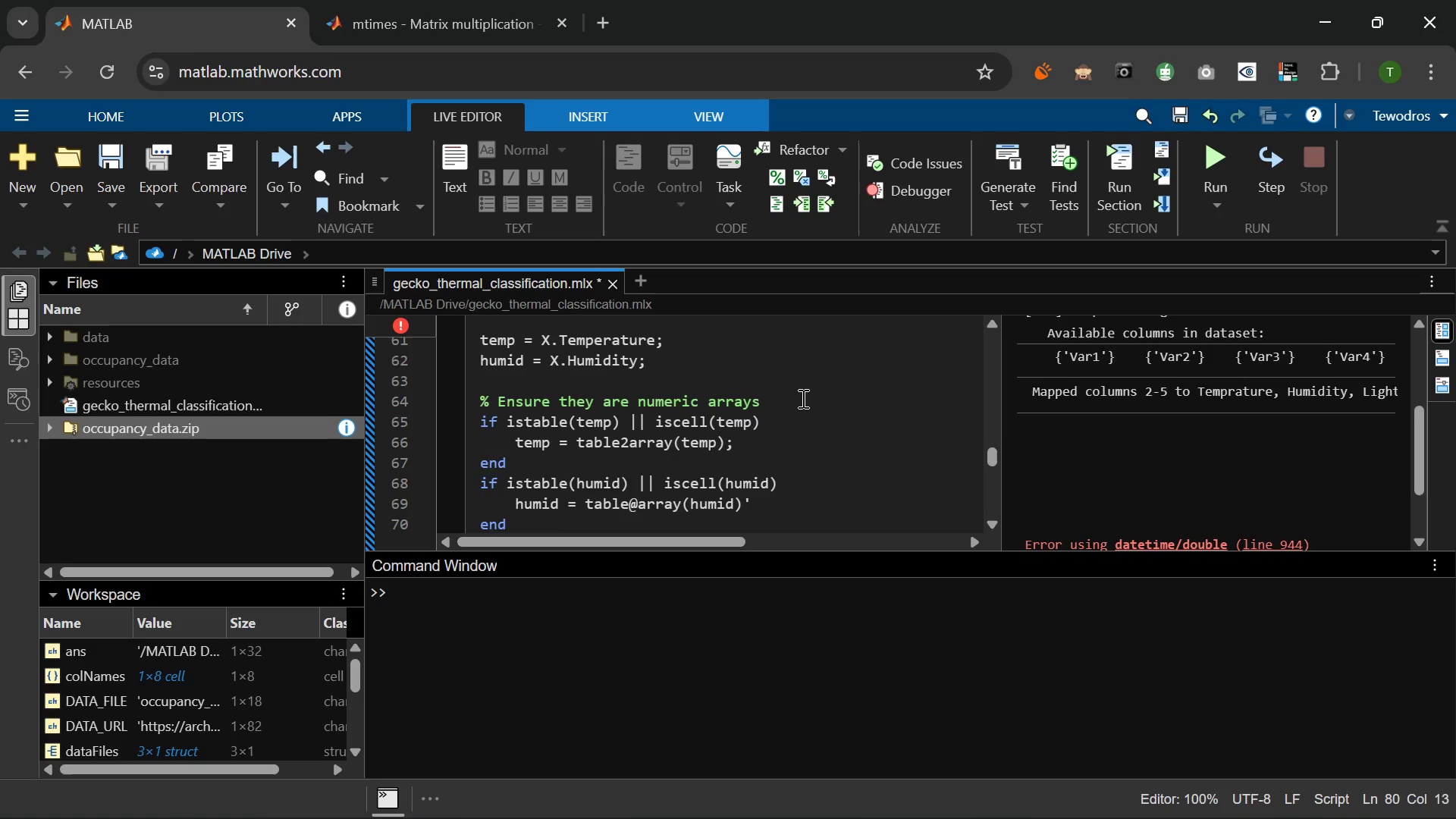 
scroll: coordinate [802, 398], scroll_direction: up, amount: 2.0
 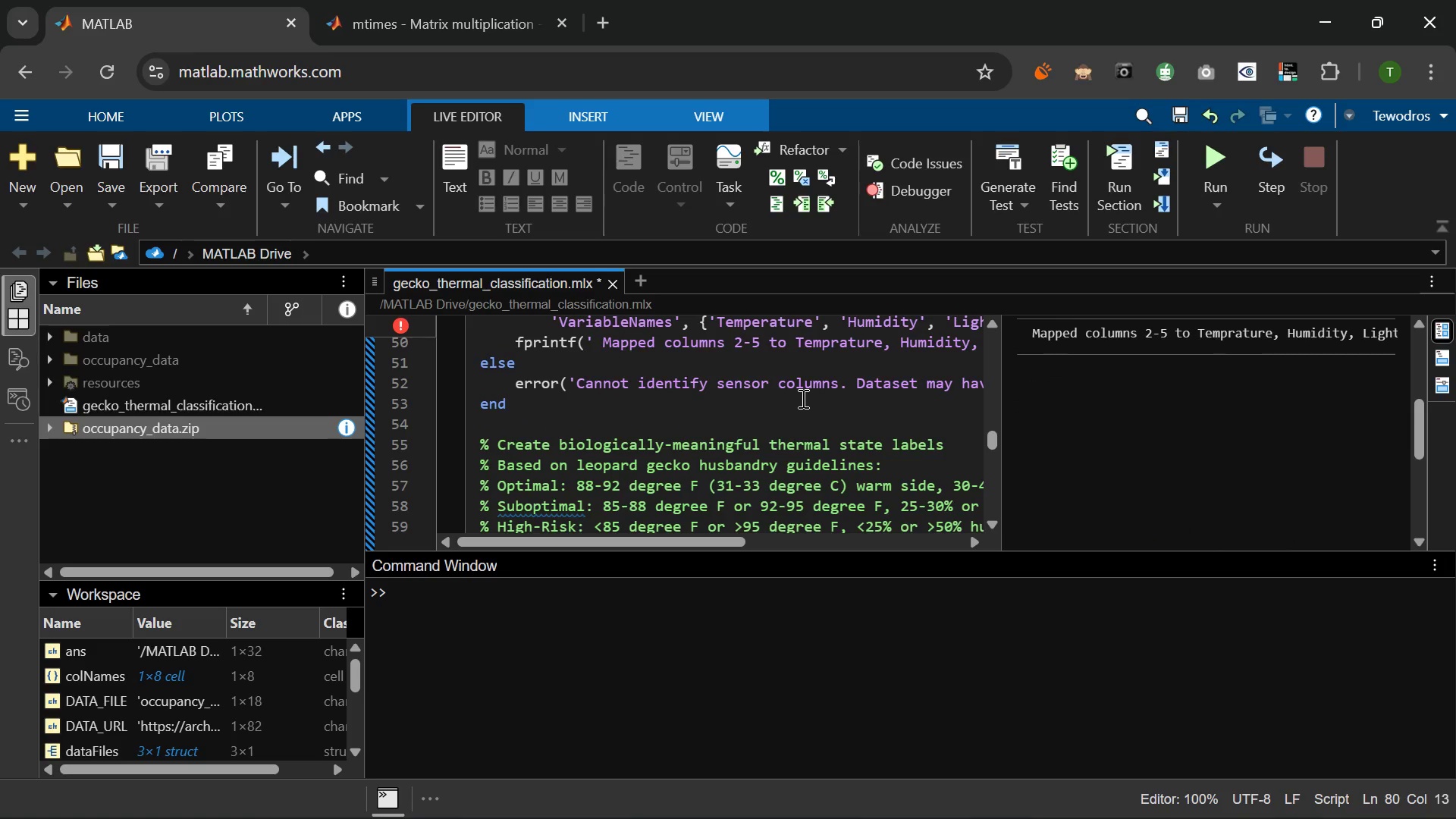 
scroll: coordinate [802, 398], scroll_direction: down, amount: 2.0
 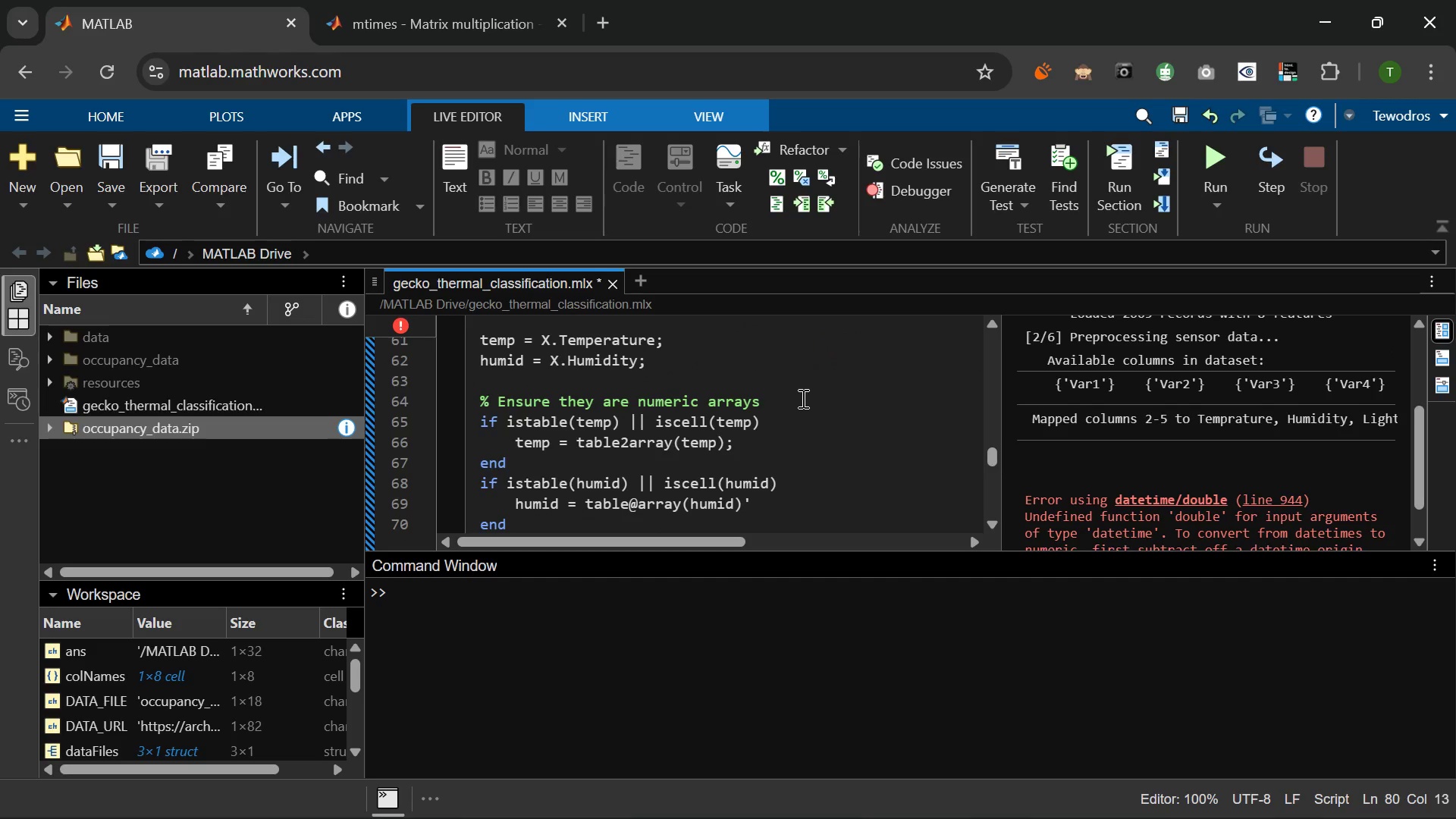 
scroll: coordinate [802, 398], scroll_direction: up, amount: 1.0
 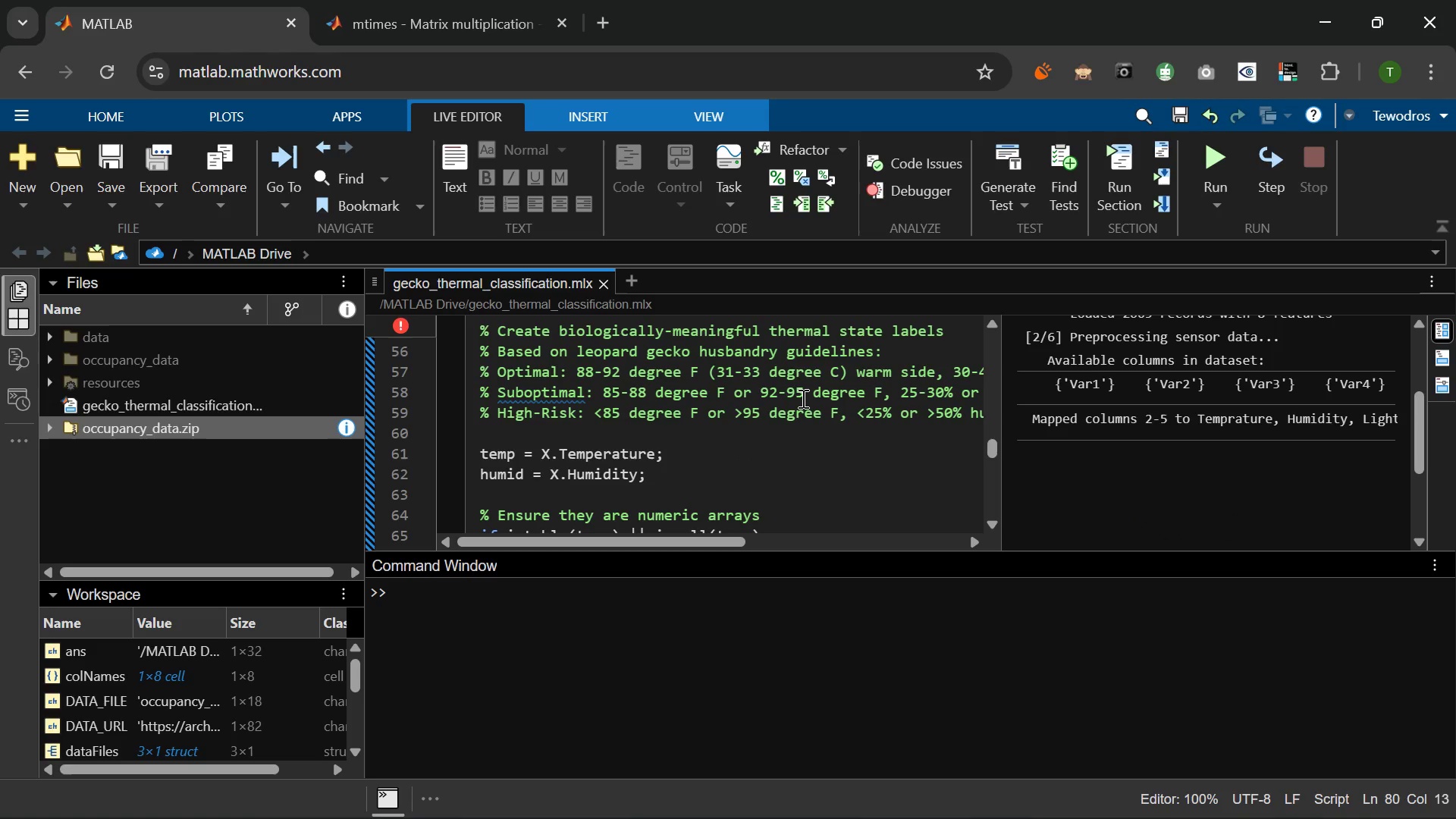 
wait(9.61)
 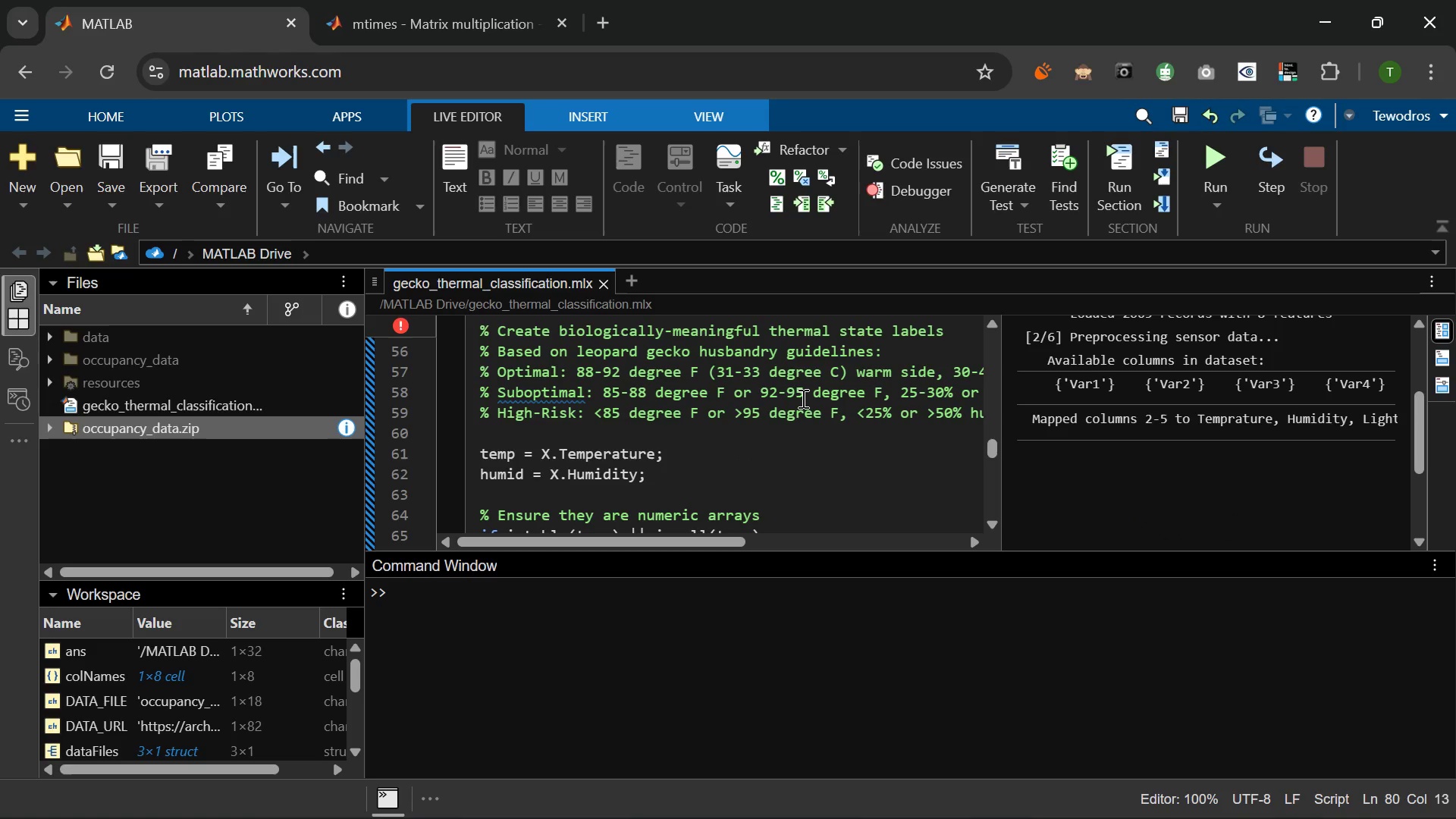 
left_click([557, 447])
 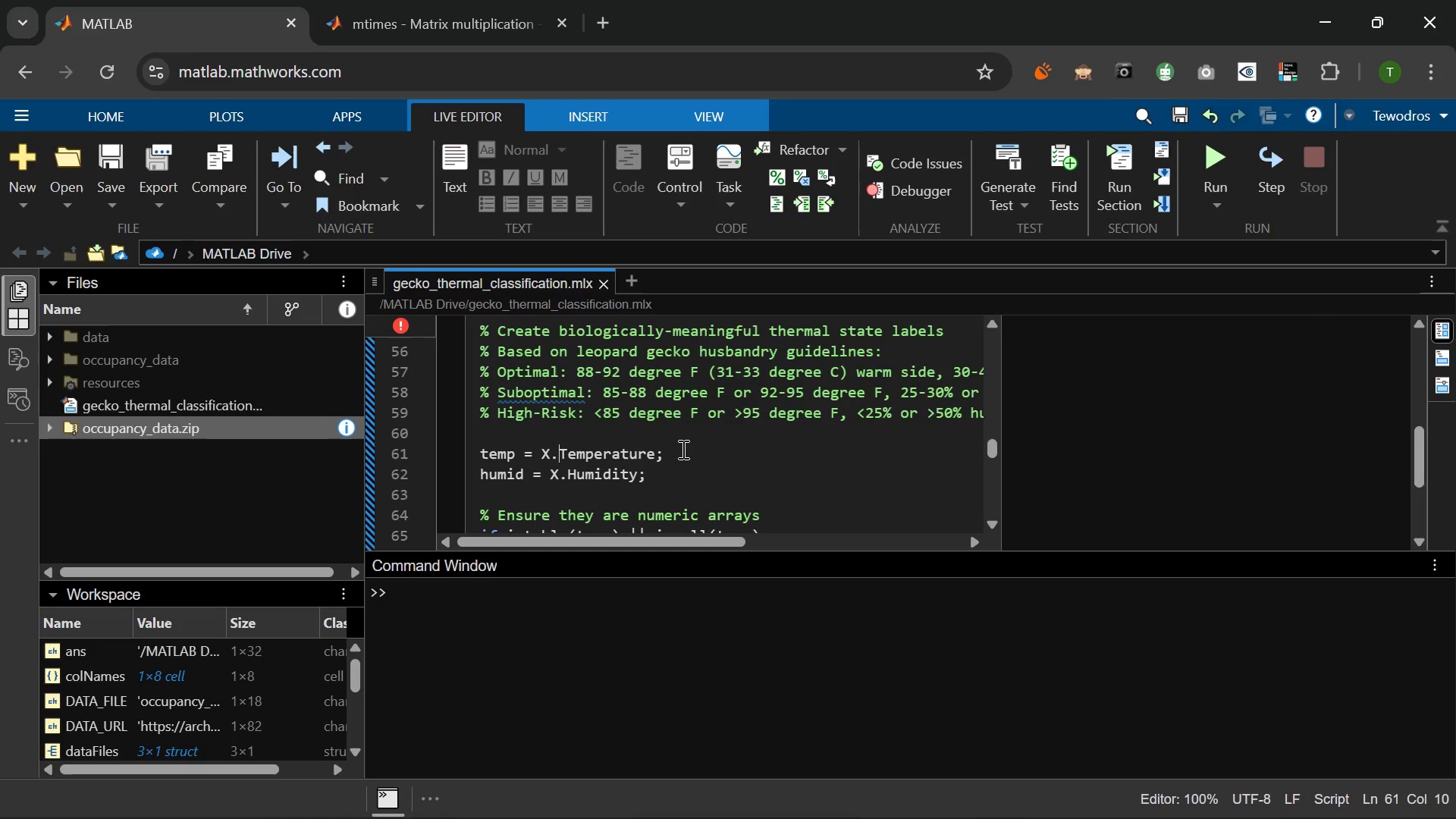 
key(Backspace)
 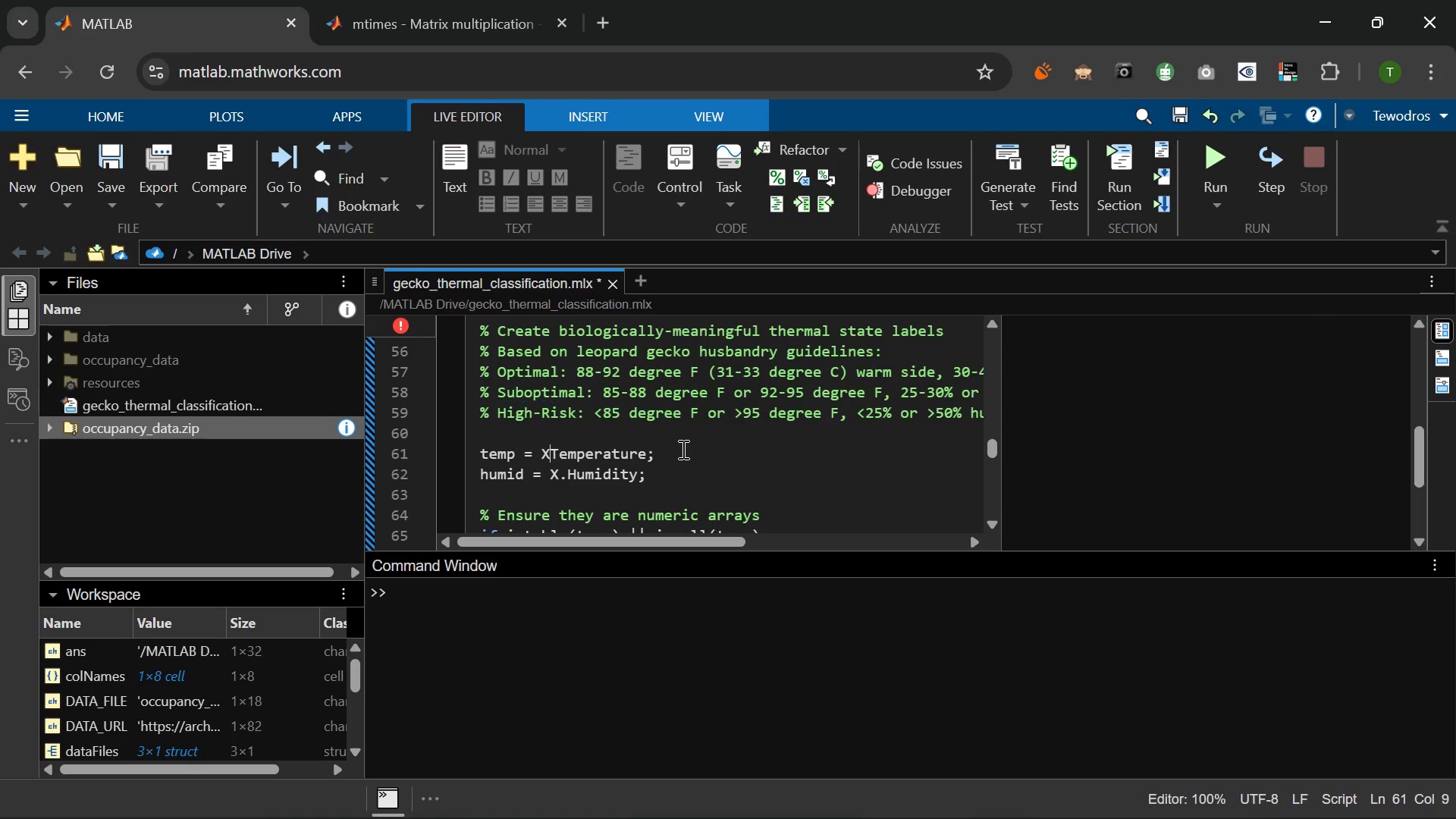 
key(Shift+BracketLeft)
 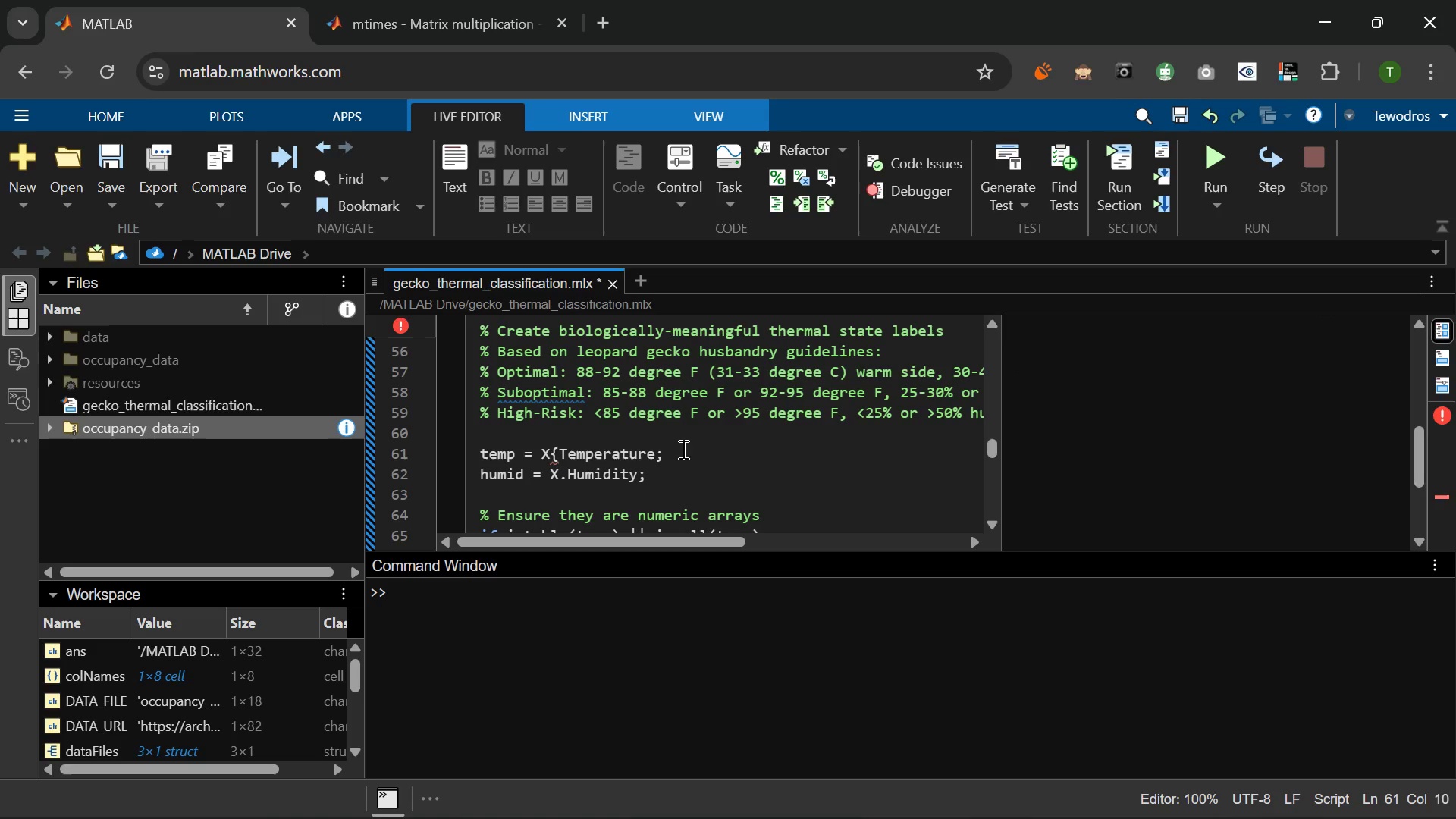 
key(Shift+Semicolon)
 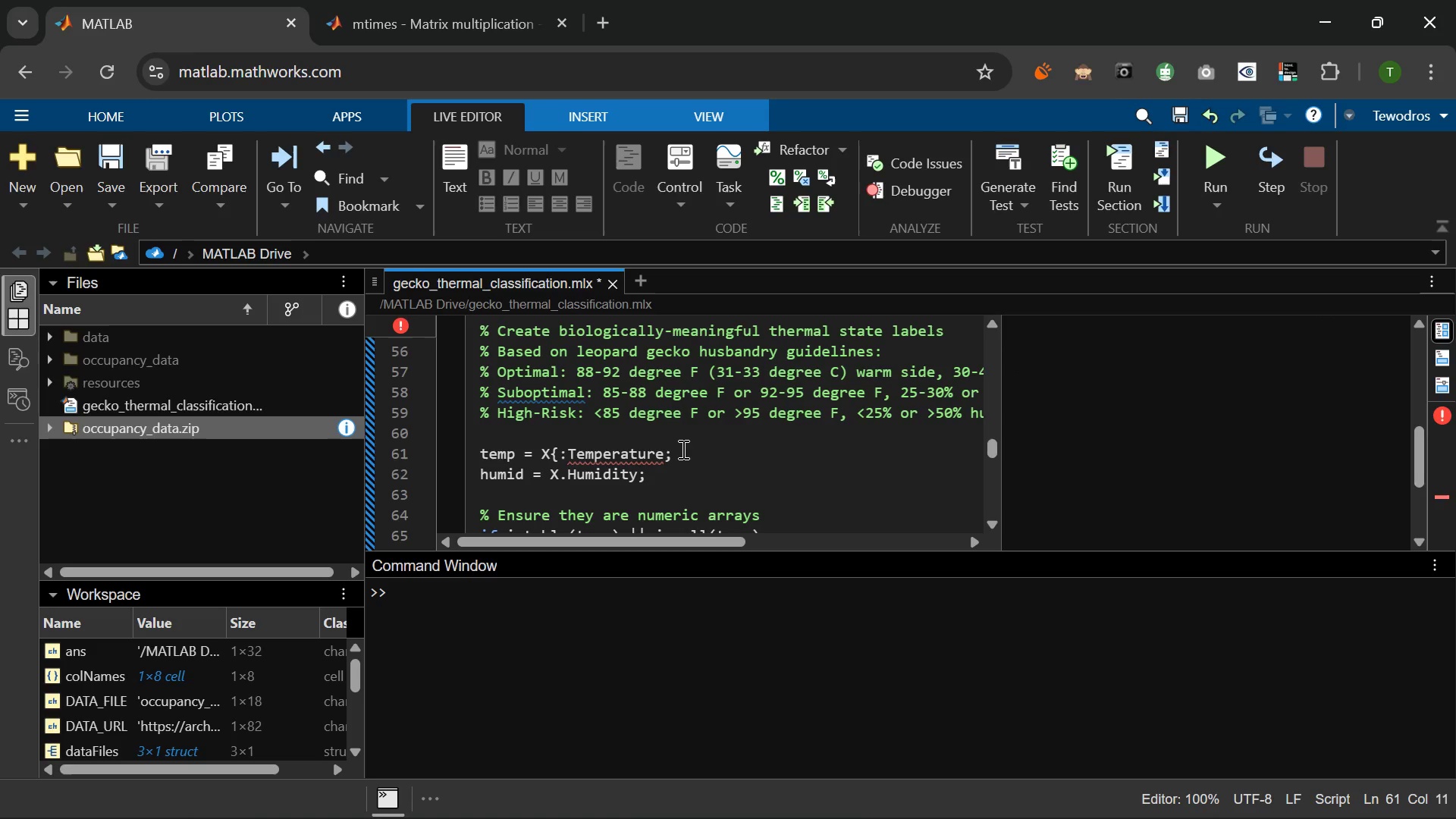 
key(Comma)
 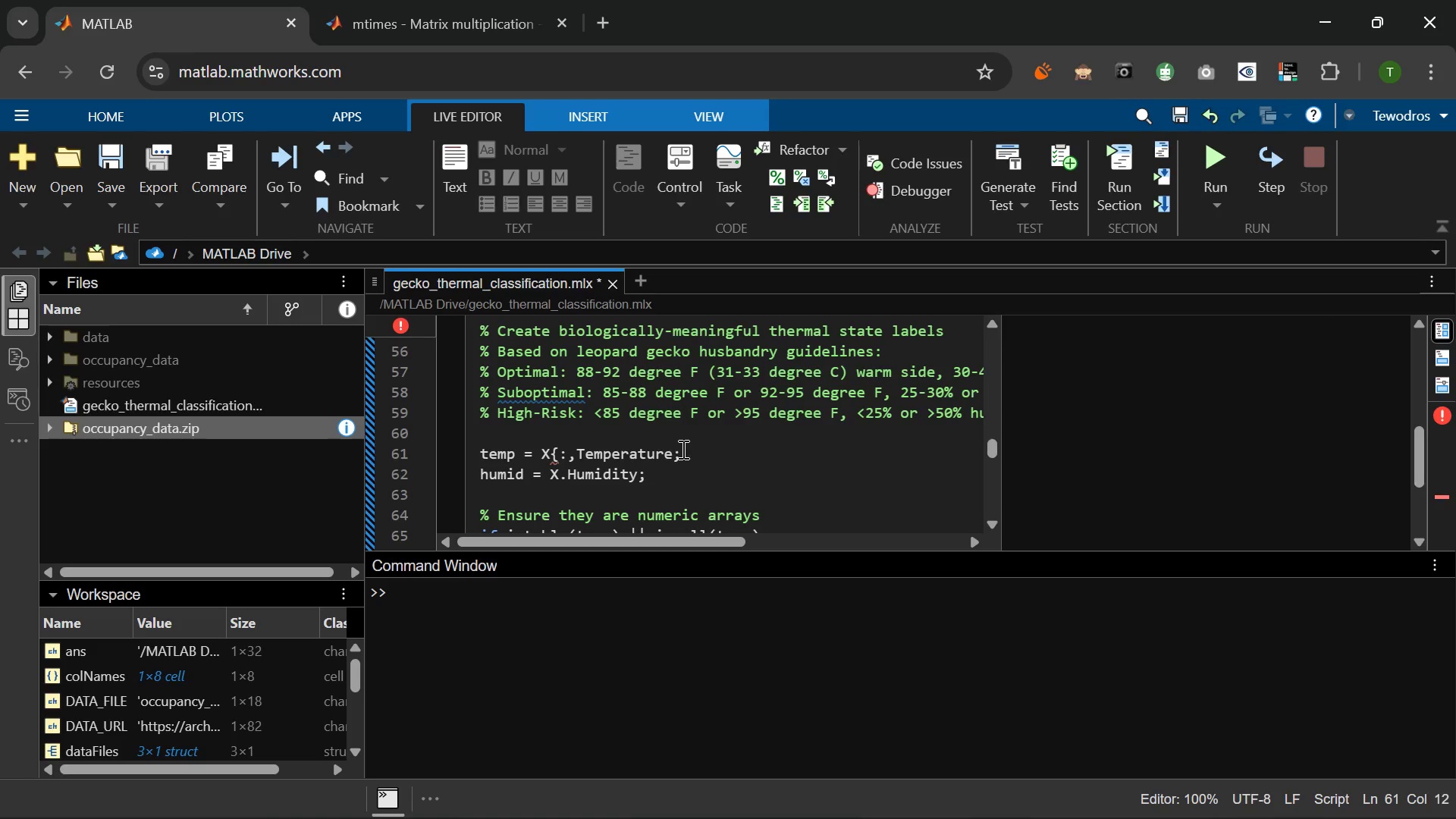 
key(Space)
 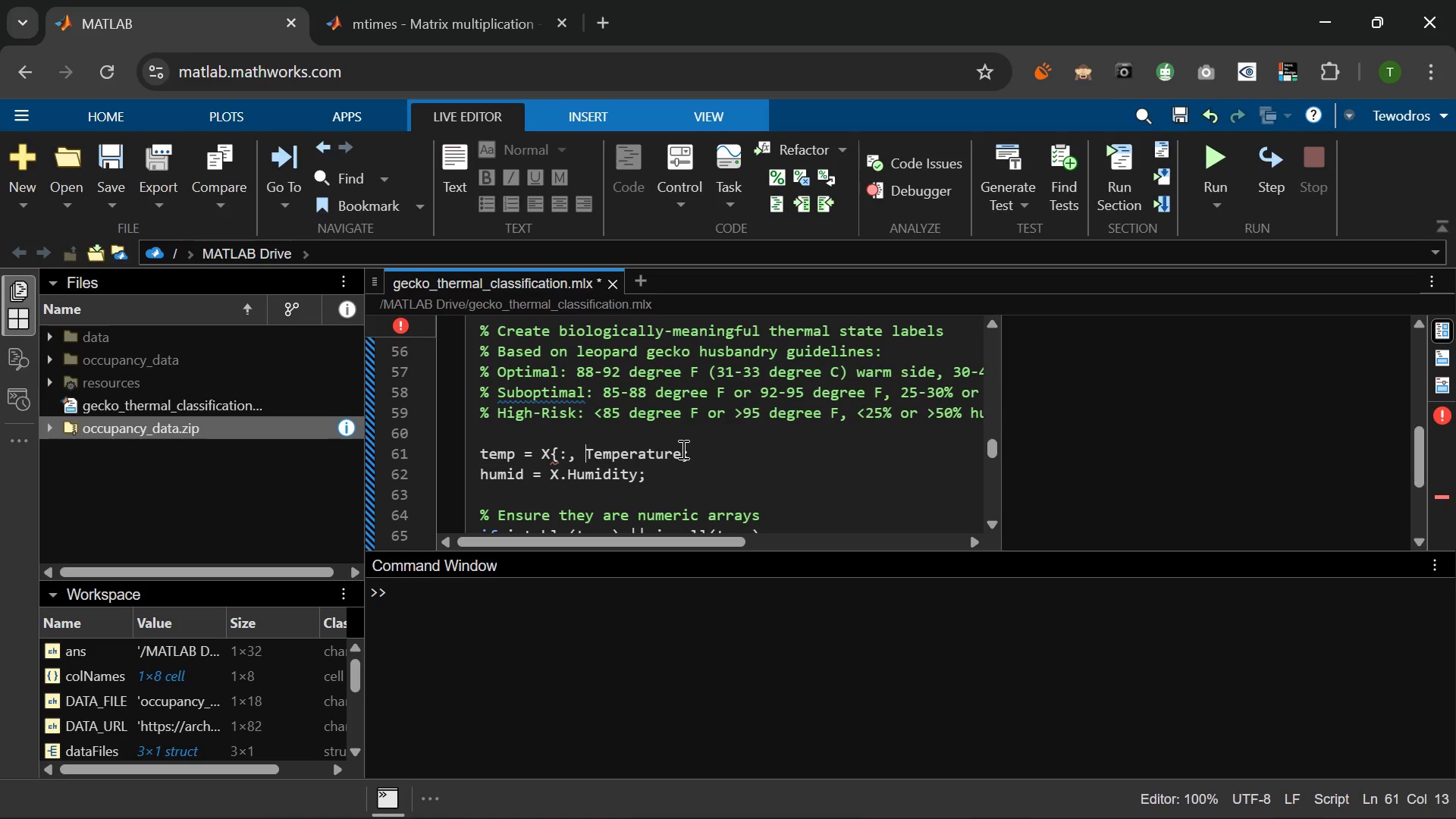 
key(Quote)
 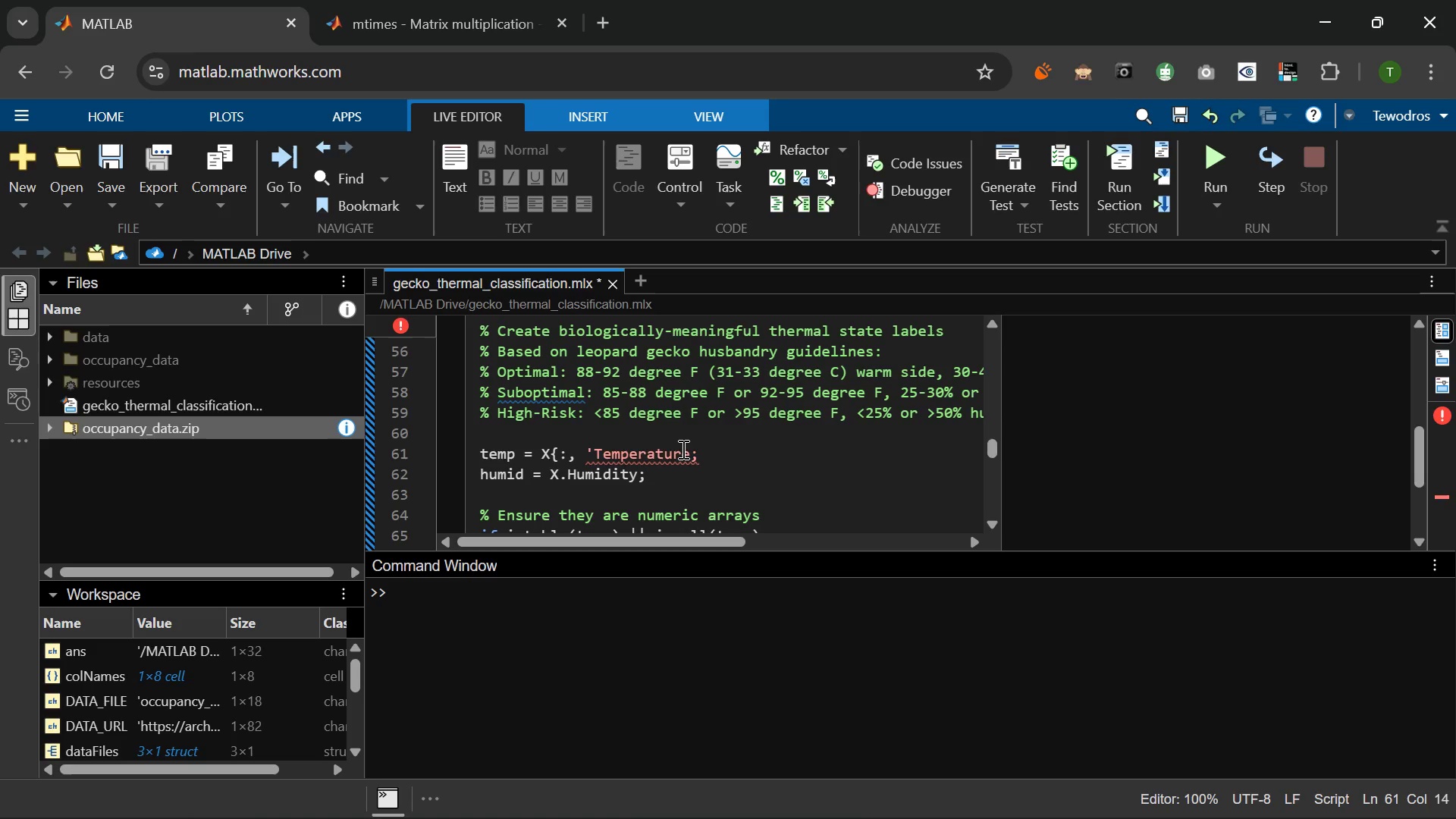 
key(ArrowRight)
 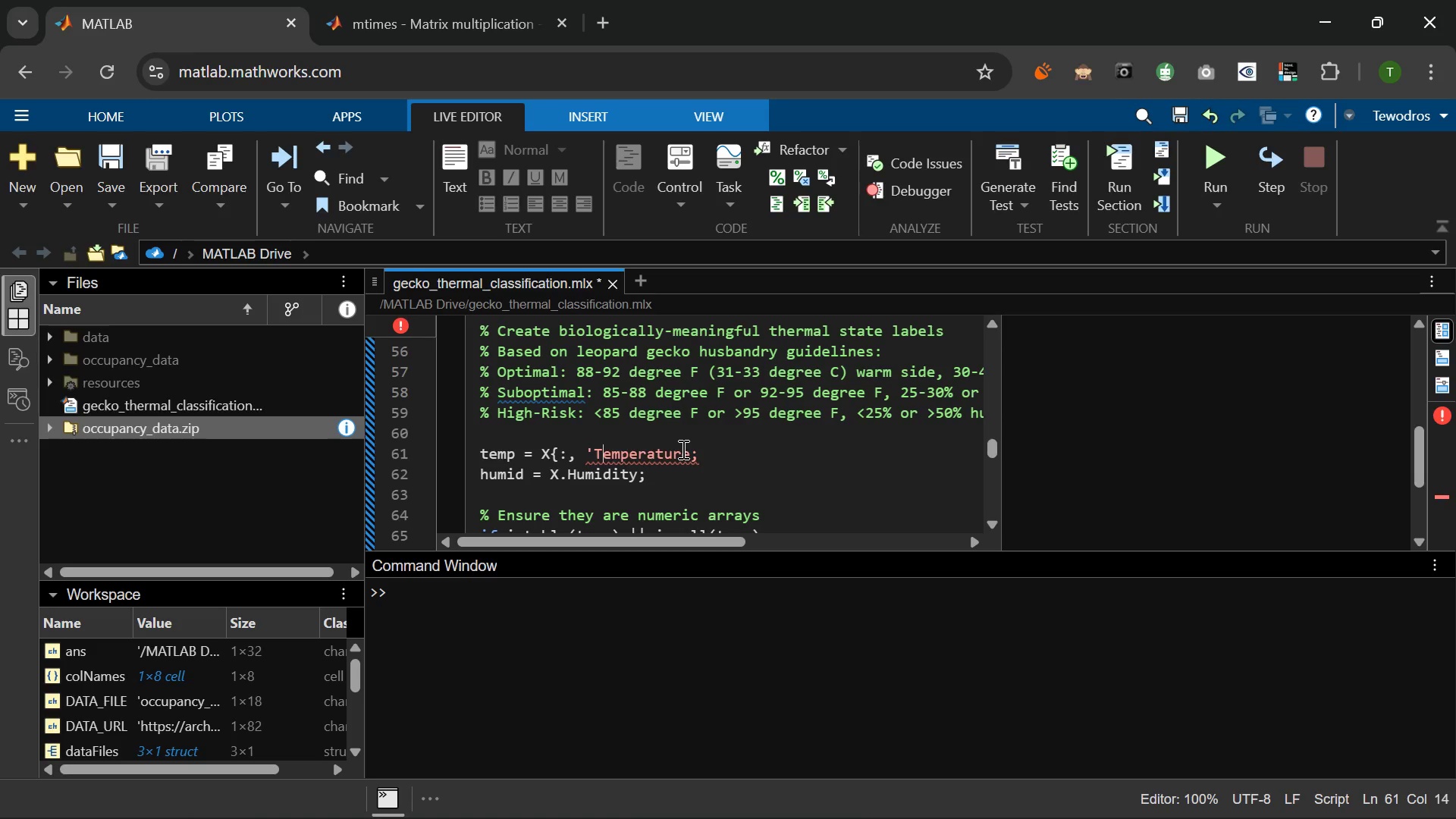 
key(ArrowRight)
 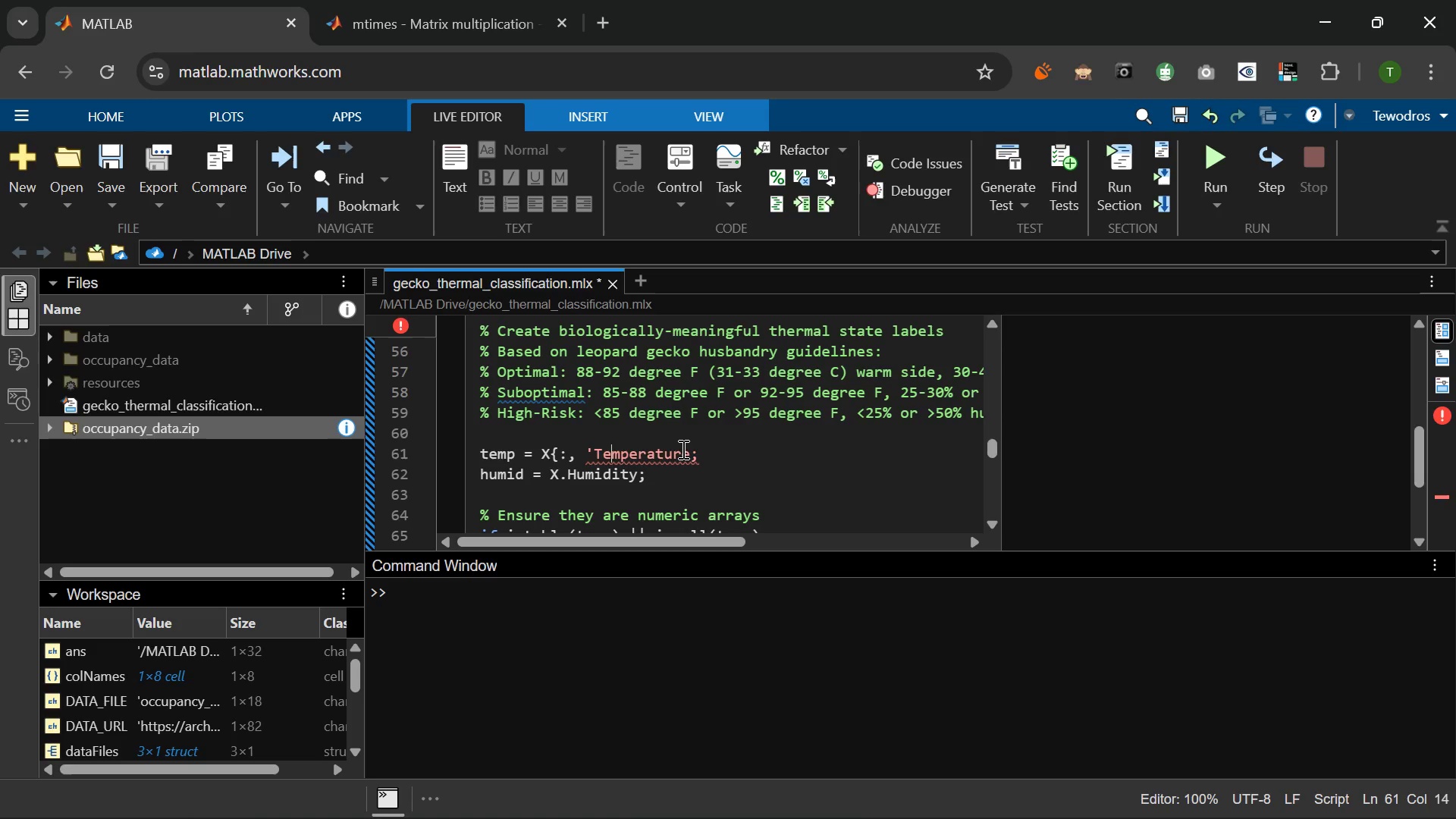 
key(ArrowRight)
 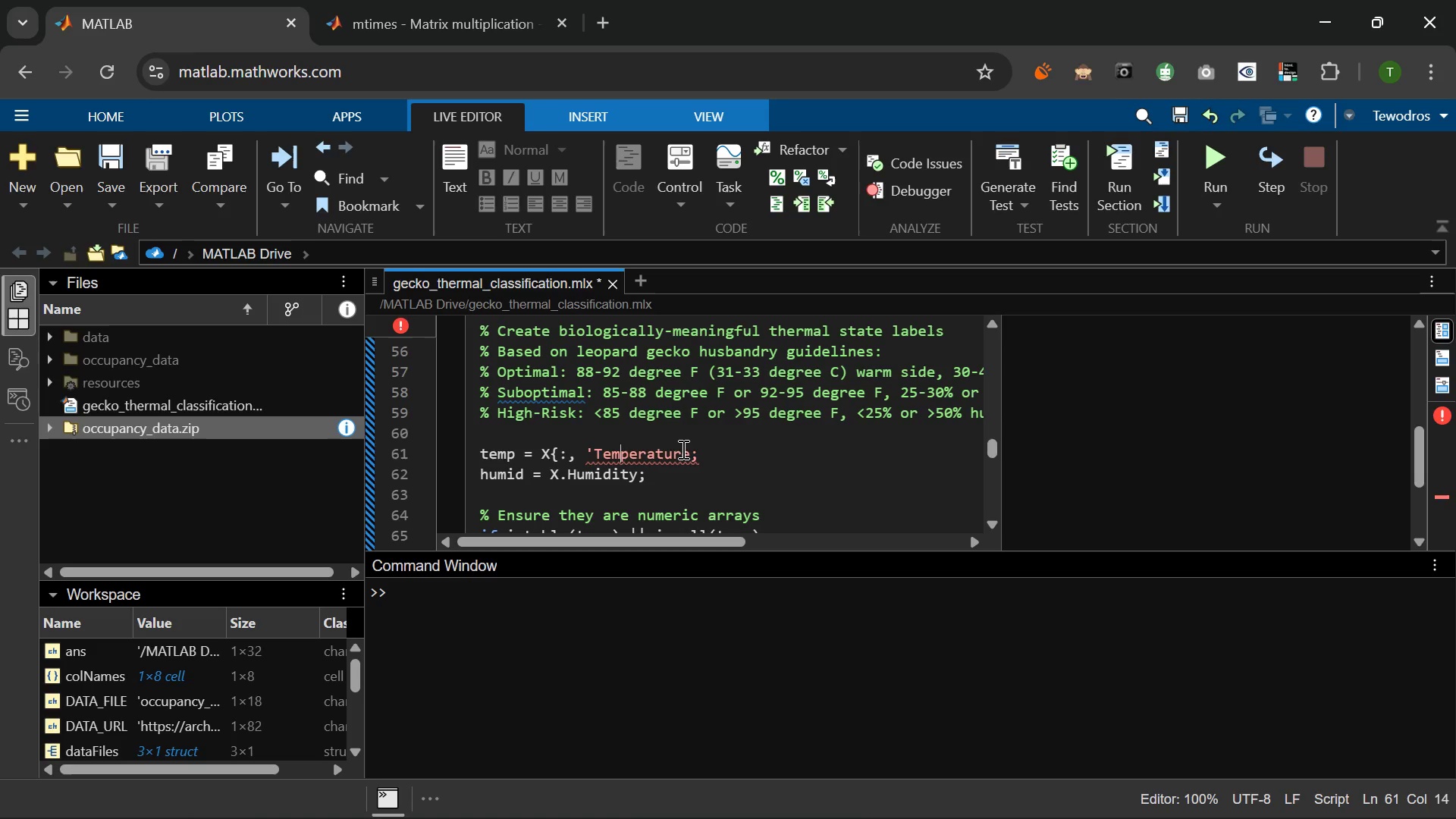 
key(ArrowRight)
 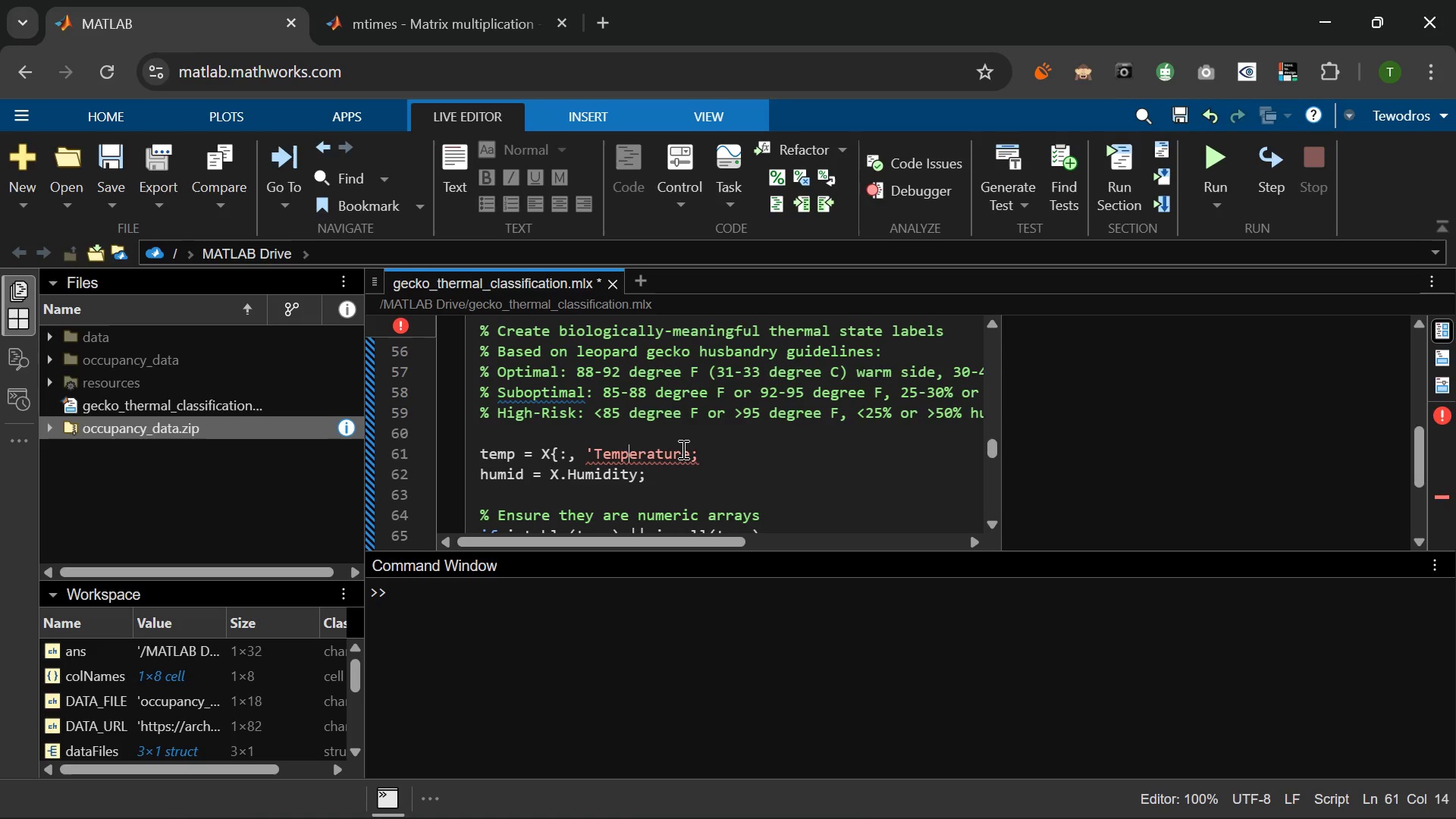 
key(ArrowRight)
 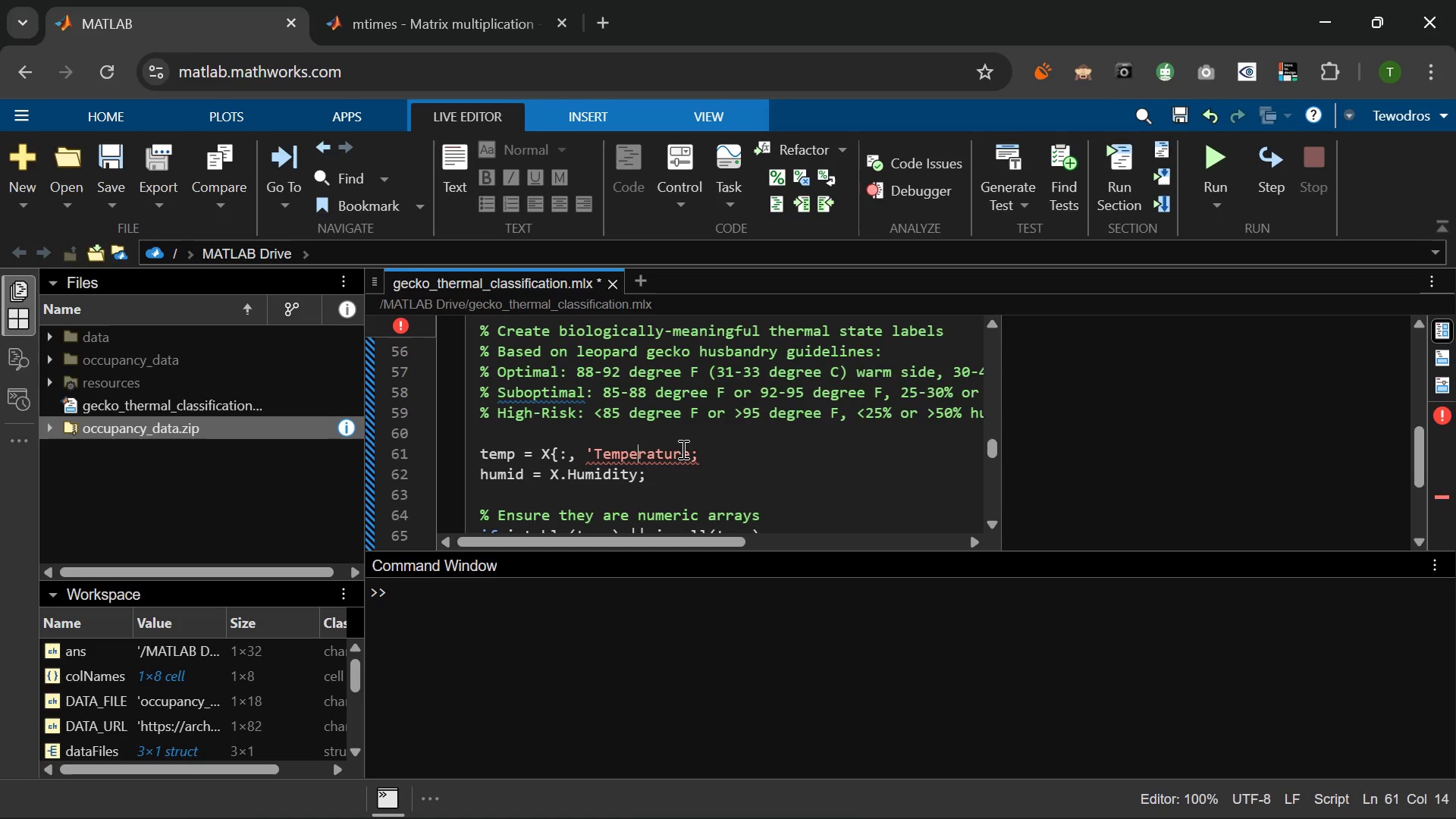 
key(ArrowRight)
 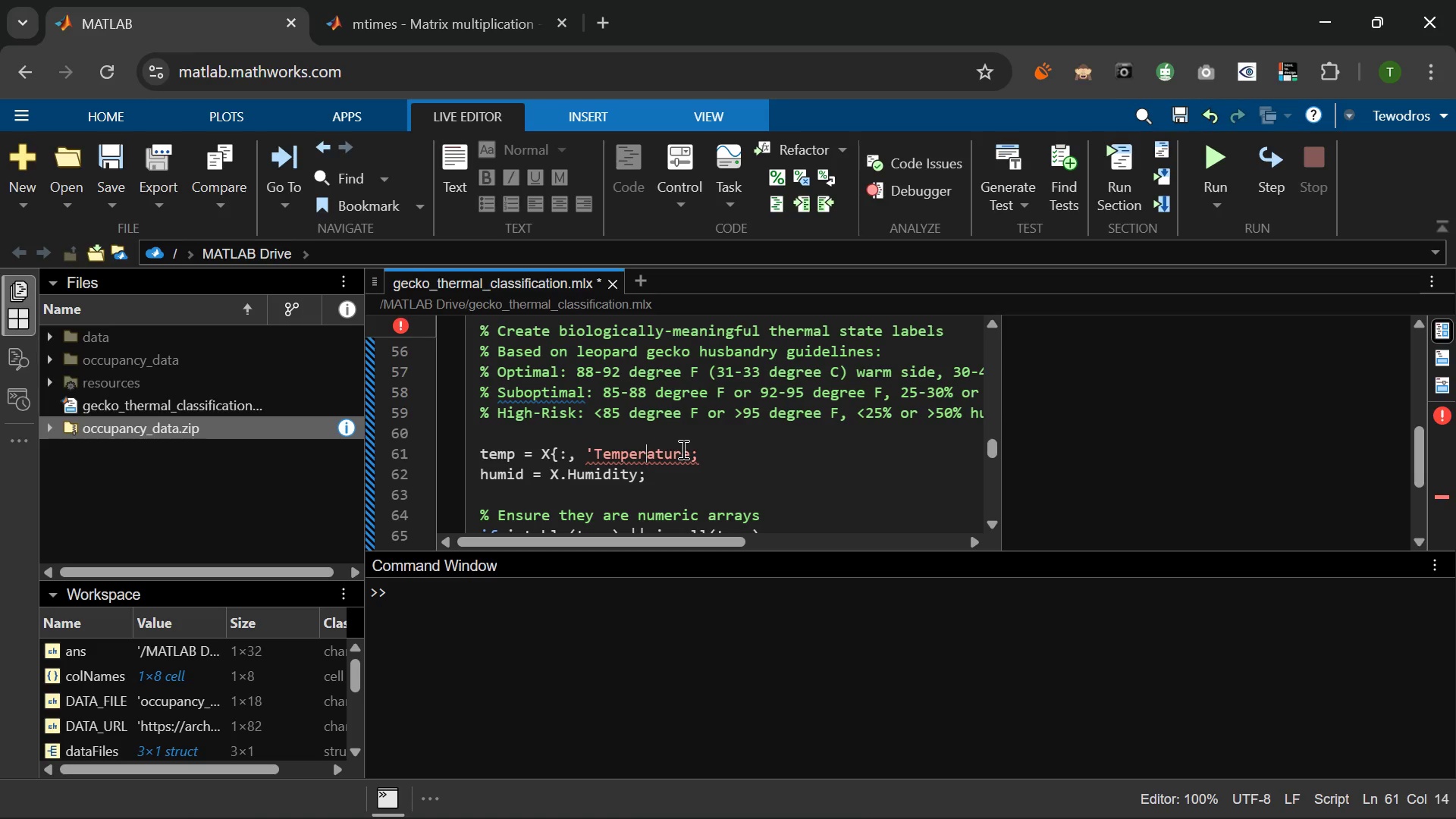 
key(ArrowRight)
 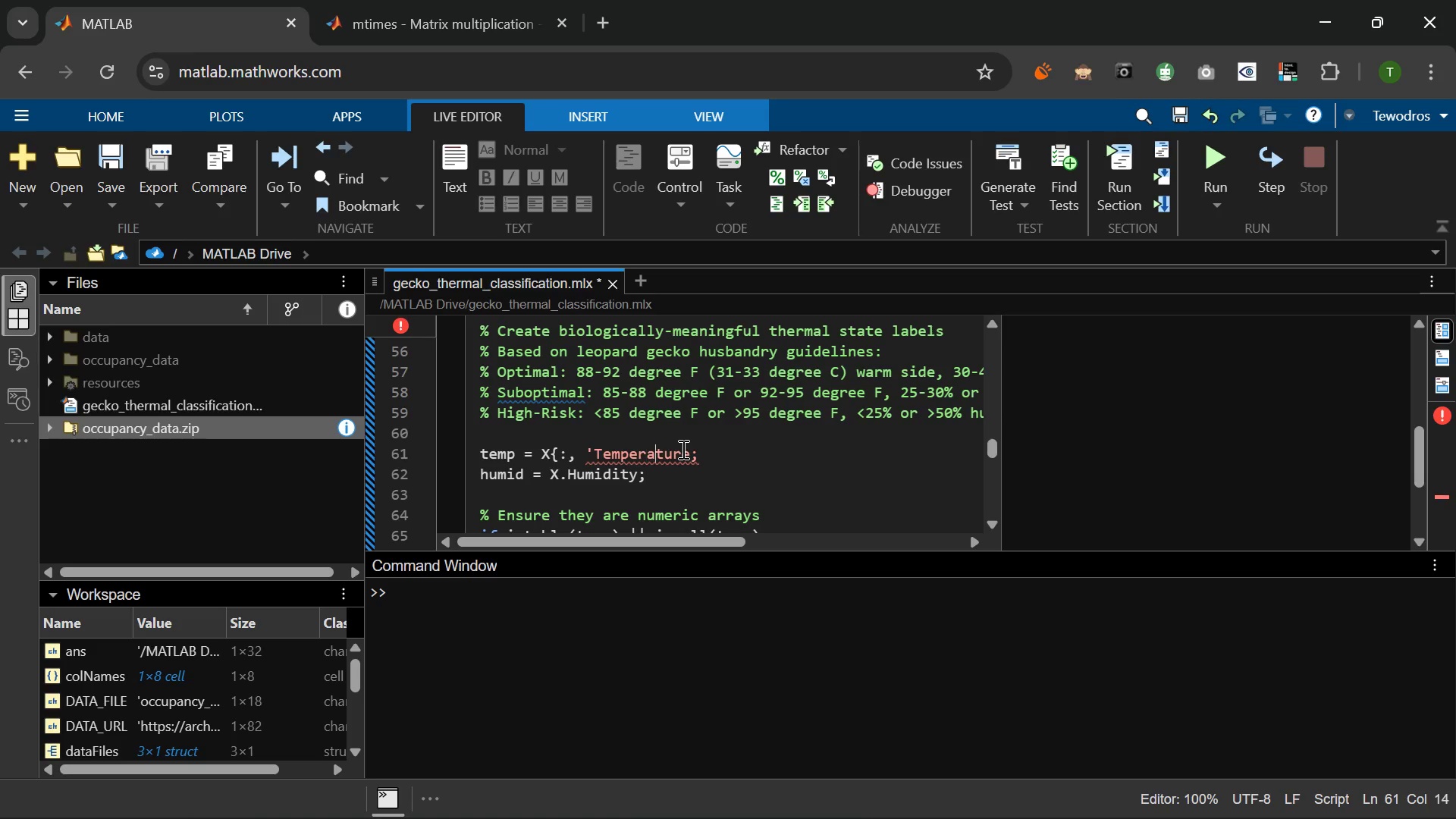 
key(ArrowRight)
 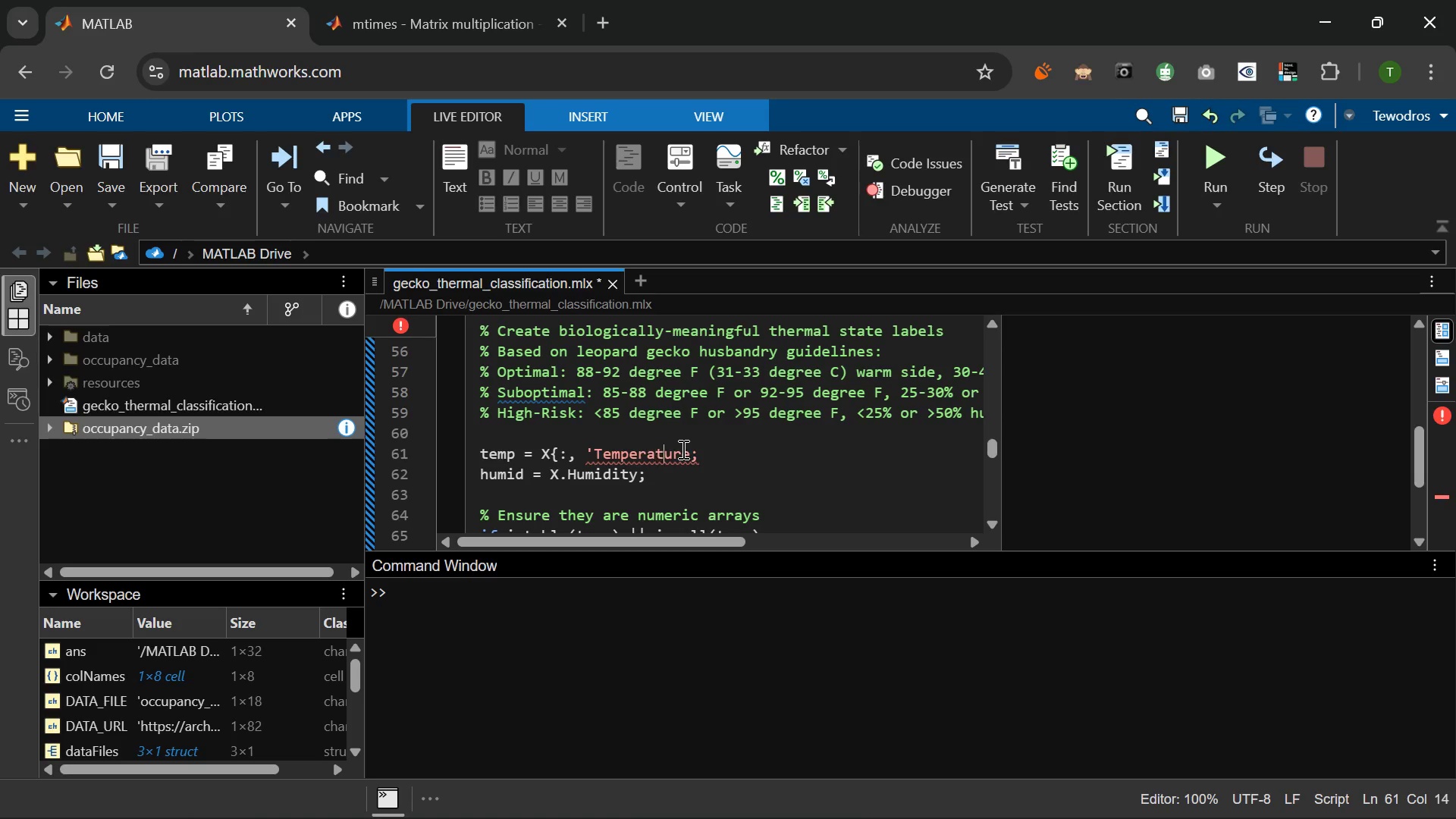 
key(ArrowRight)
 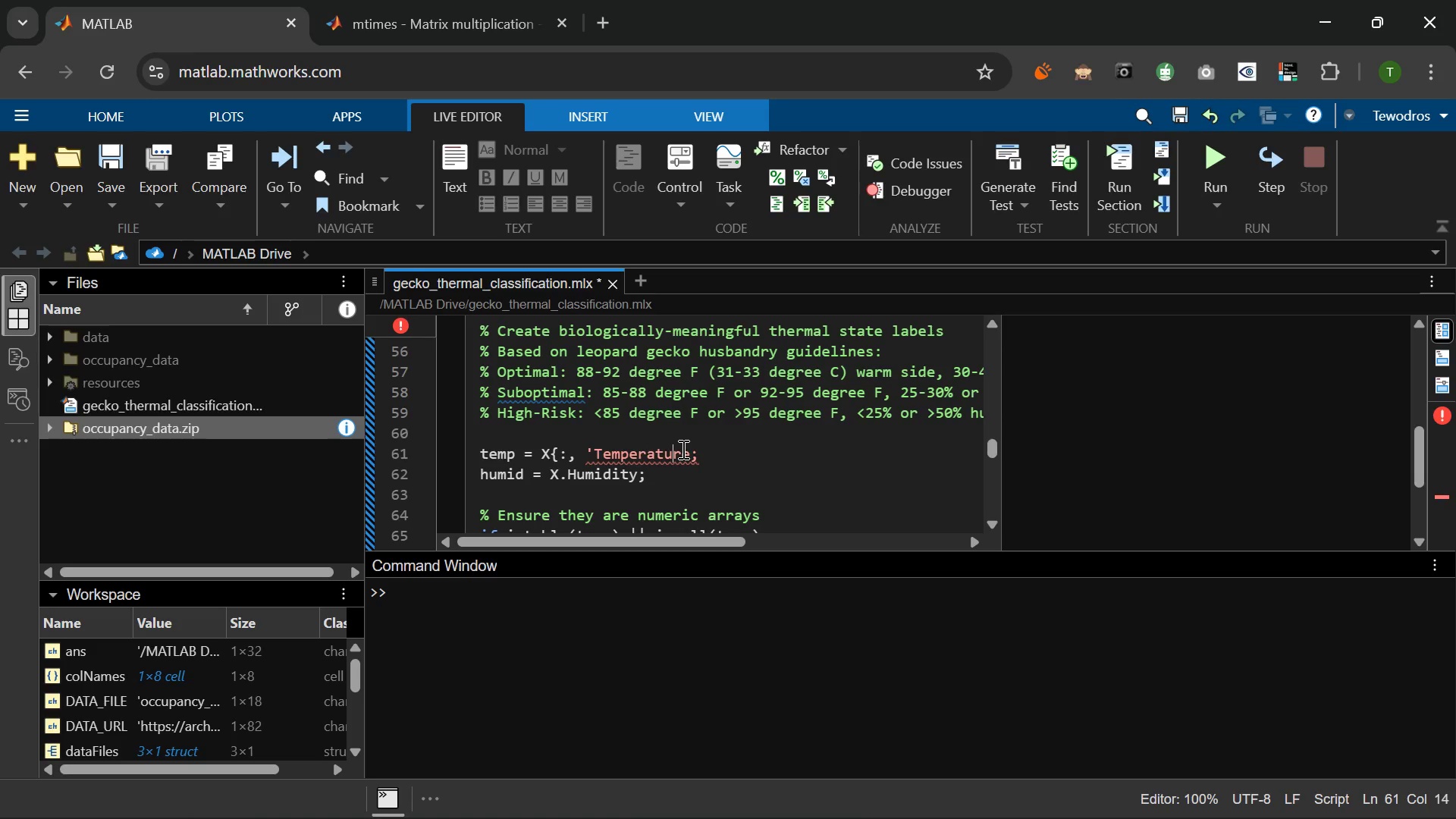 
key(ArrowRight)
 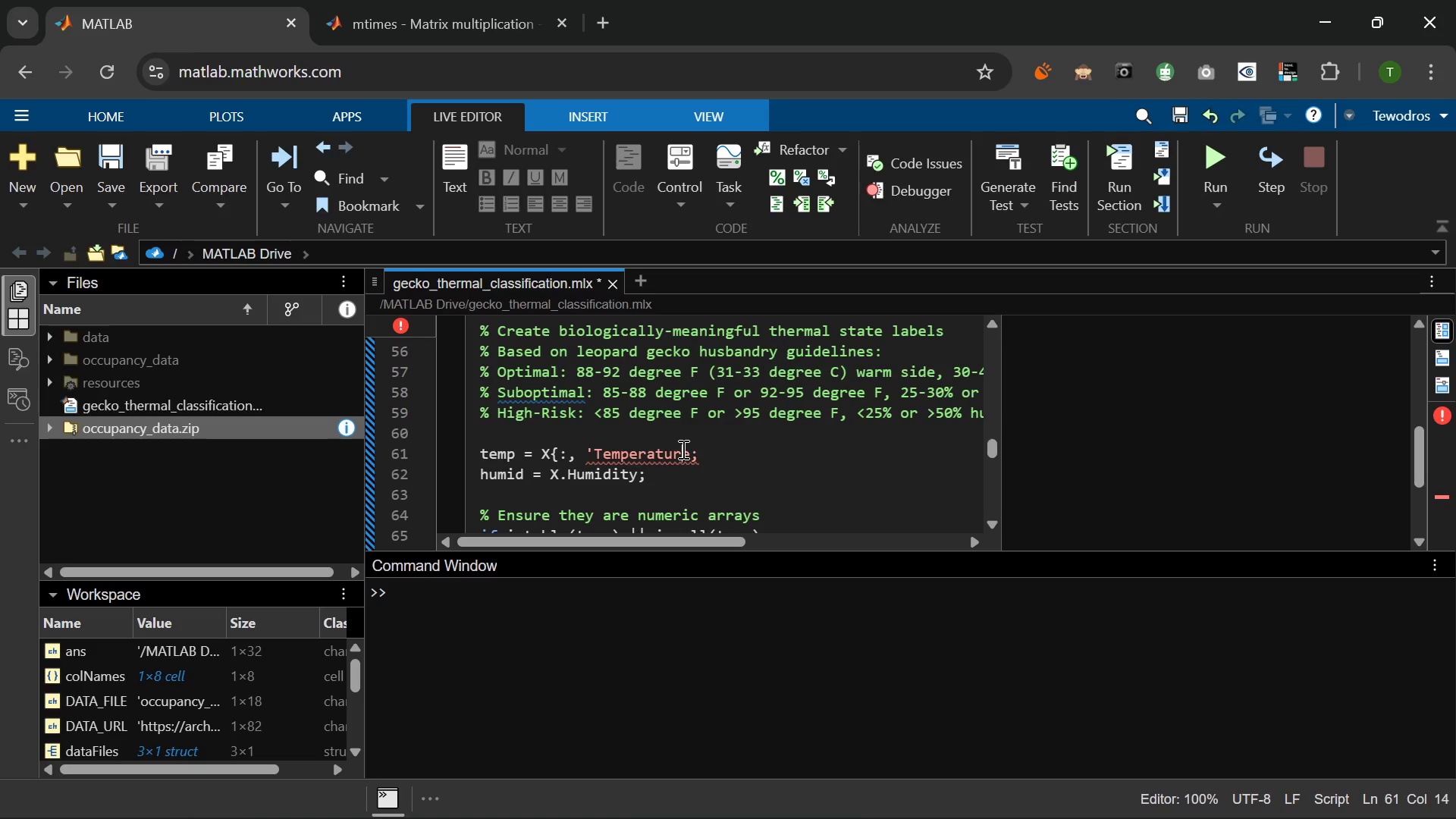 
key(ArrowRight)
 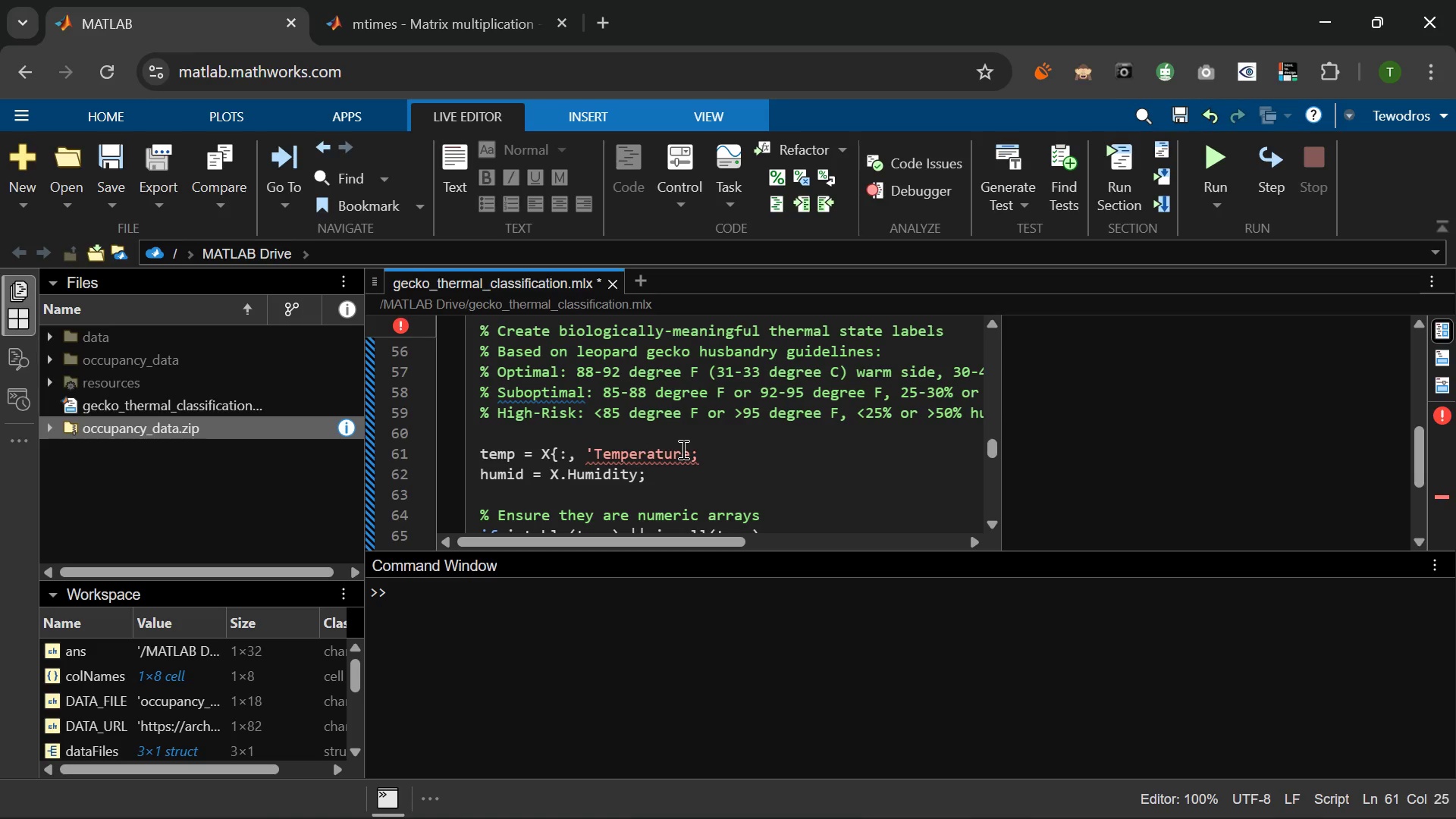 
key(Quote)
 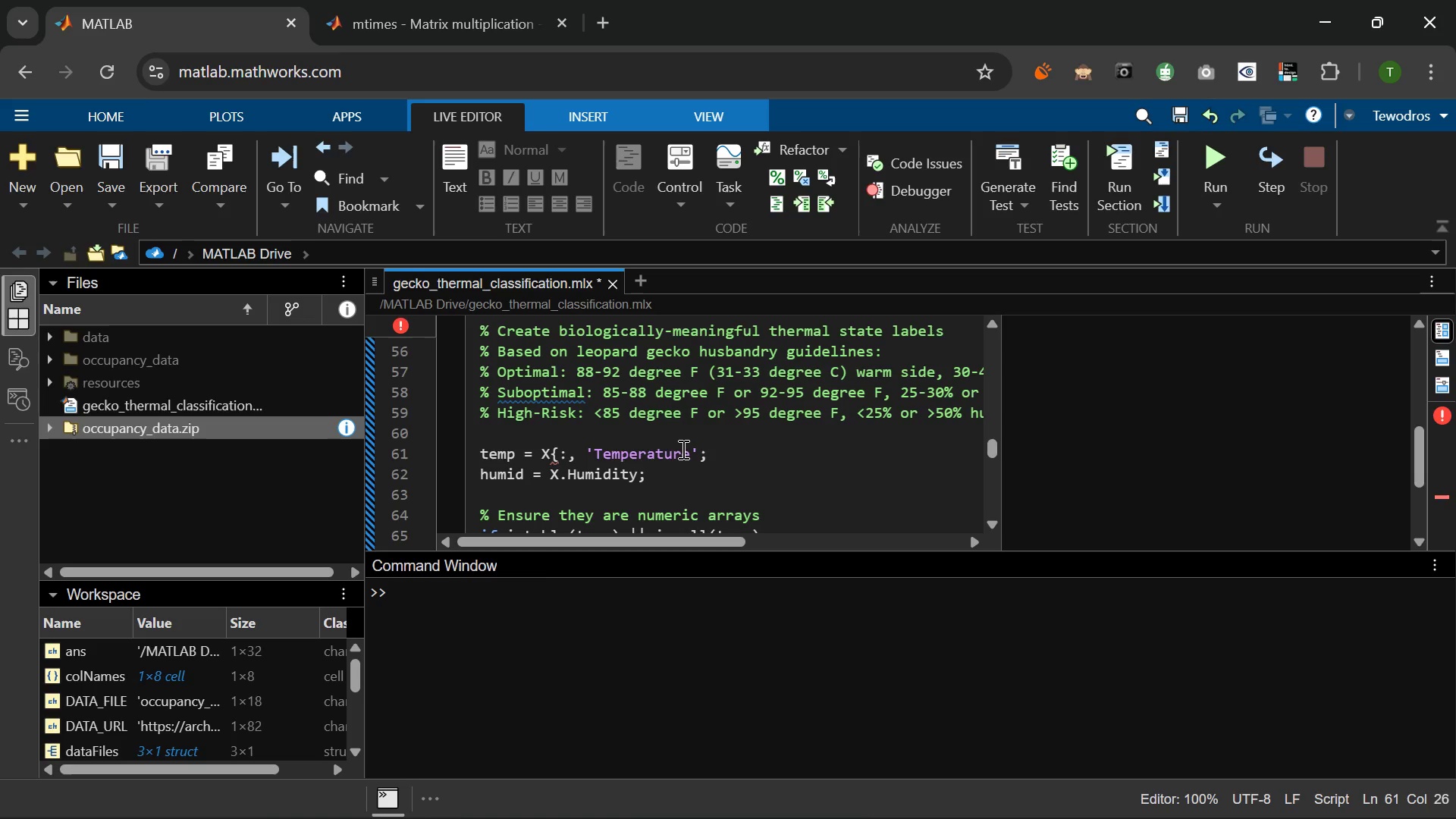 
wait(6.33)
 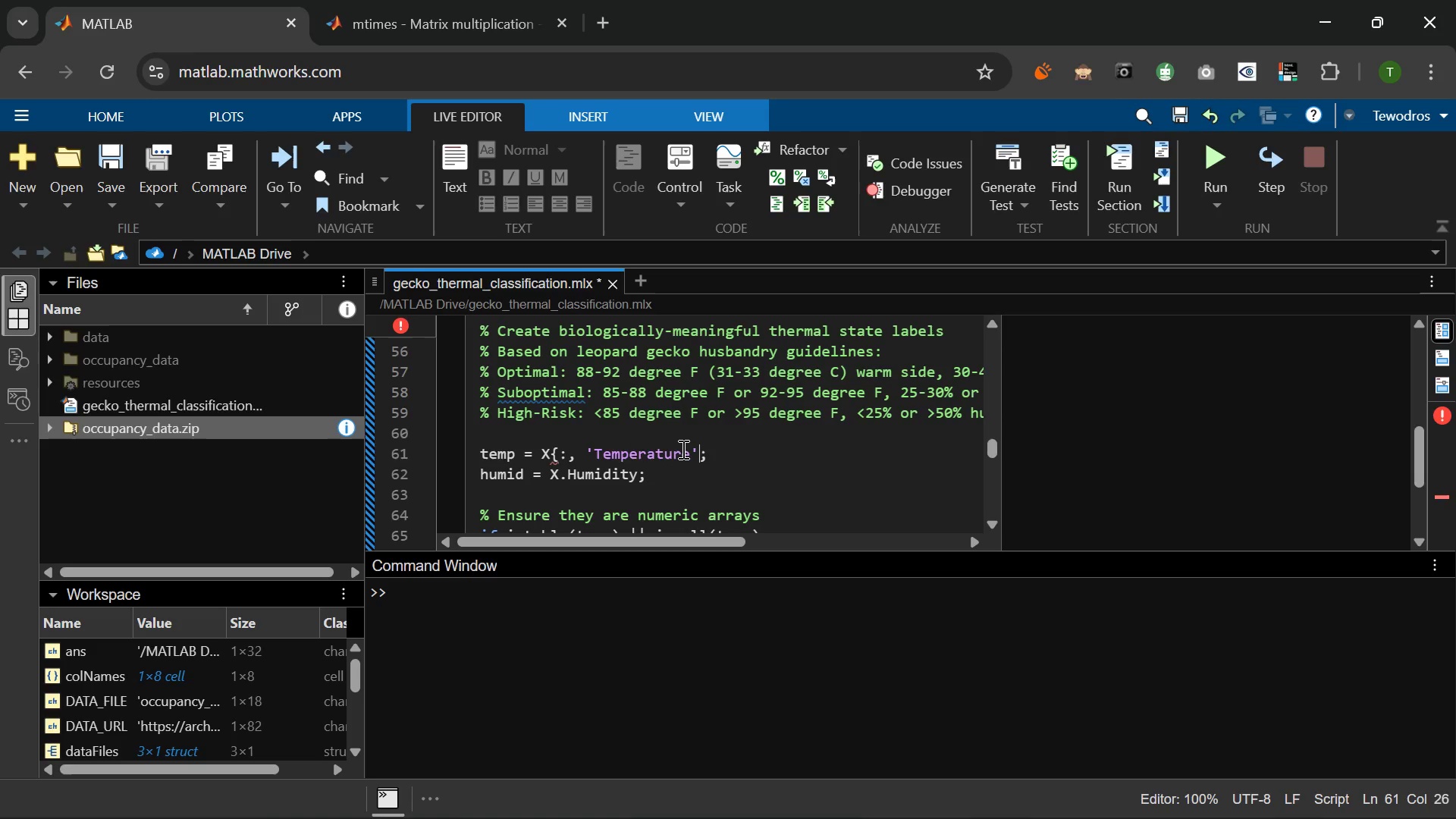 
key(Shift+BracketRight)
 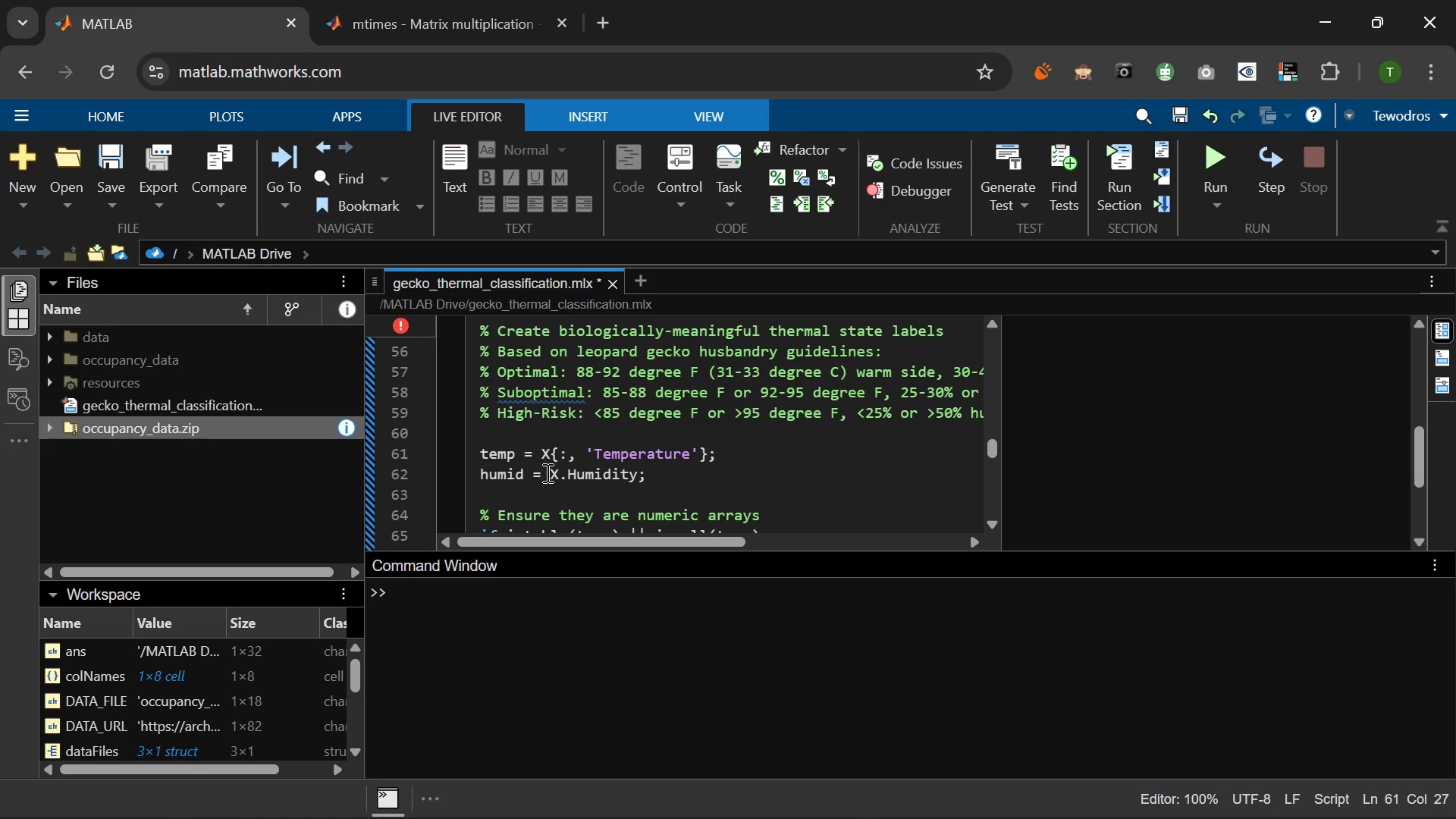 
left_click([567, 472])
 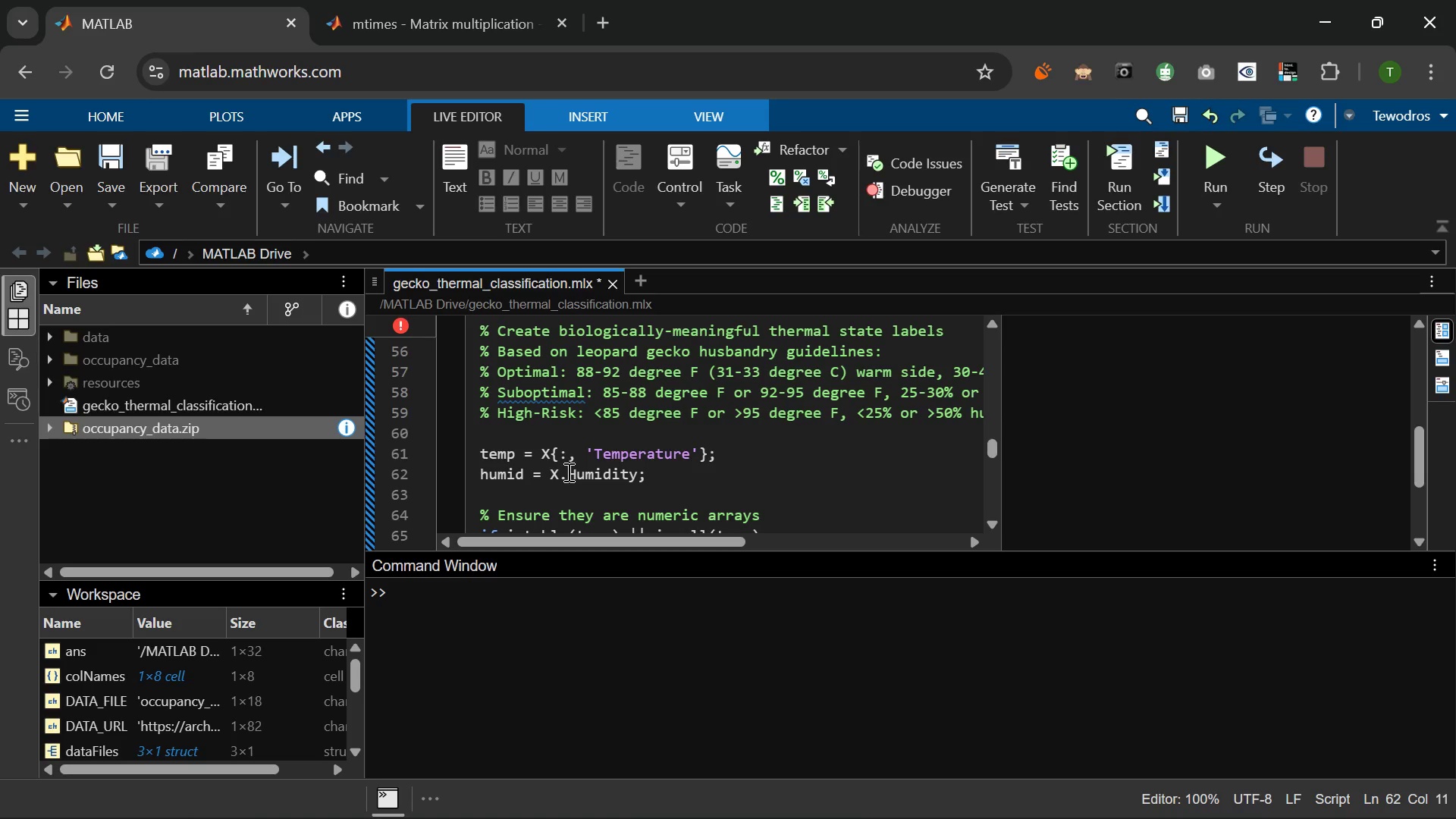 
key(Backspace)
 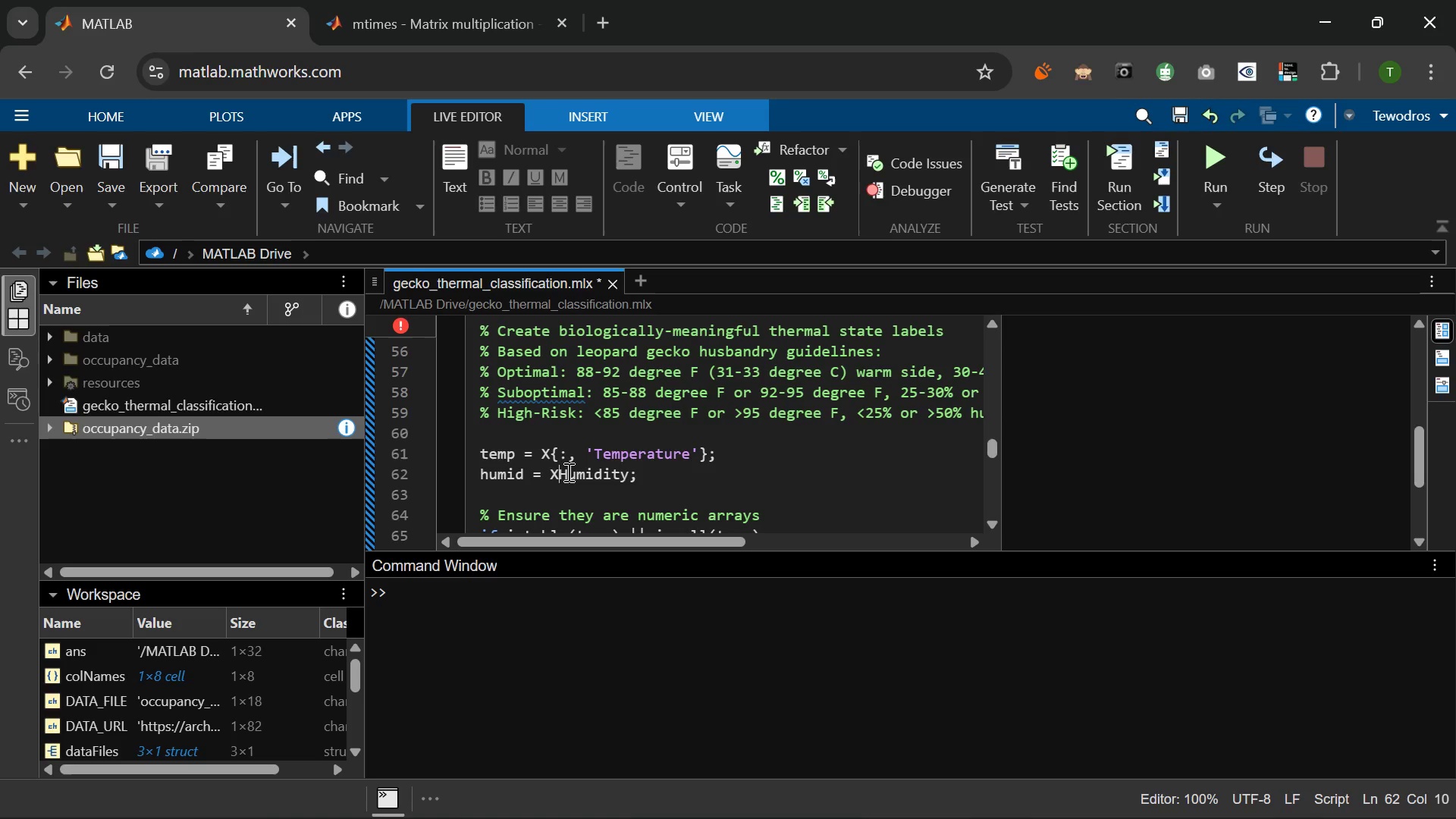 
key(Shift+BracketLeft)
 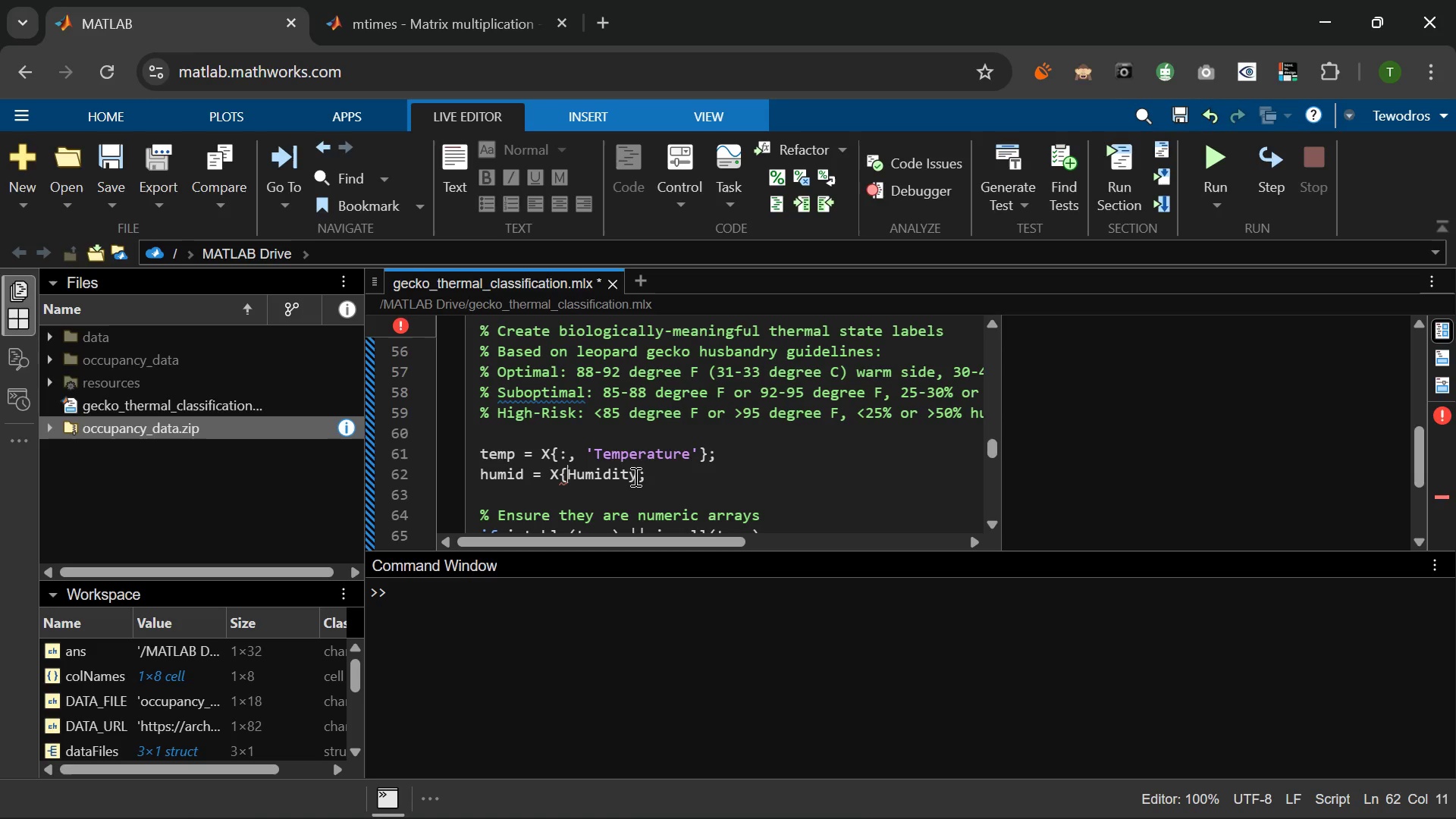 
left_click([638, 479])
 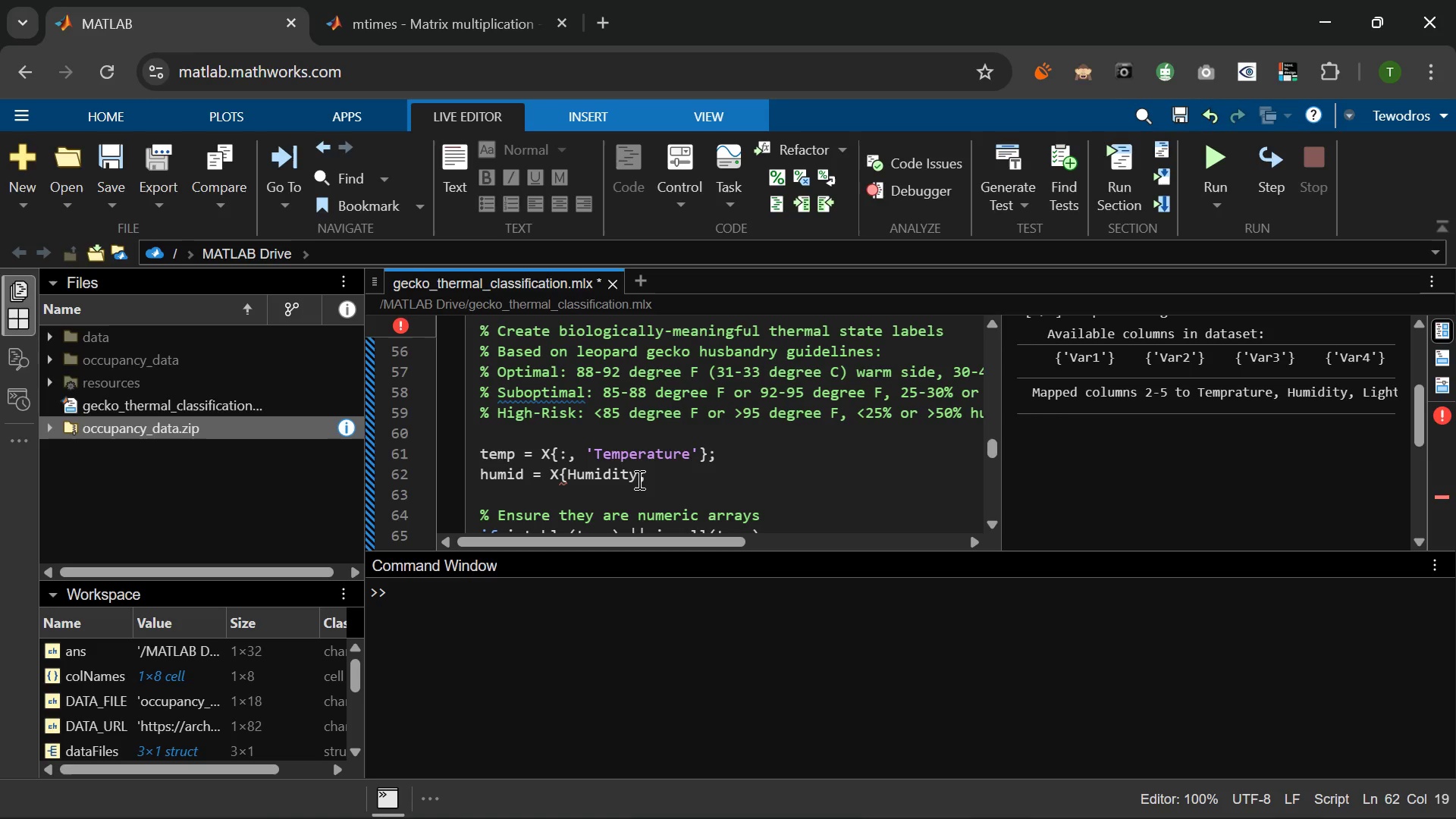 
key(Shift+BracketRight)
 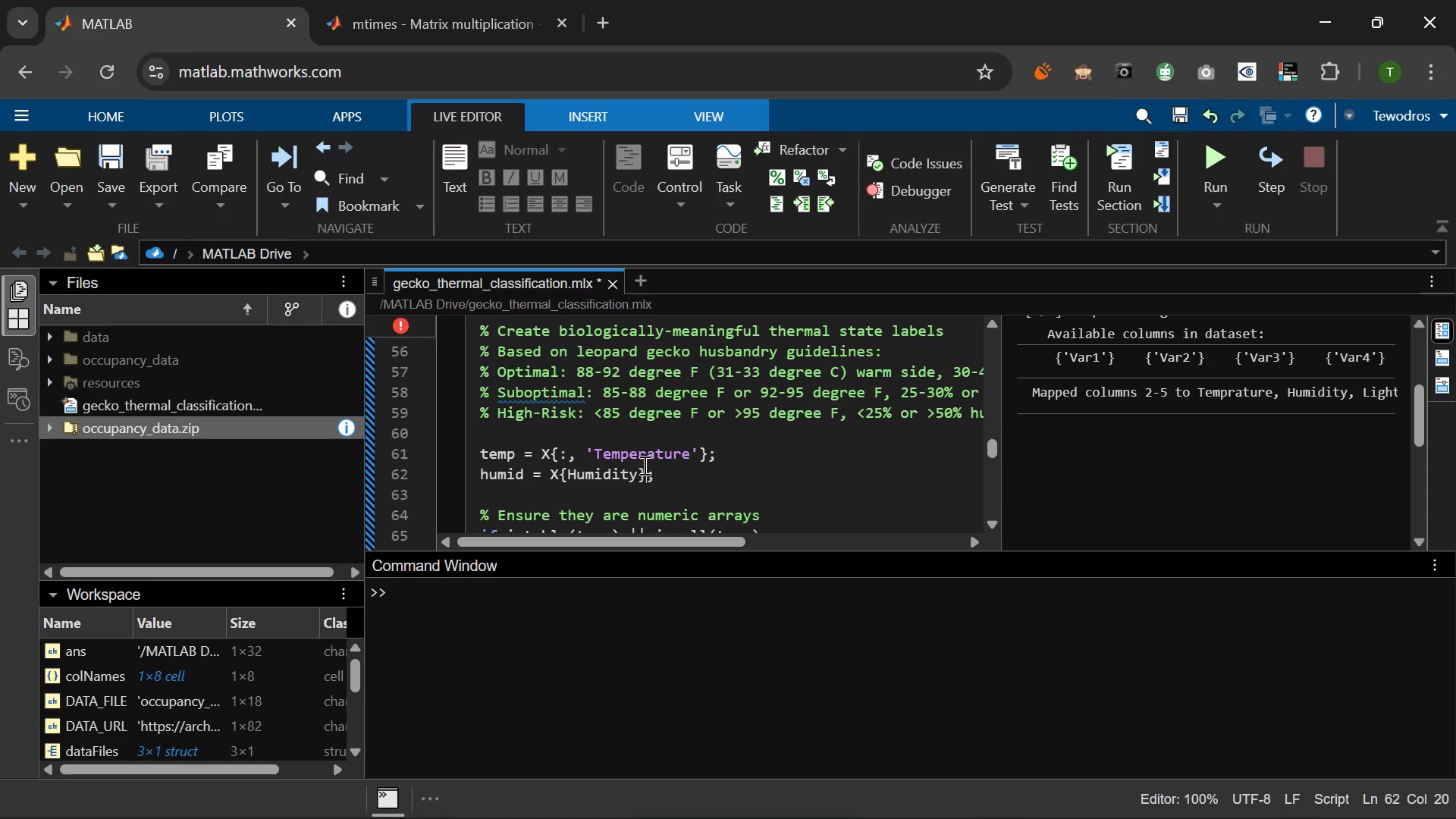 
left_click([636, 473])
 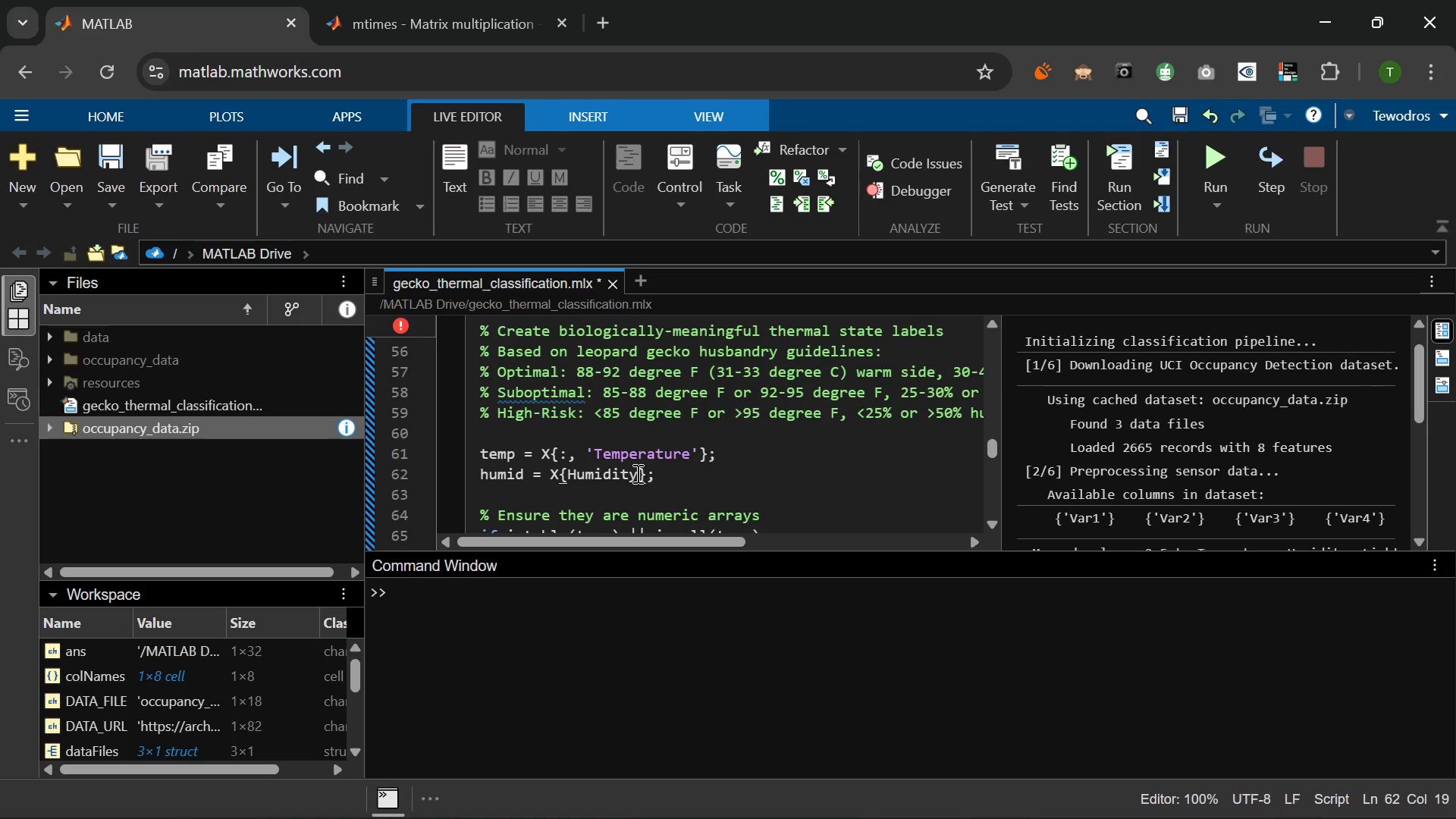 
key(Quote)
 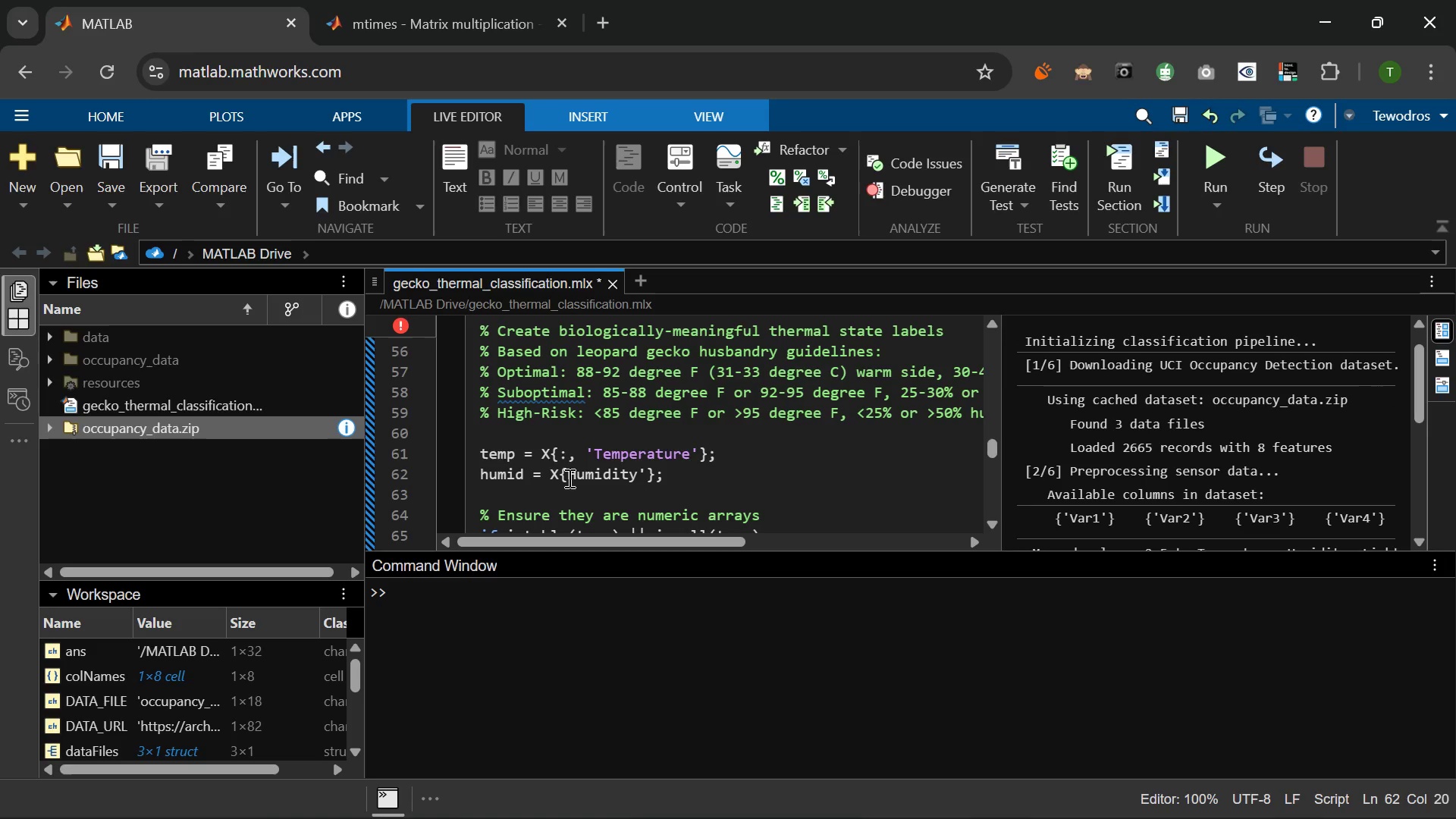 
left_click([568, 477])
 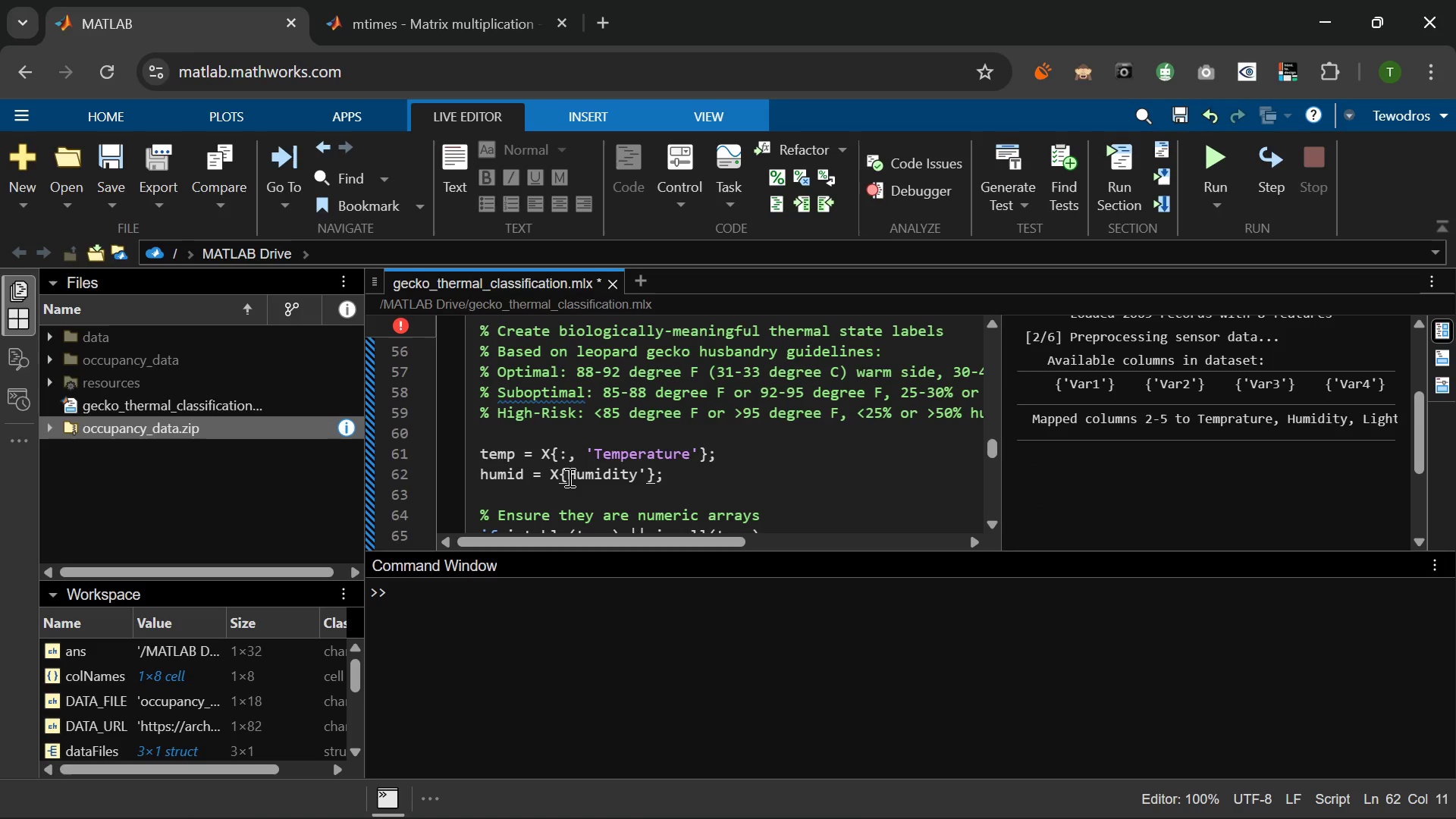 
key(Quote)
 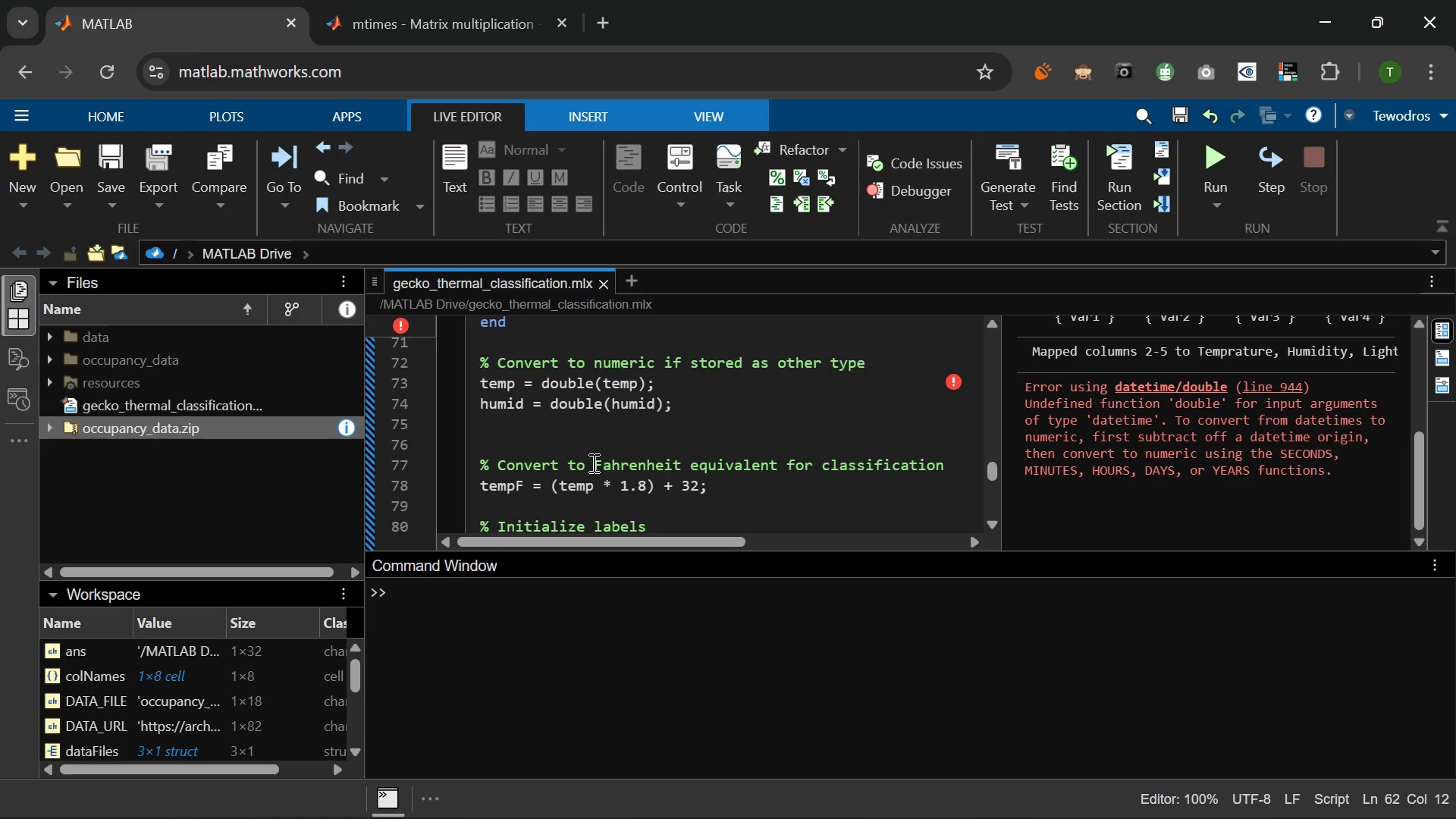 
wait(49.81)
 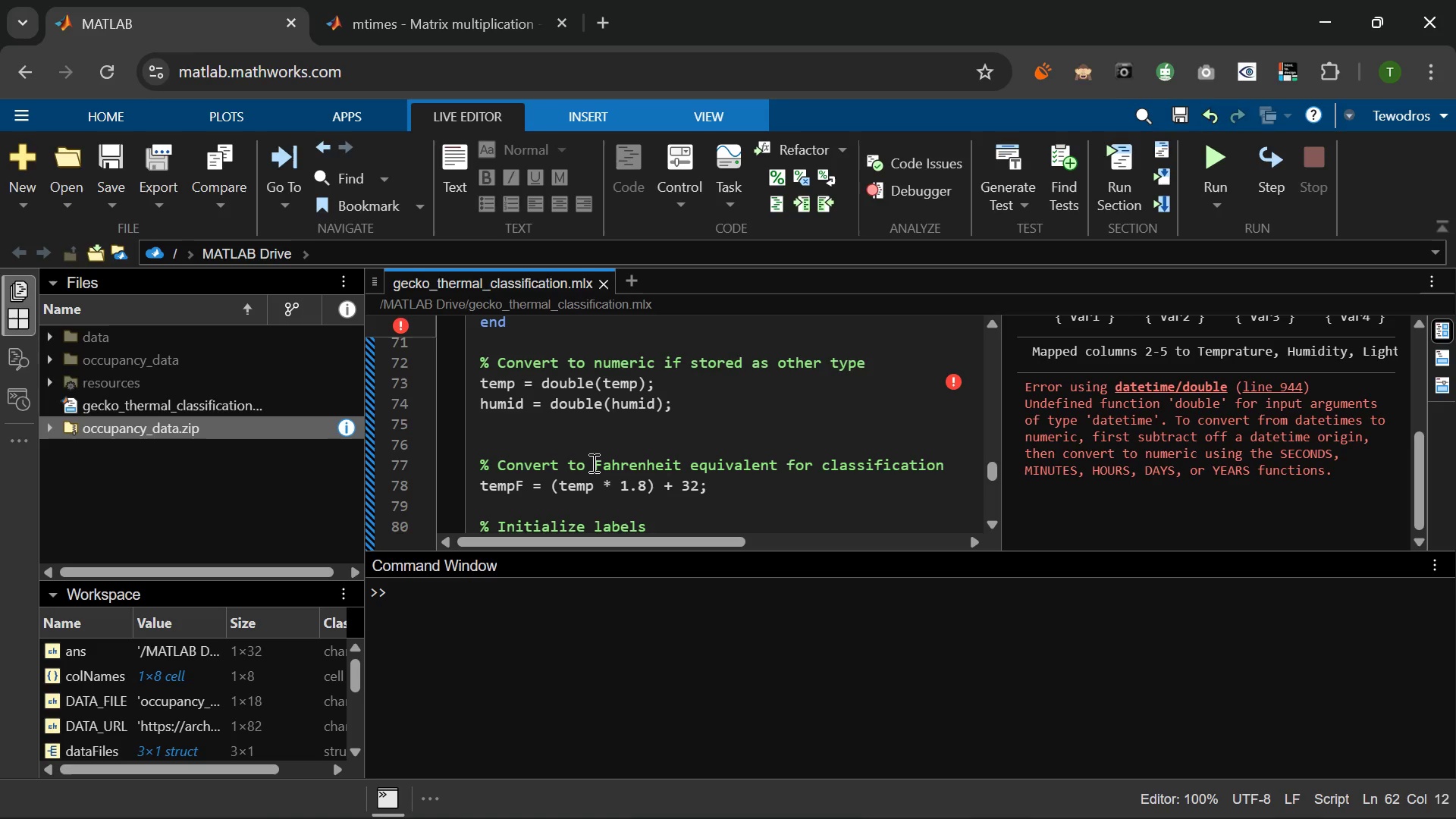 
left_click_drag(start_coordinate=[698, 501], to_coordinate=[476, 414])
 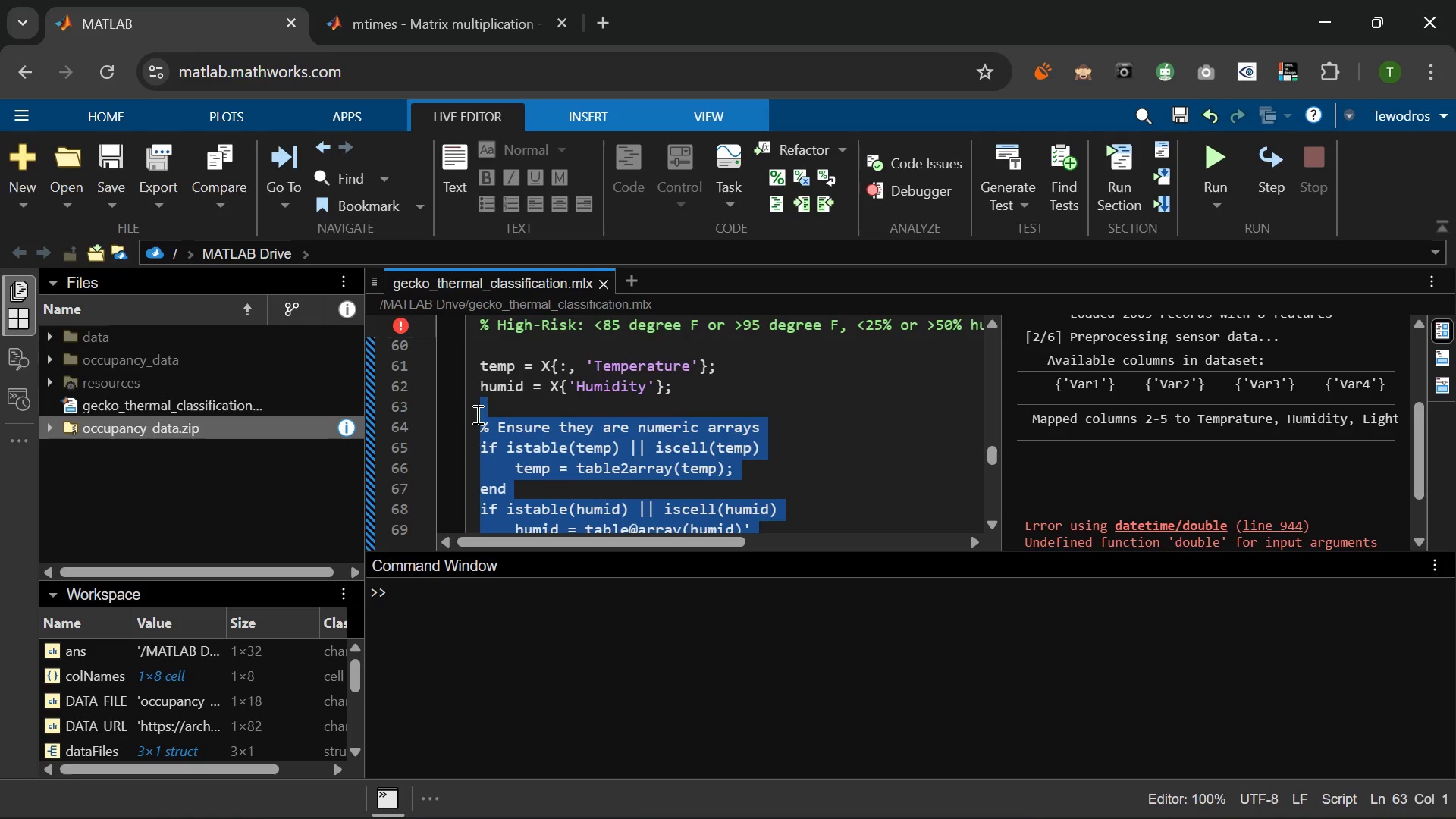 
key(Backspace)
 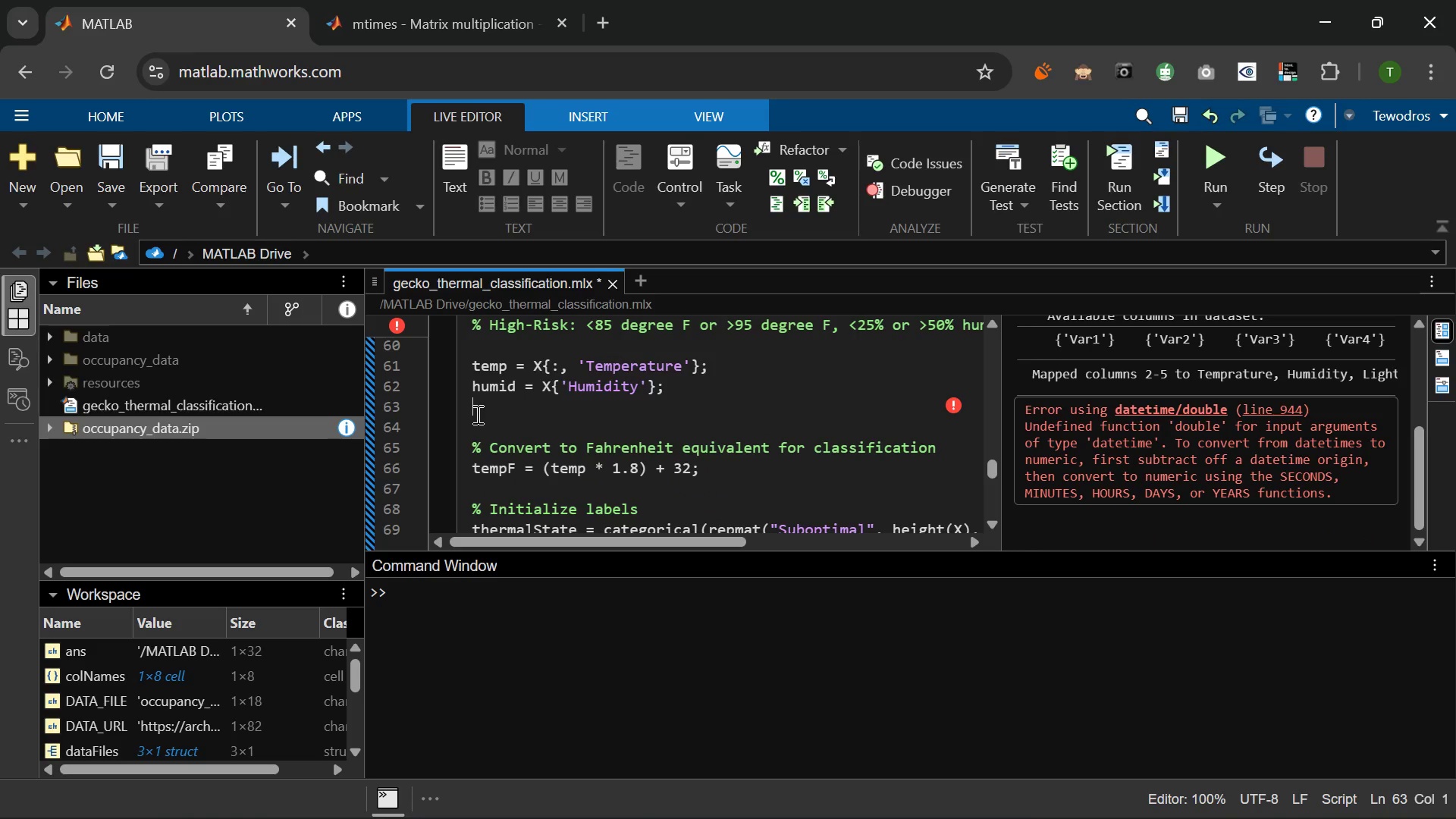 
key(Backspace)
 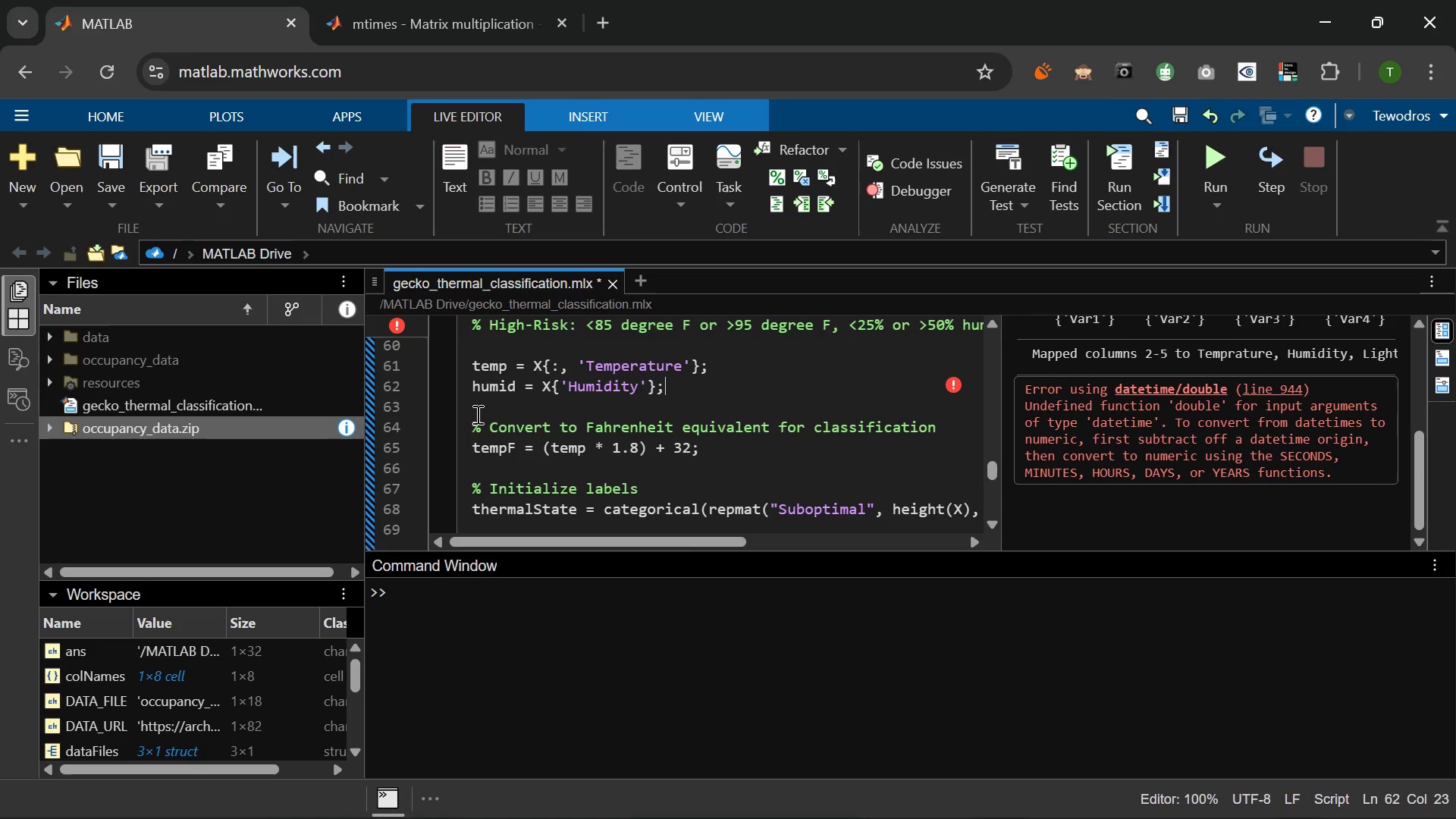 
wait(22.06)
 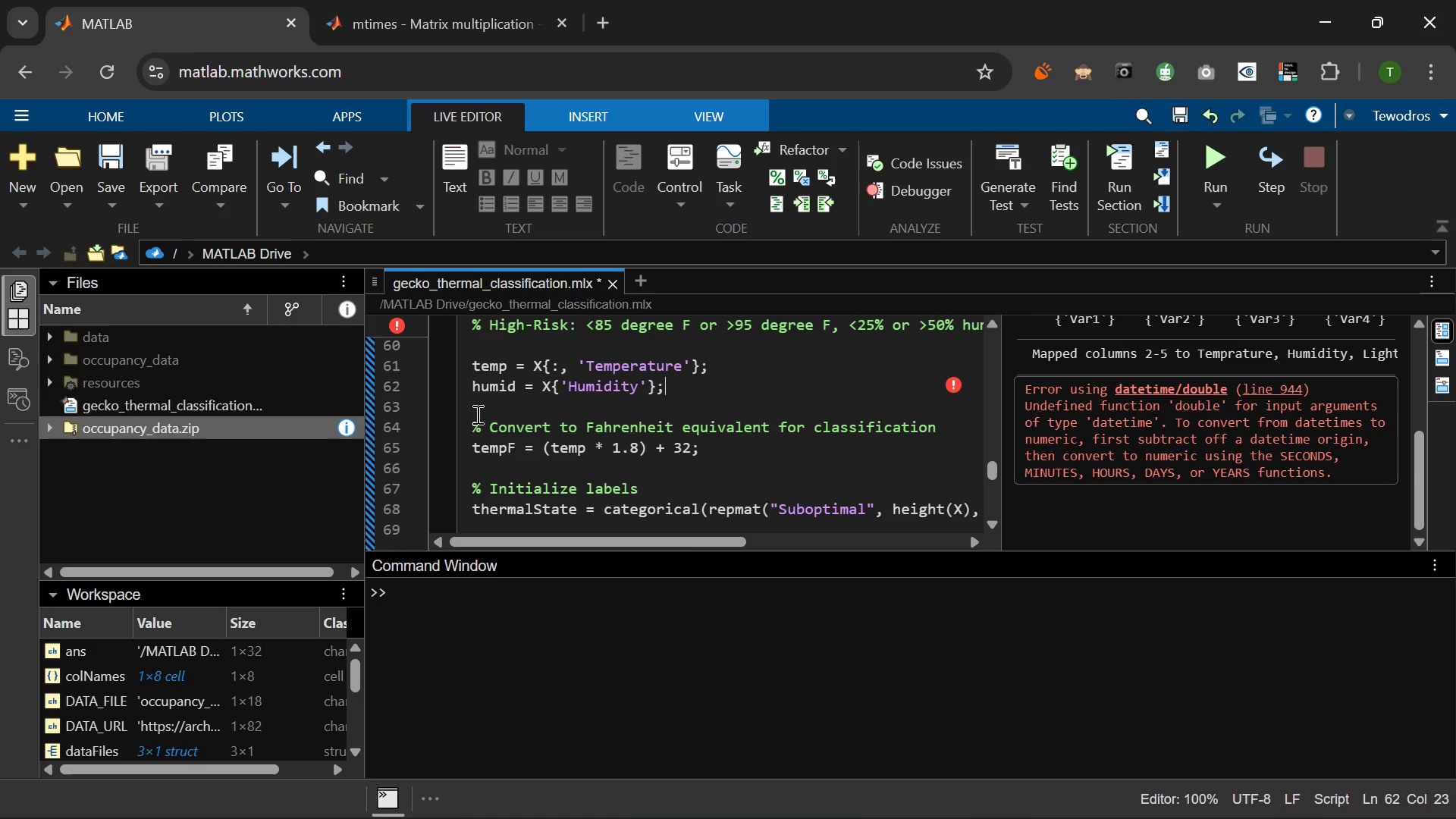 
left_click([559, 389])
 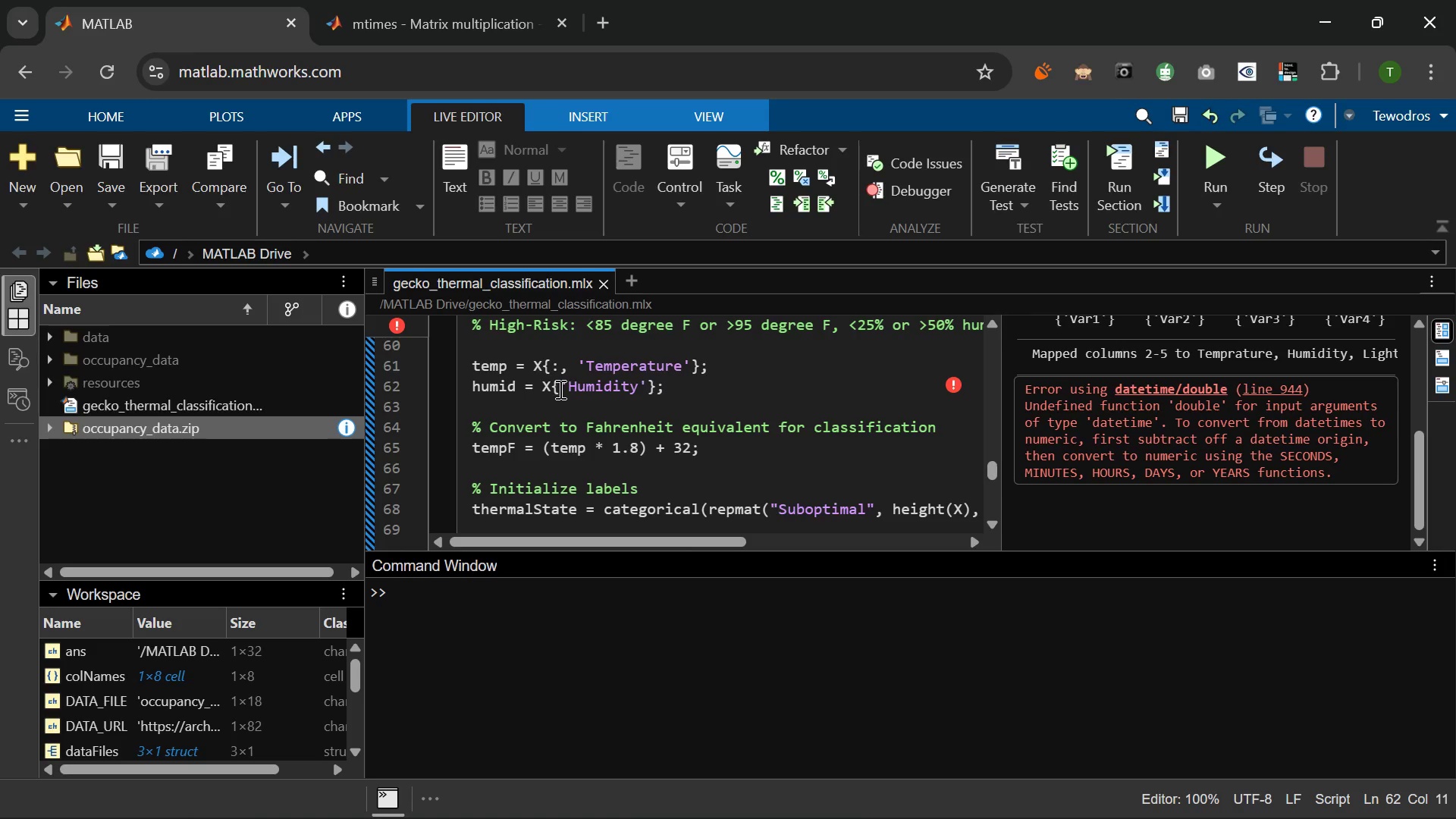 
key(Shift+Semicolon)
 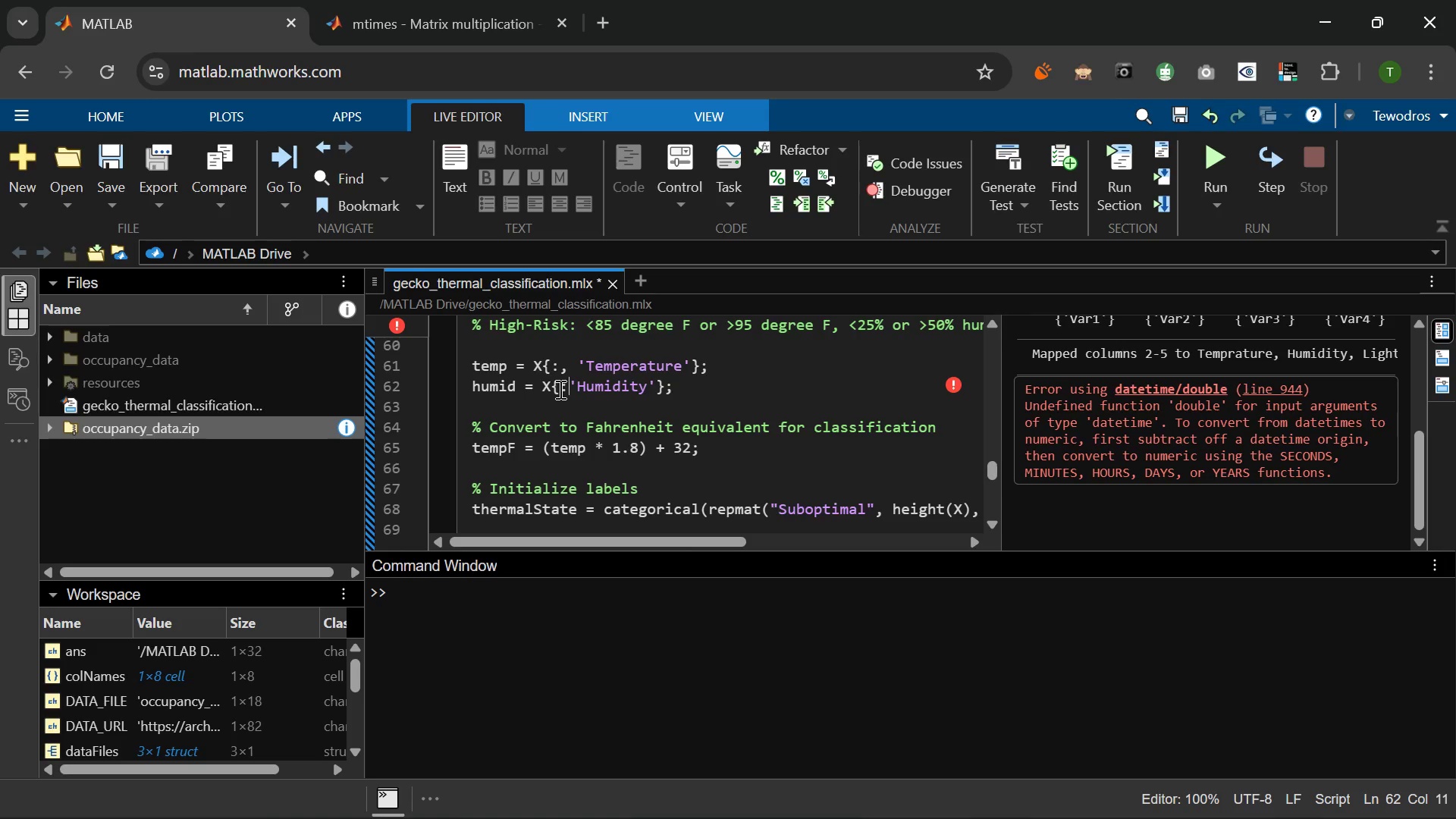 
key(Comma)
 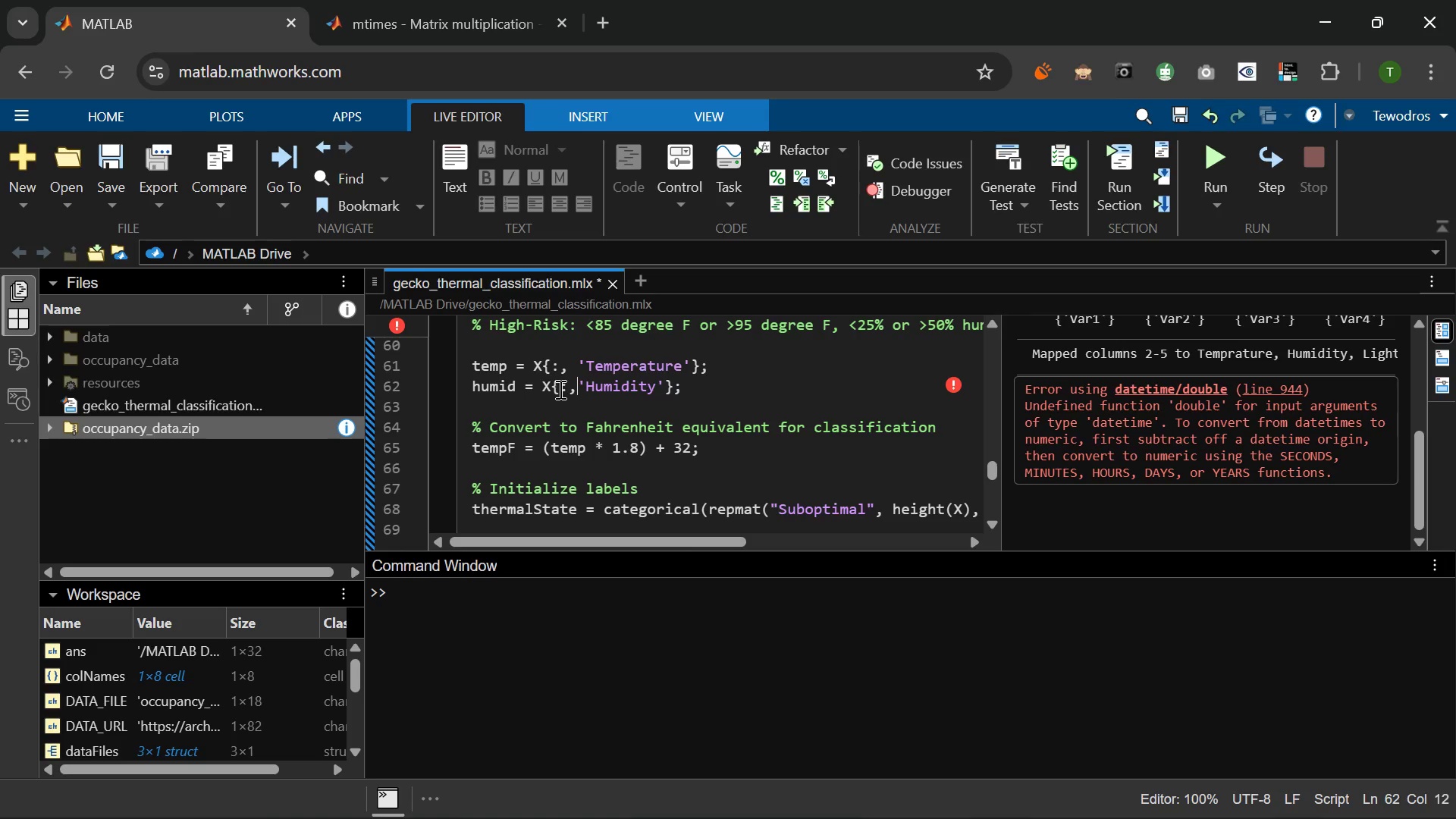 
key(Space)
 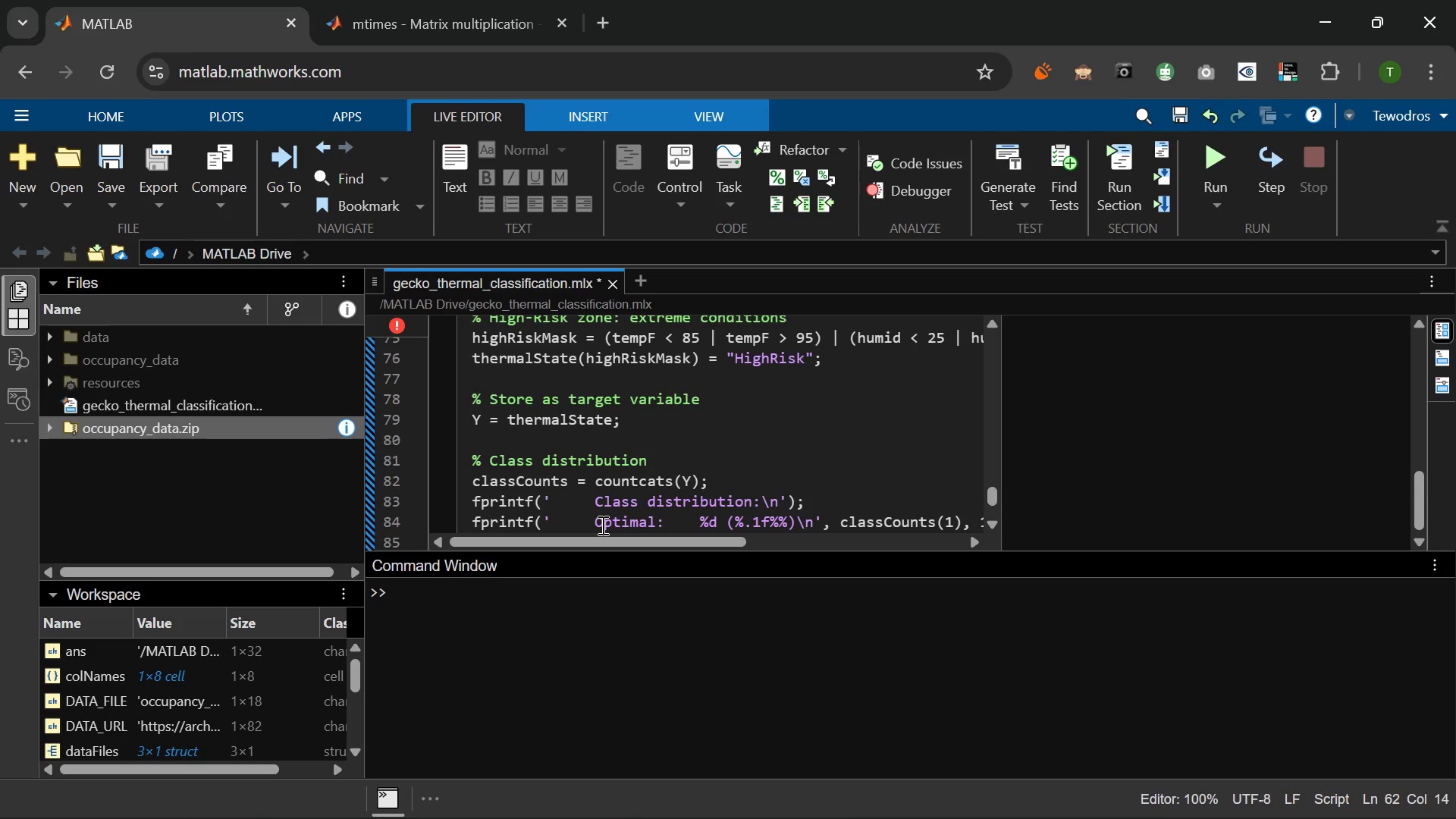 
wait(59.58)
 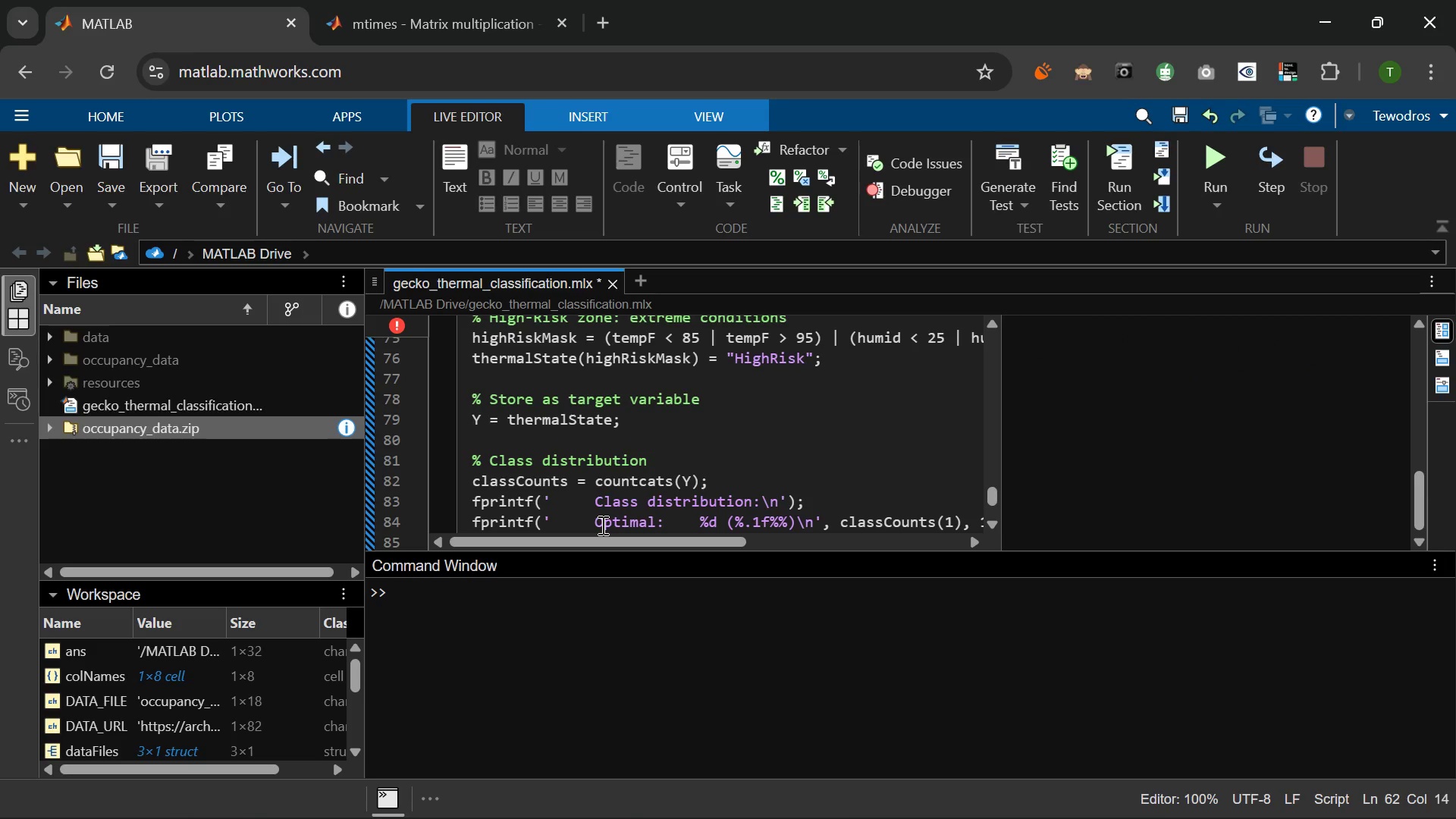 
left_click([1200, 158])
 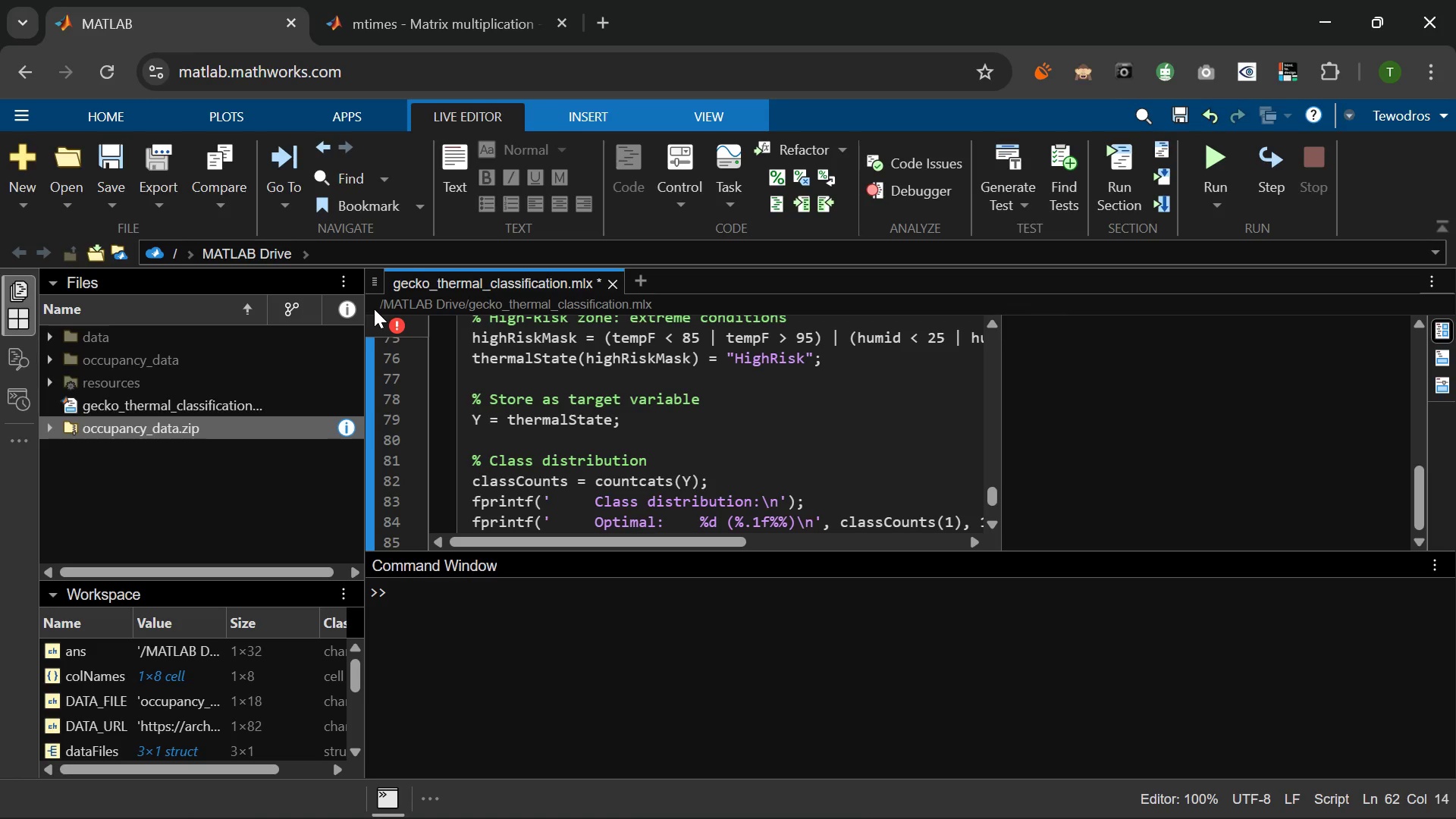 
left_click([391, 320])
 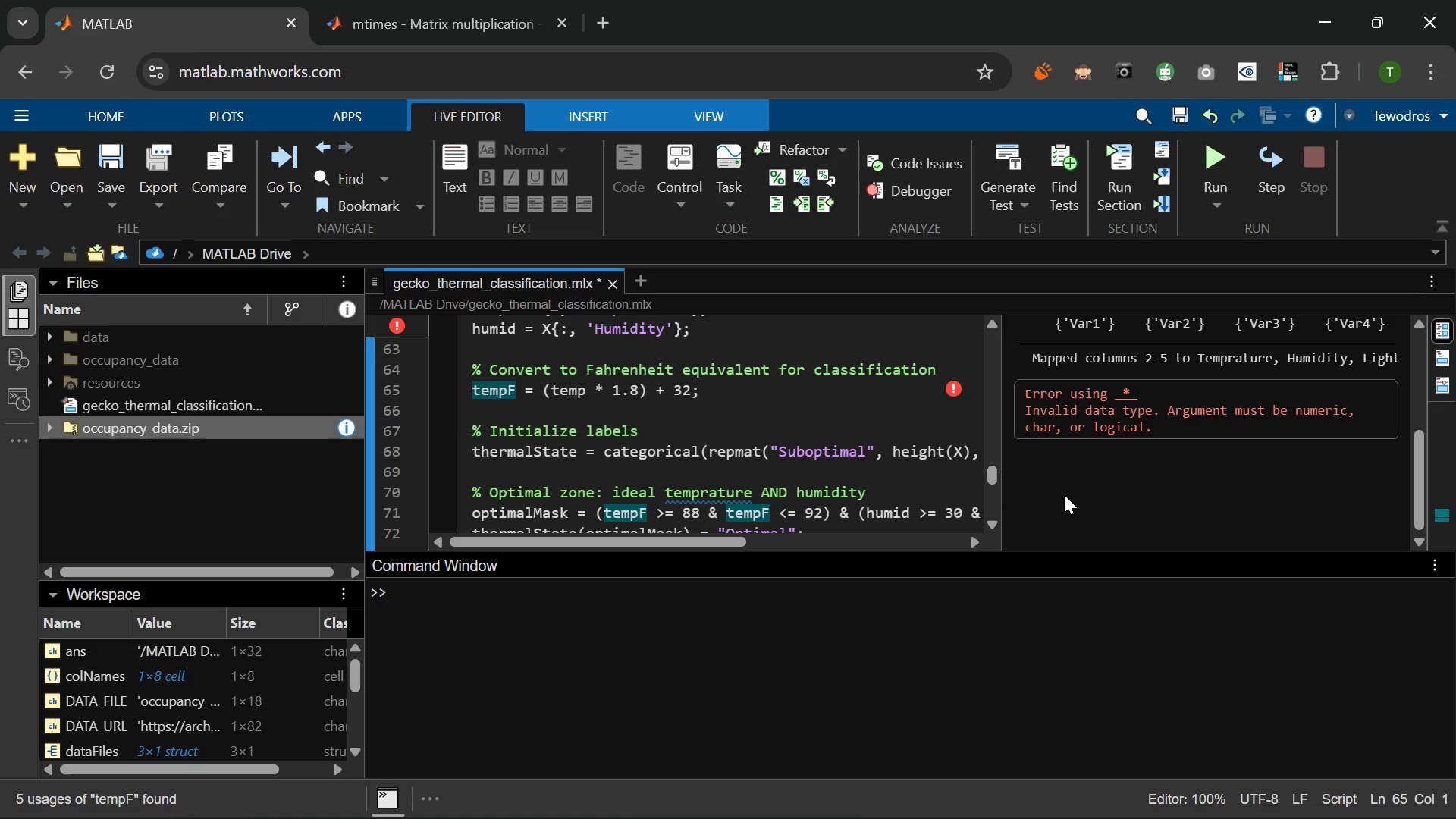 
wait(18.19)
 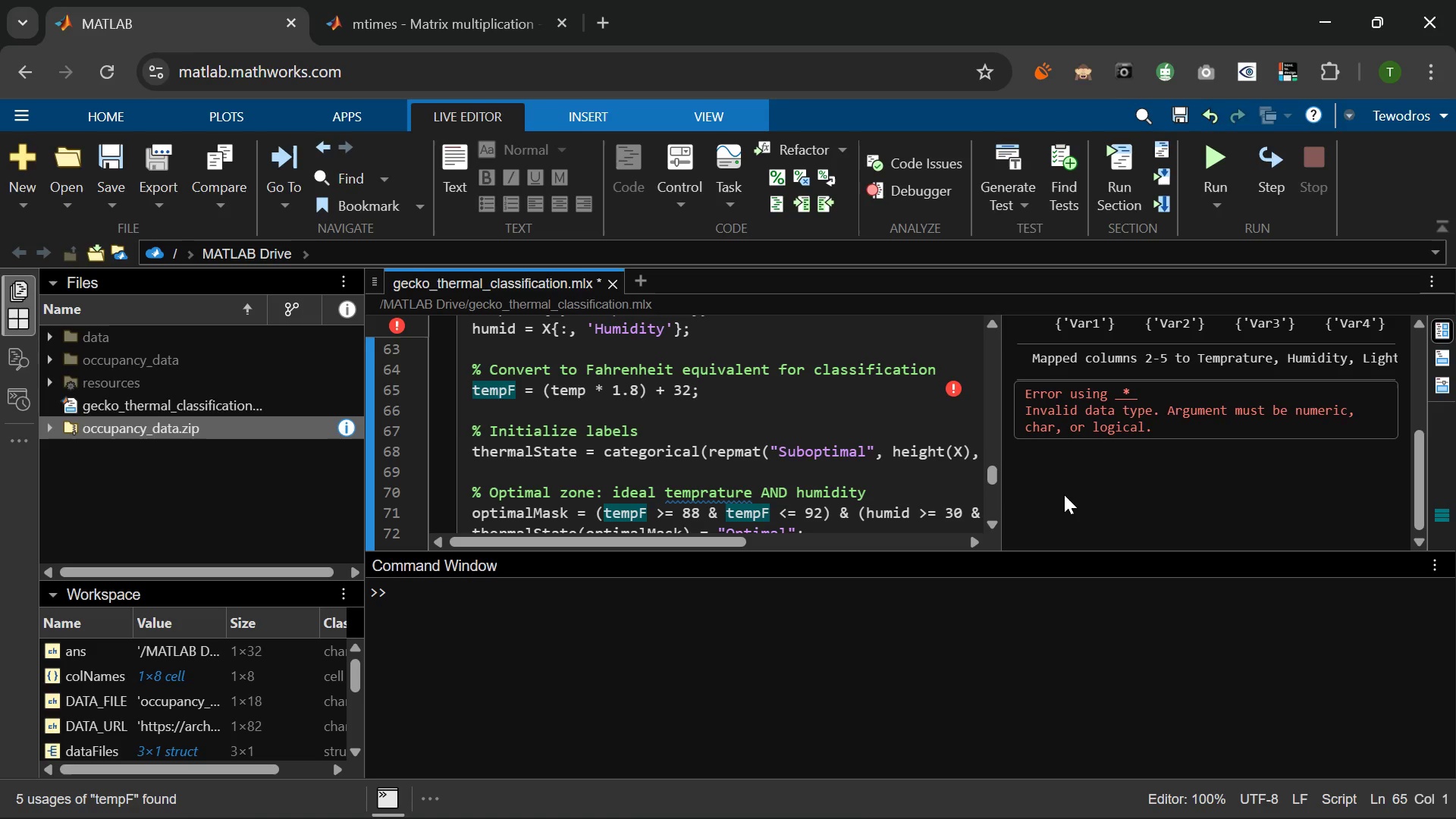 
right_click([1103, 0])
 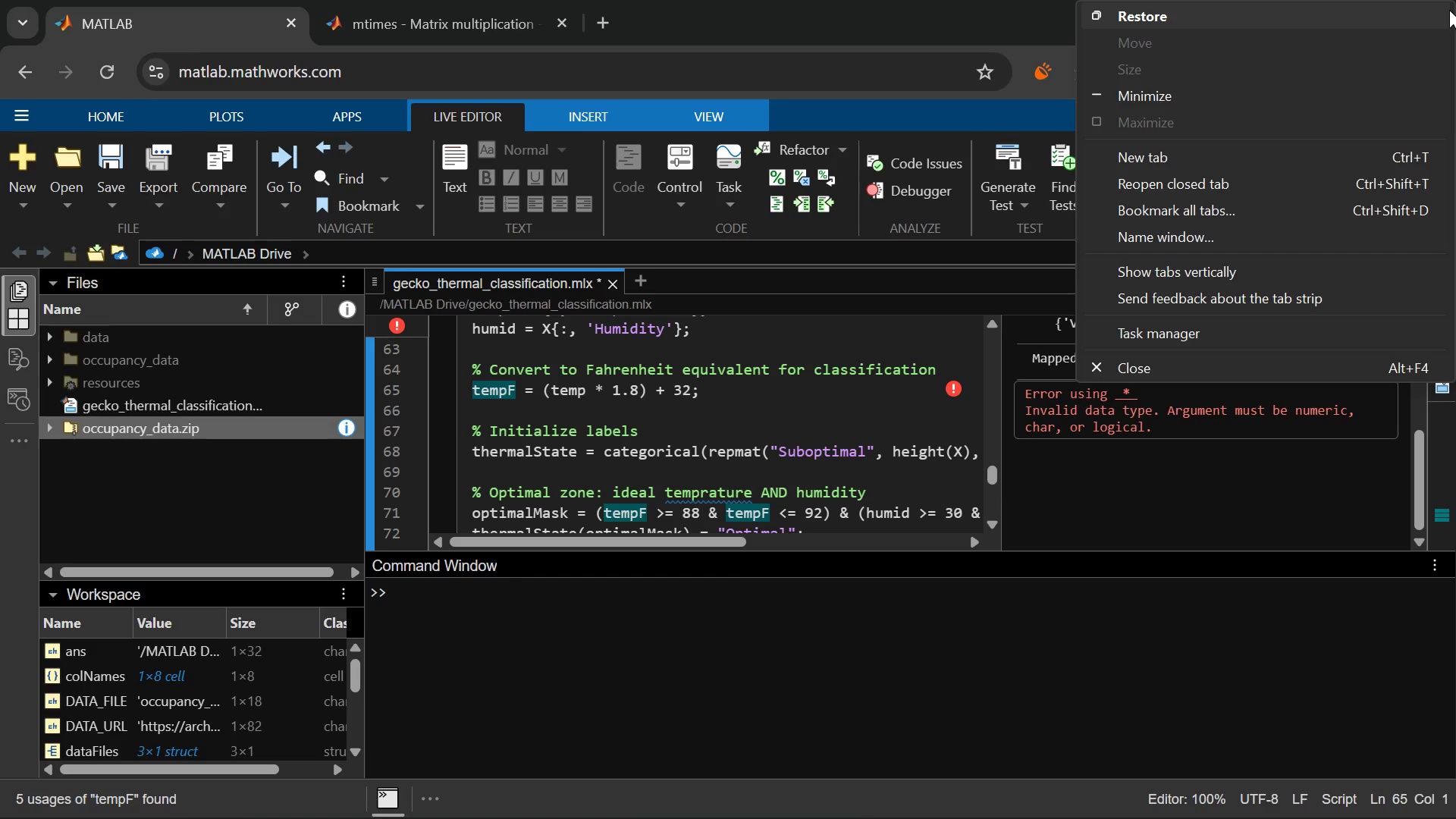 
wait(24.62)
 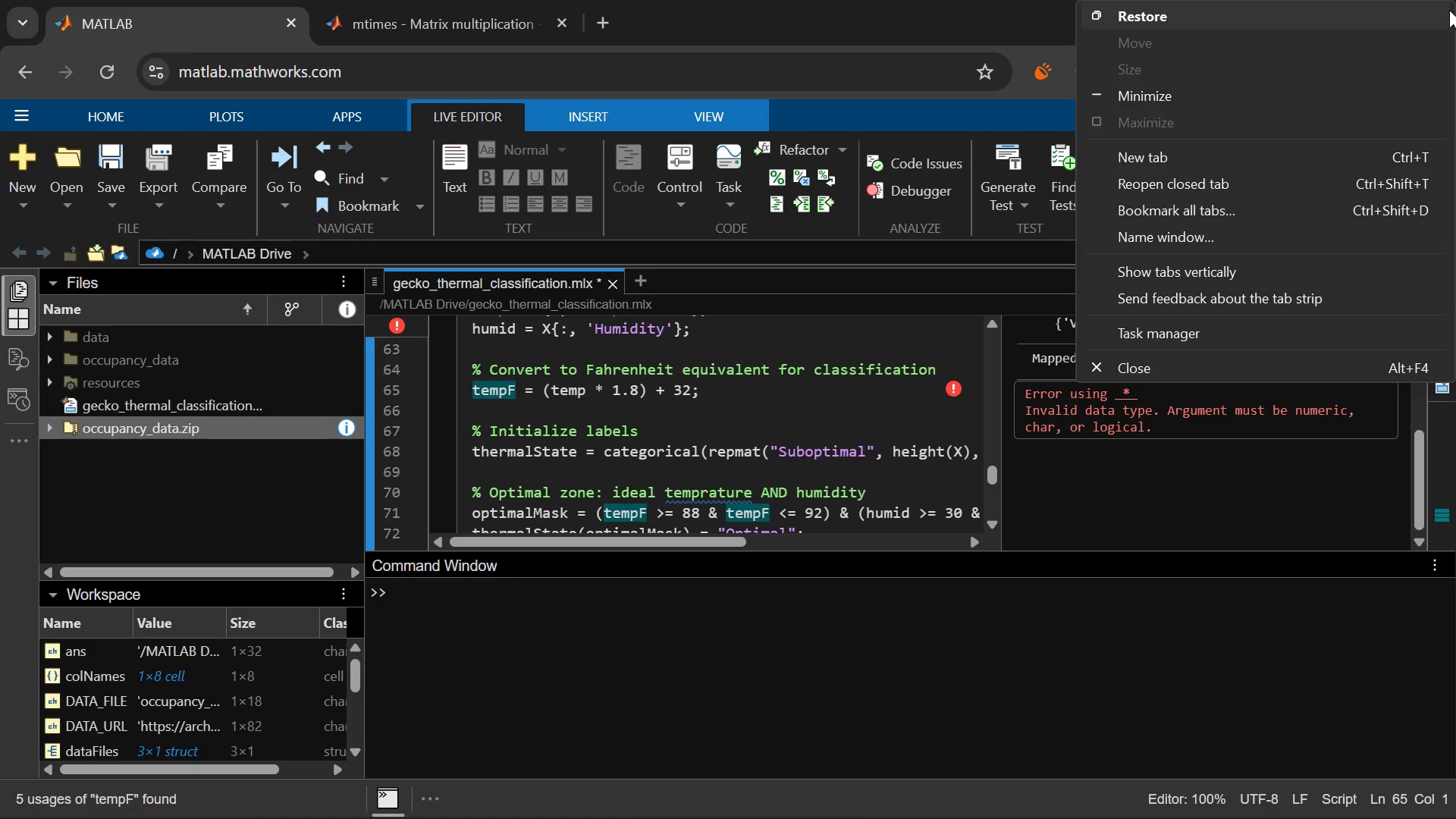 
left_click([846, 448])
 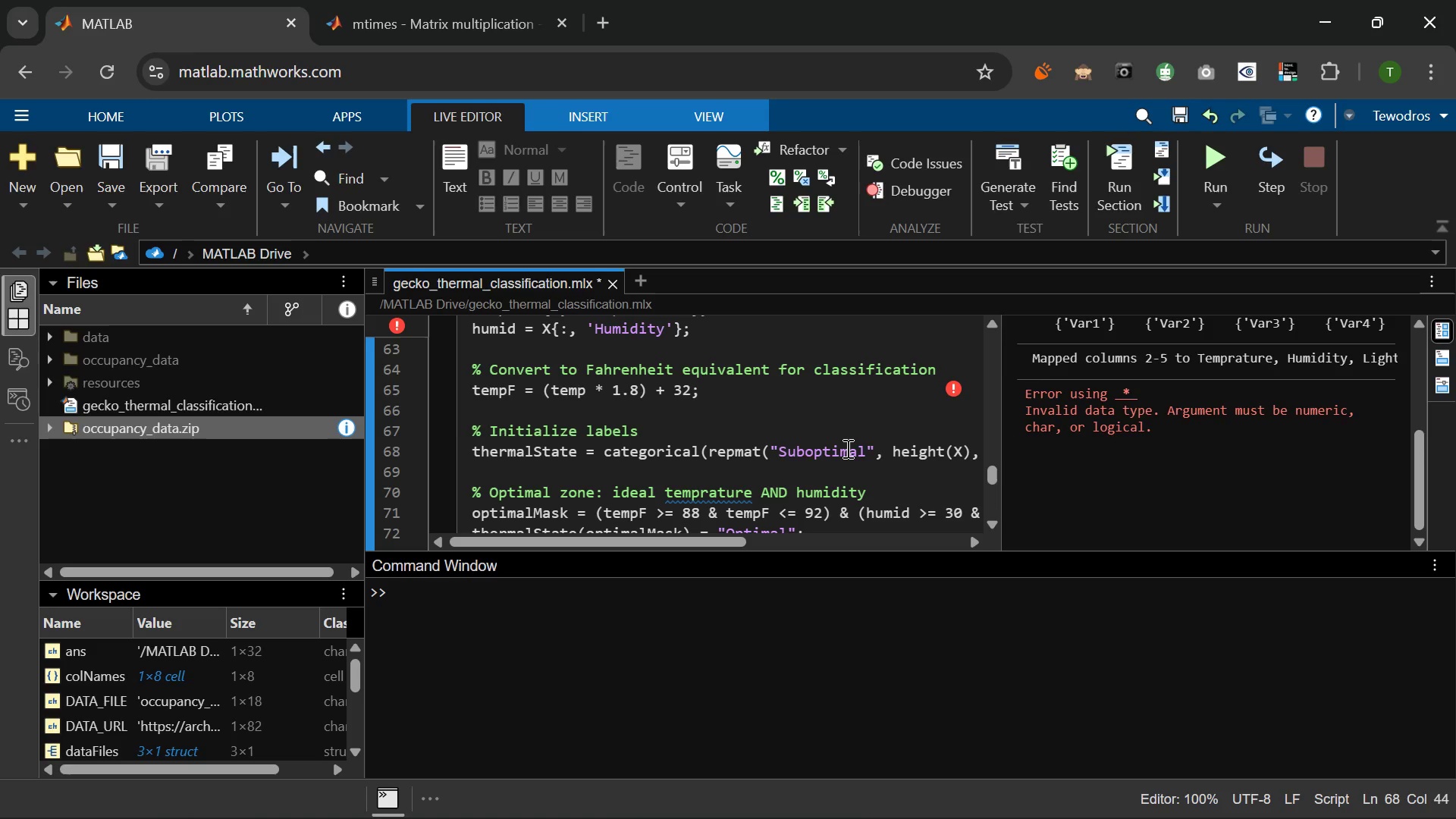 
key(Control+A)
 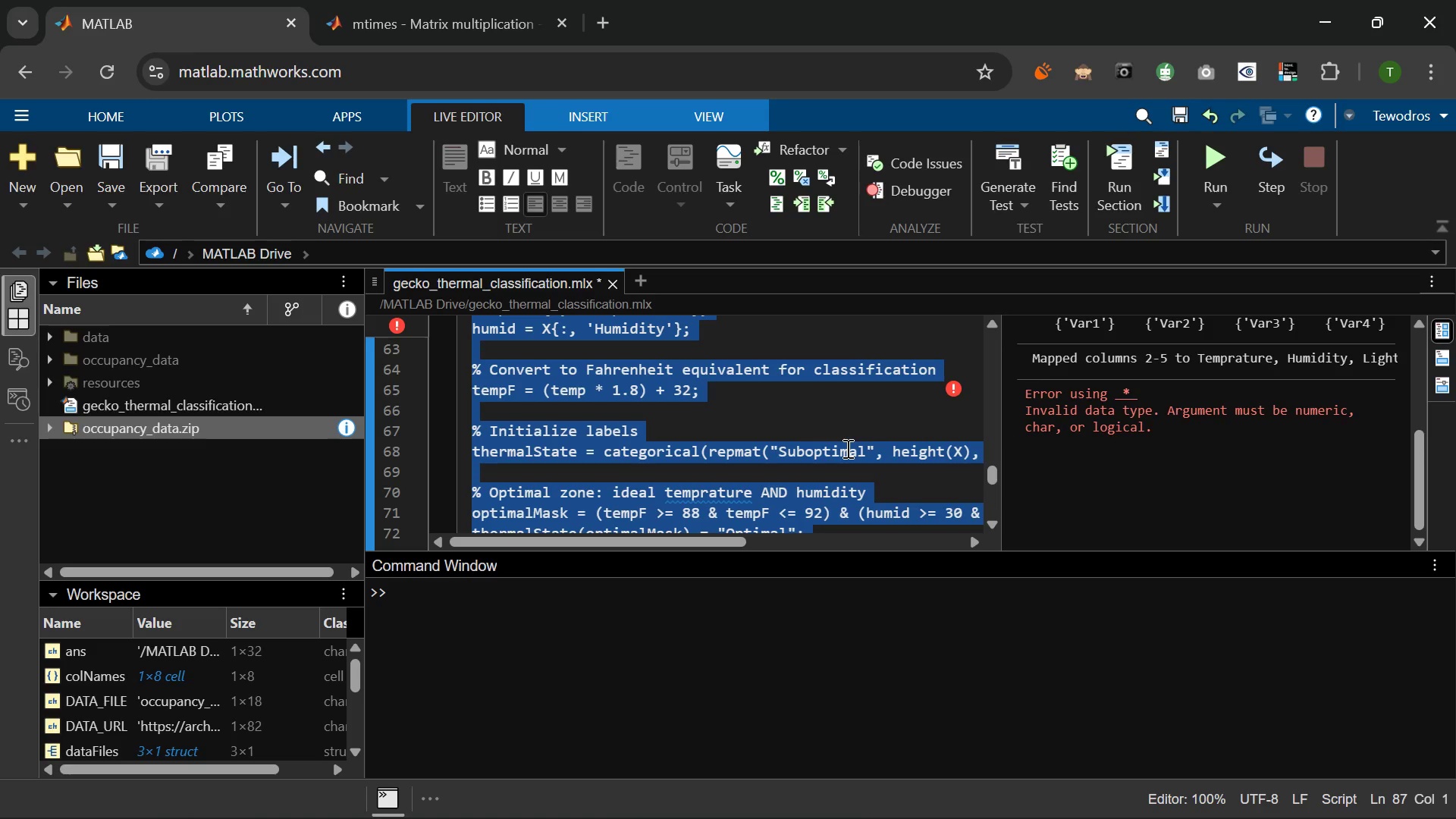 
key(Control+C)
 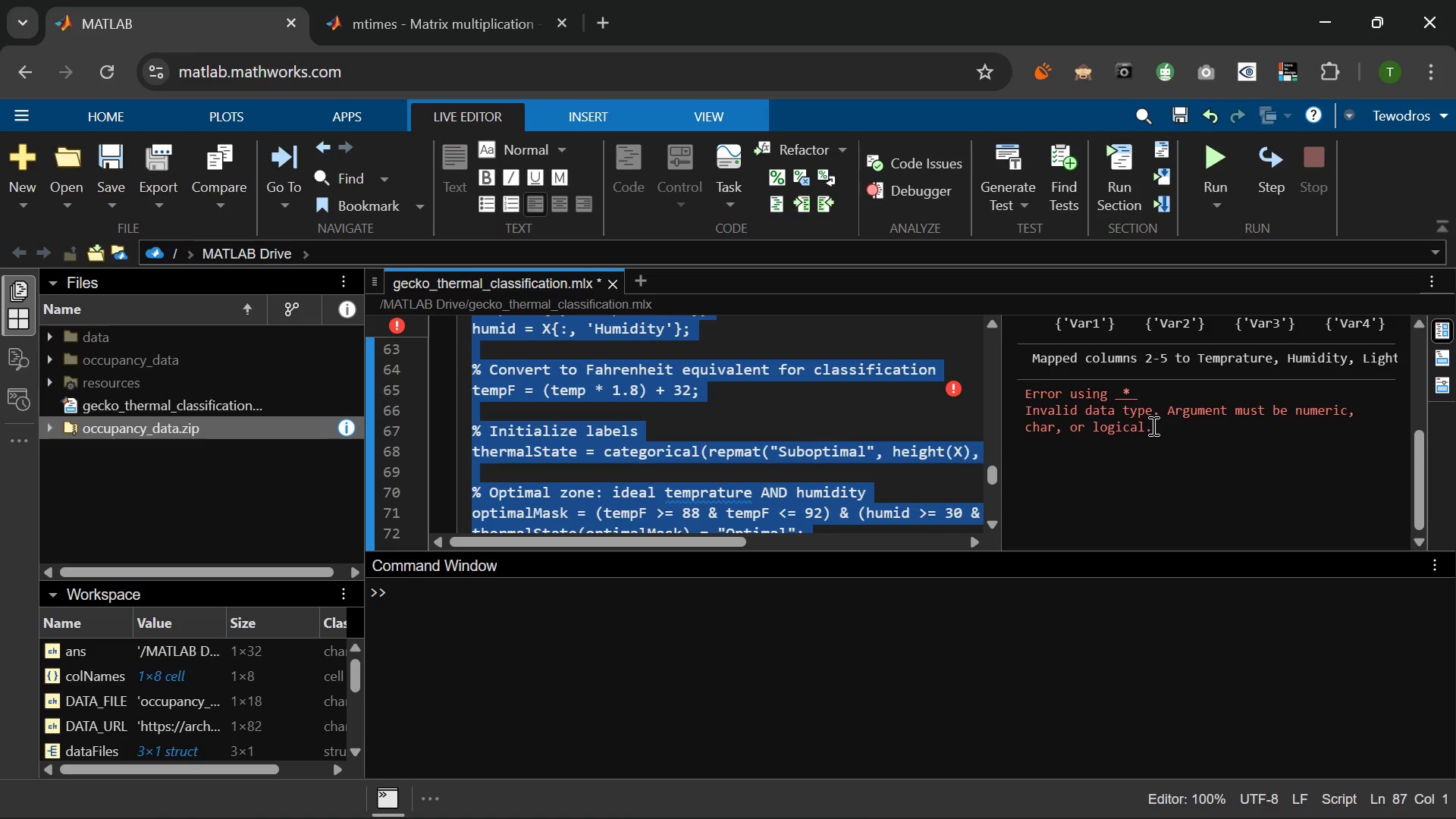 
left_click_drag(start_coordinate=[1152, 425], to_coordinate=[1007, 390])
 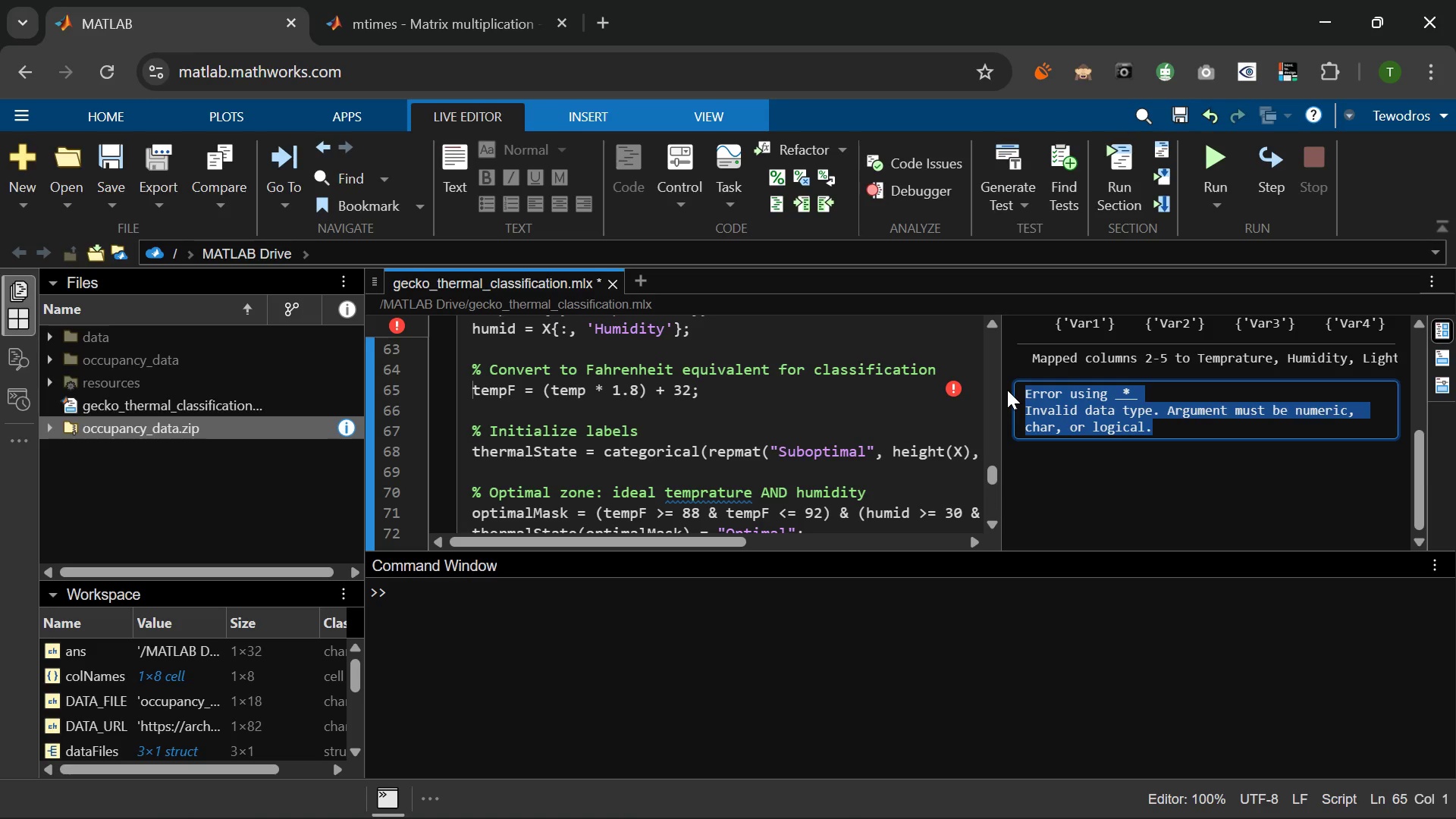 
key(Control+C)
 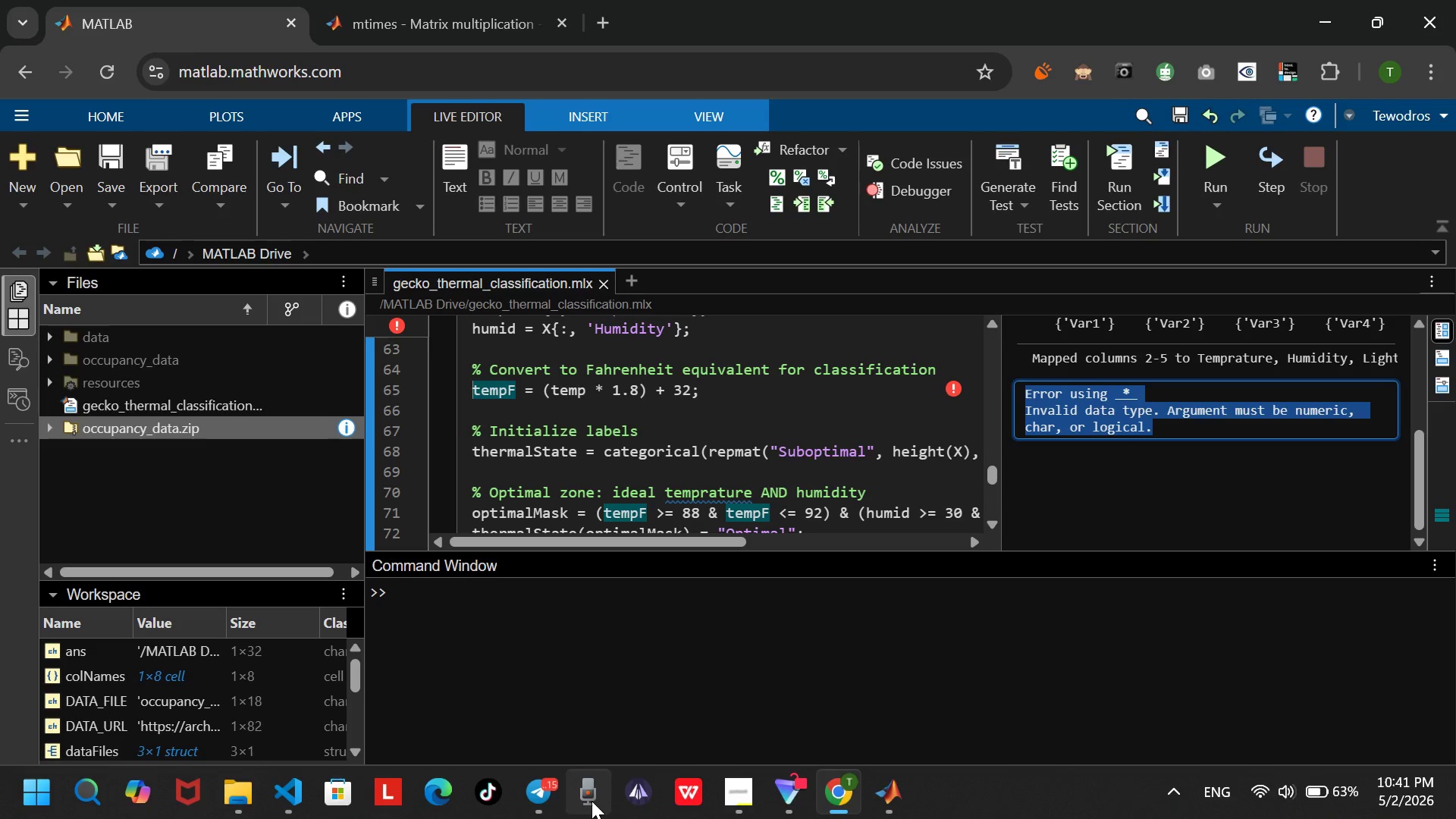 
left_click([548, 714])
 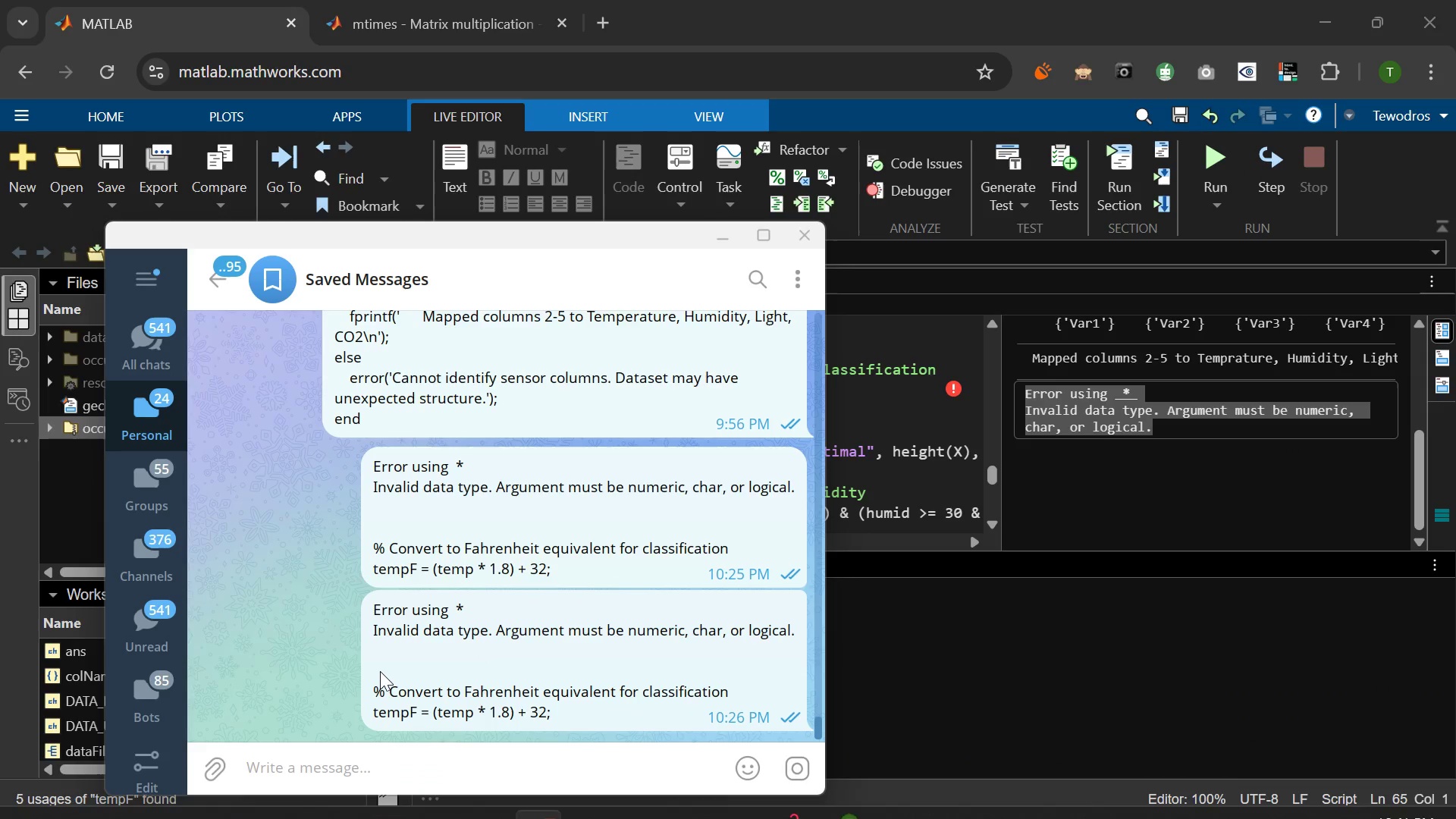 
scroll: coordinate [380, 669], scroll_direction: down, amount: 7.0
 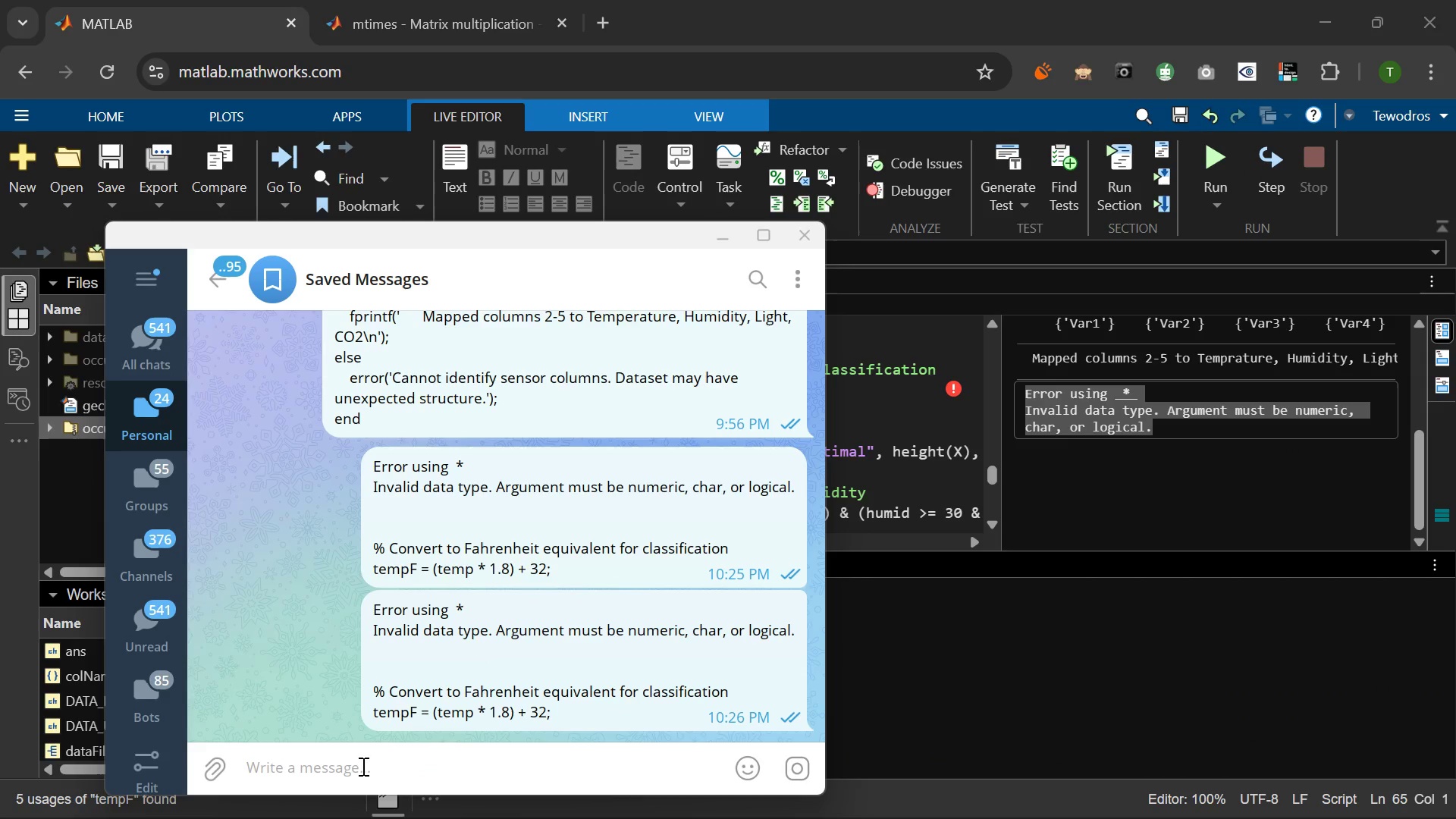 
left_click([362, 766])
 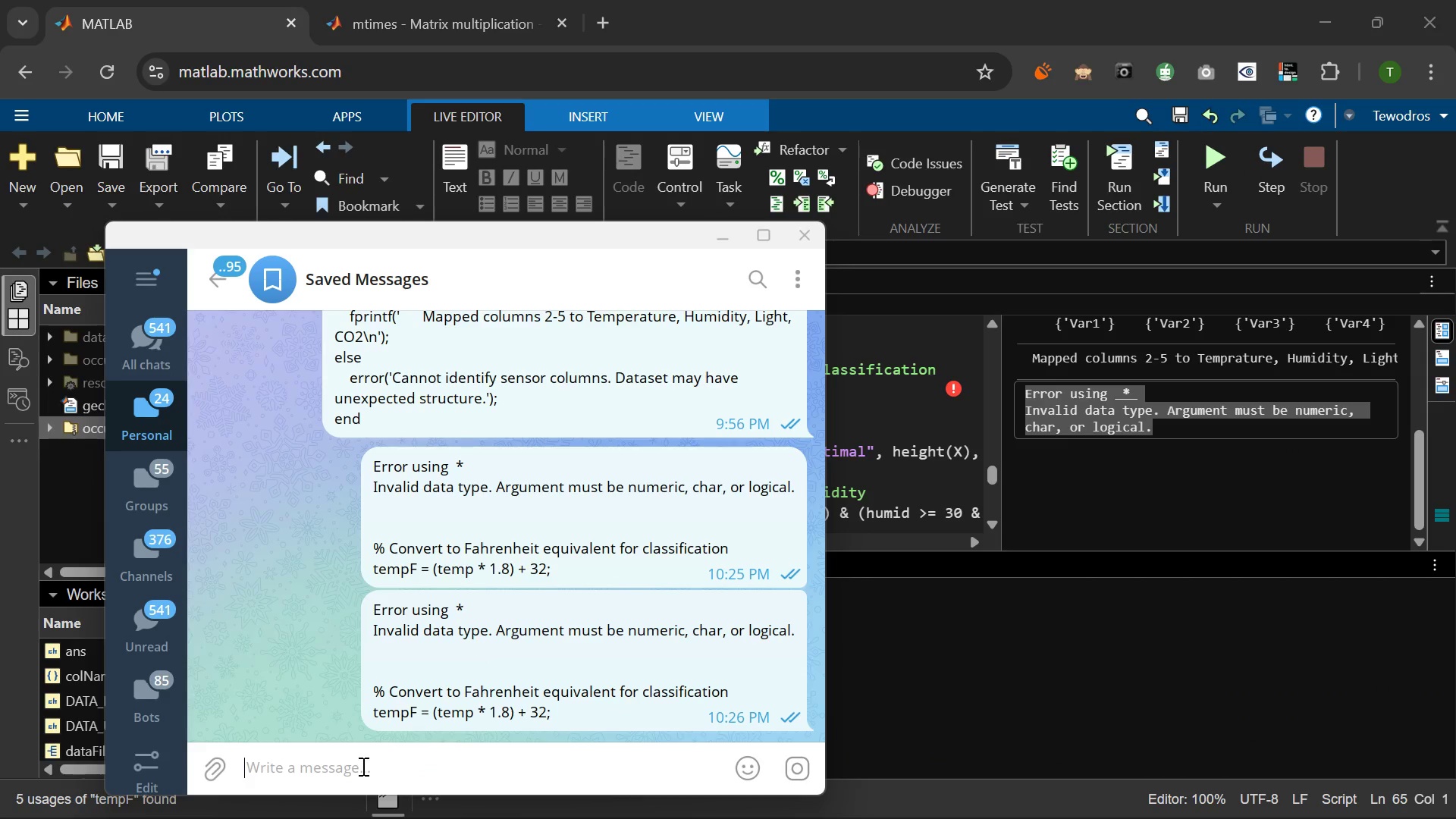 
key(Control+C)
 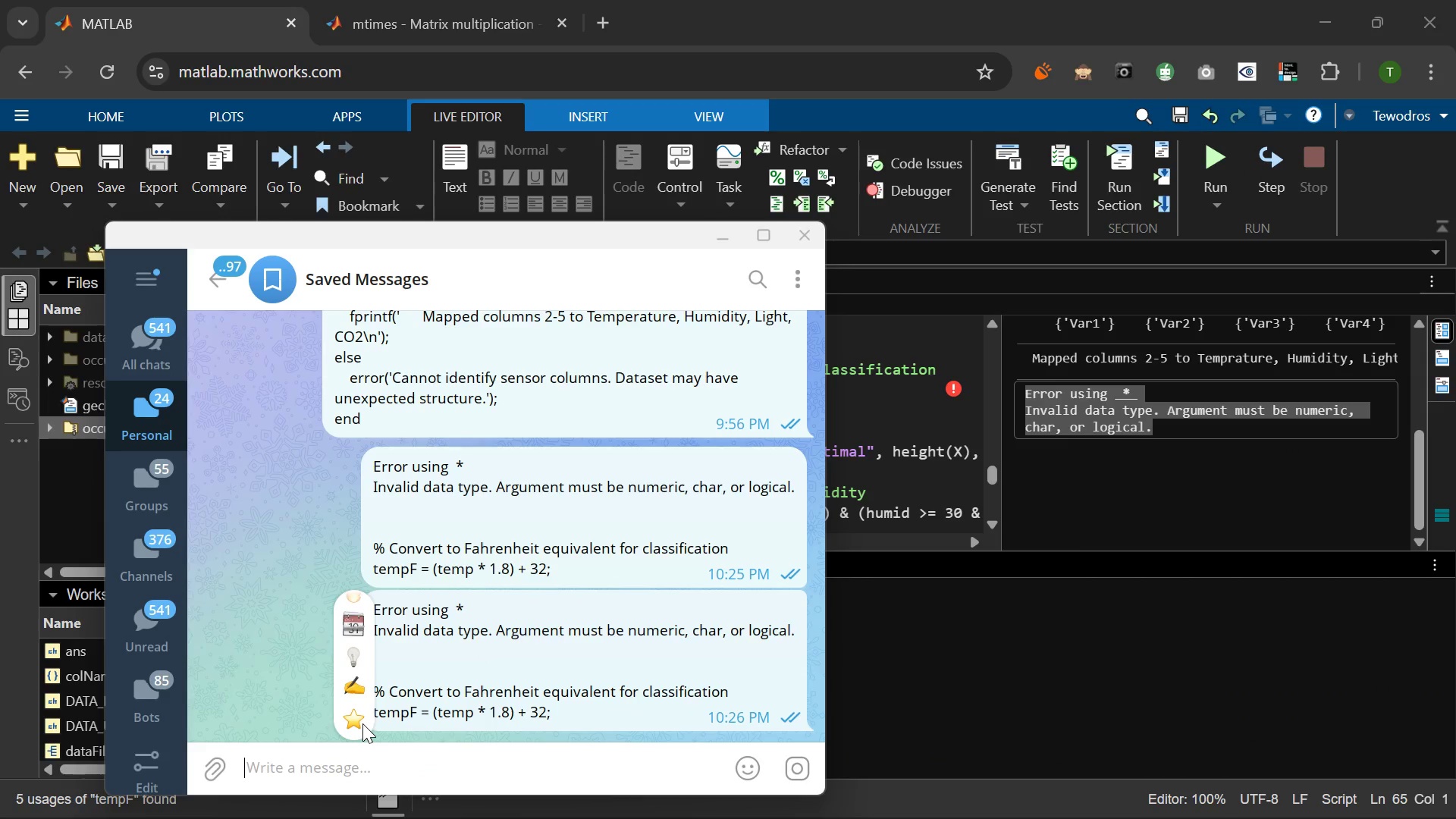 
key(Control+V)
 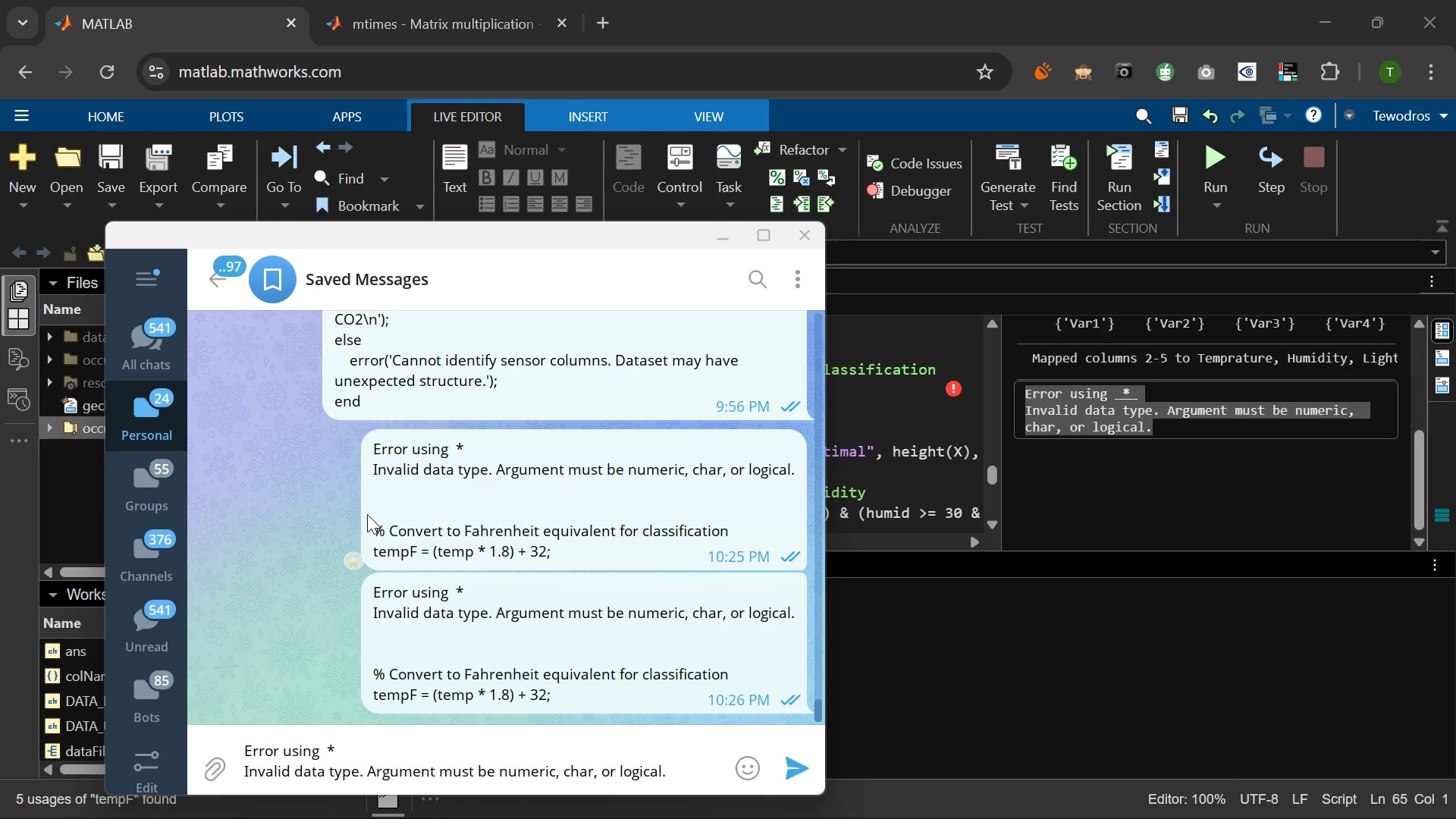 
key(Shift+Enter)
 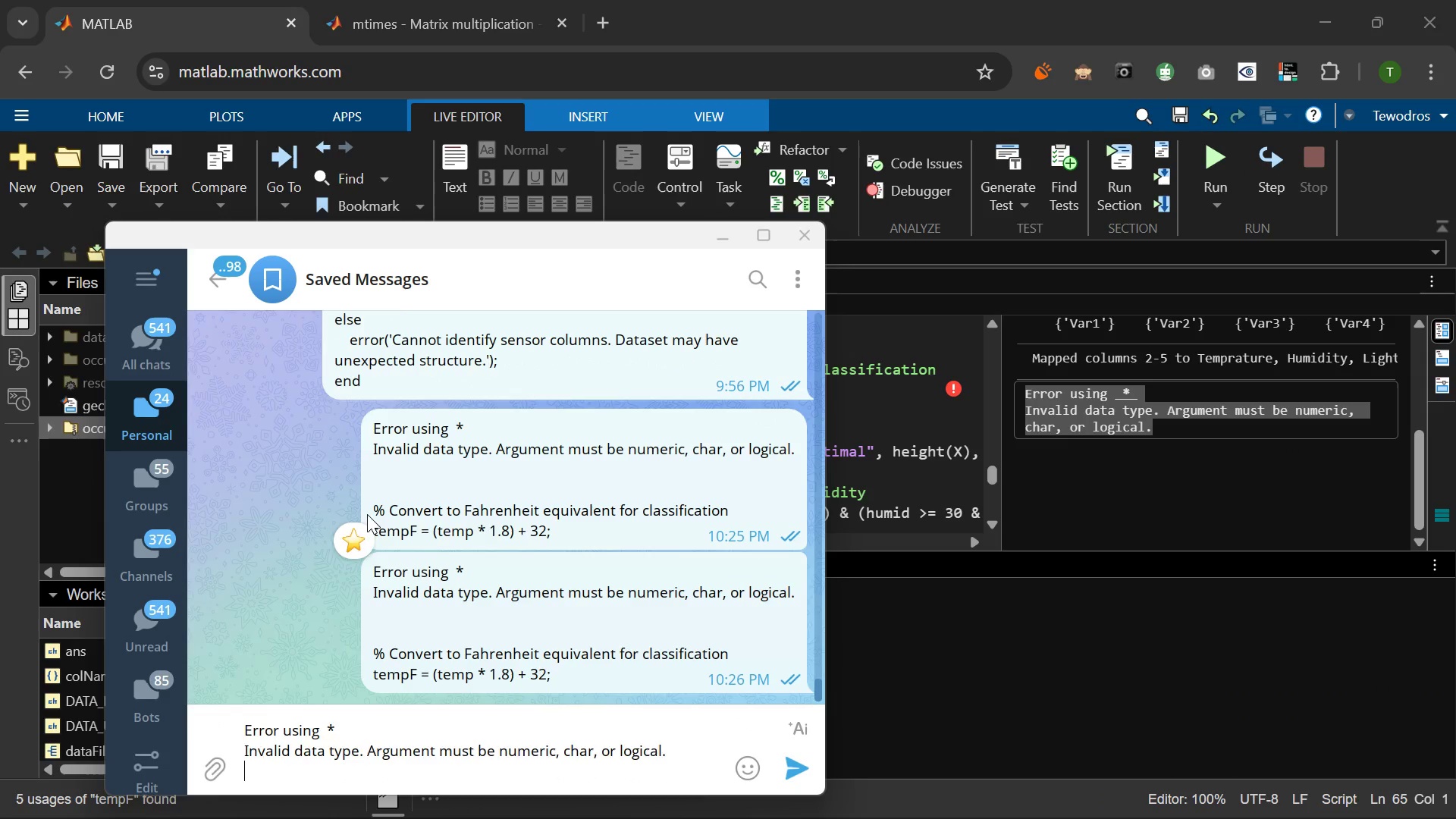 
key(Shift+Enter)
 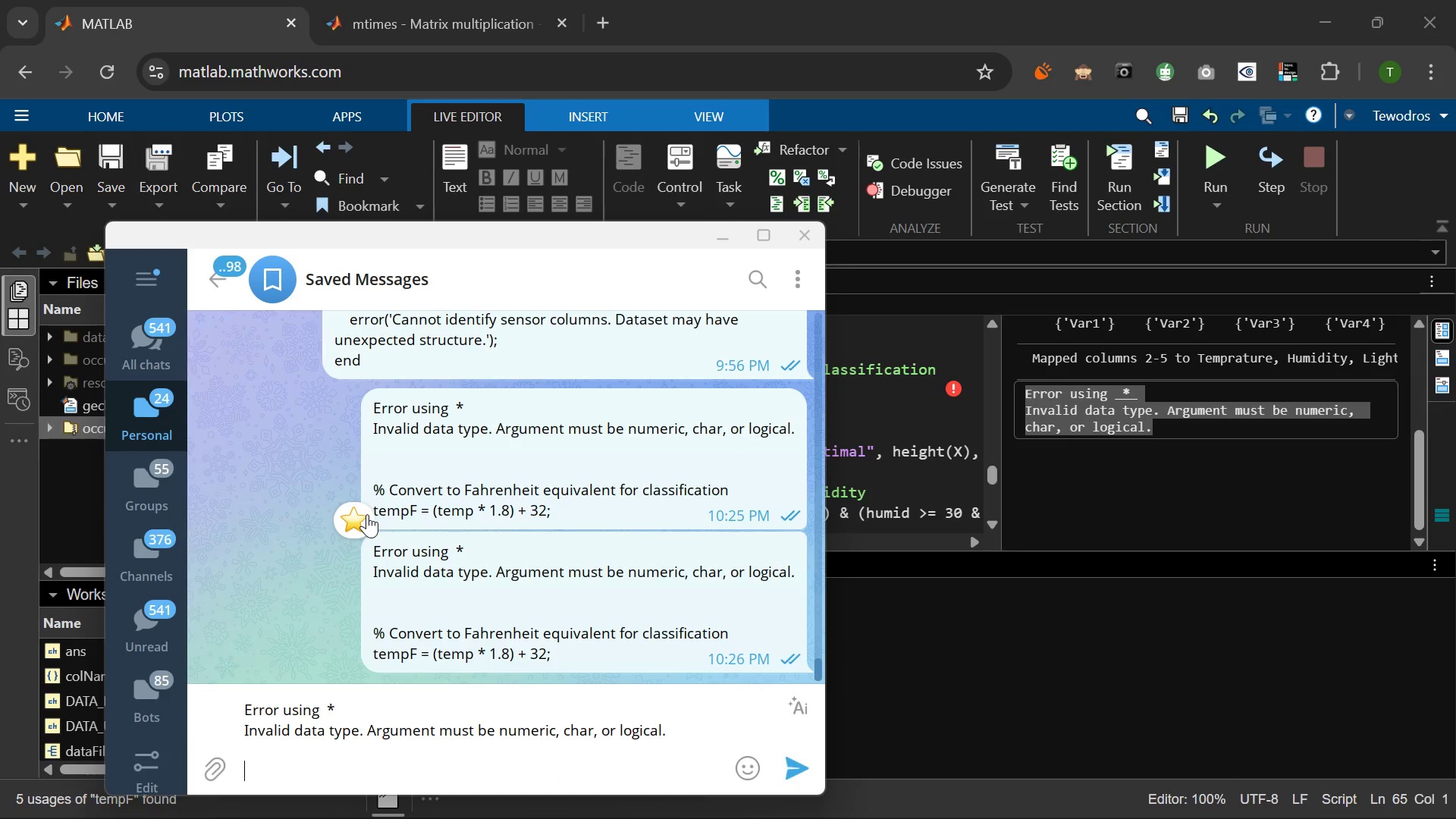 
key(Meta+V)
 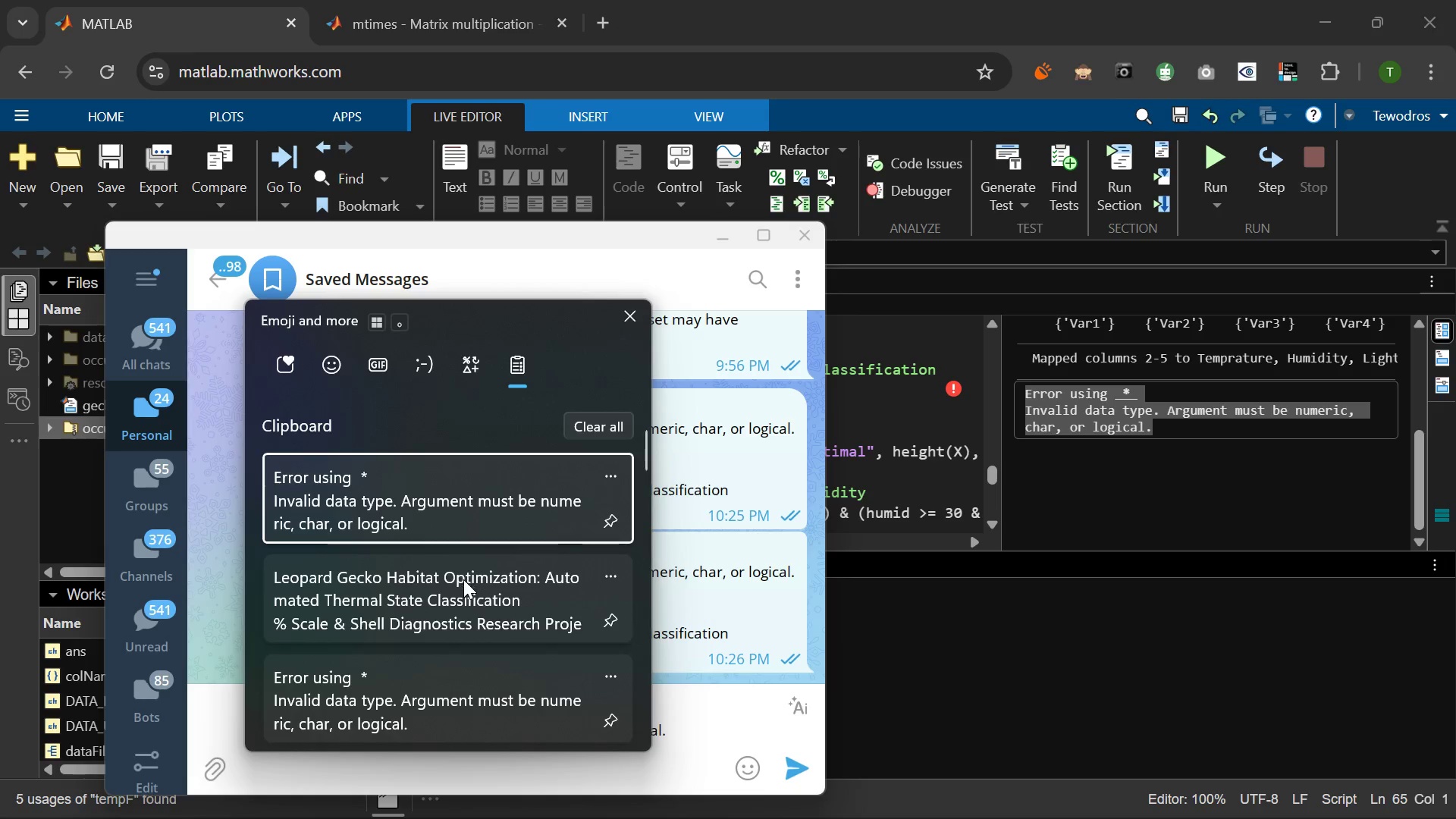 
left_click([438, 598])
 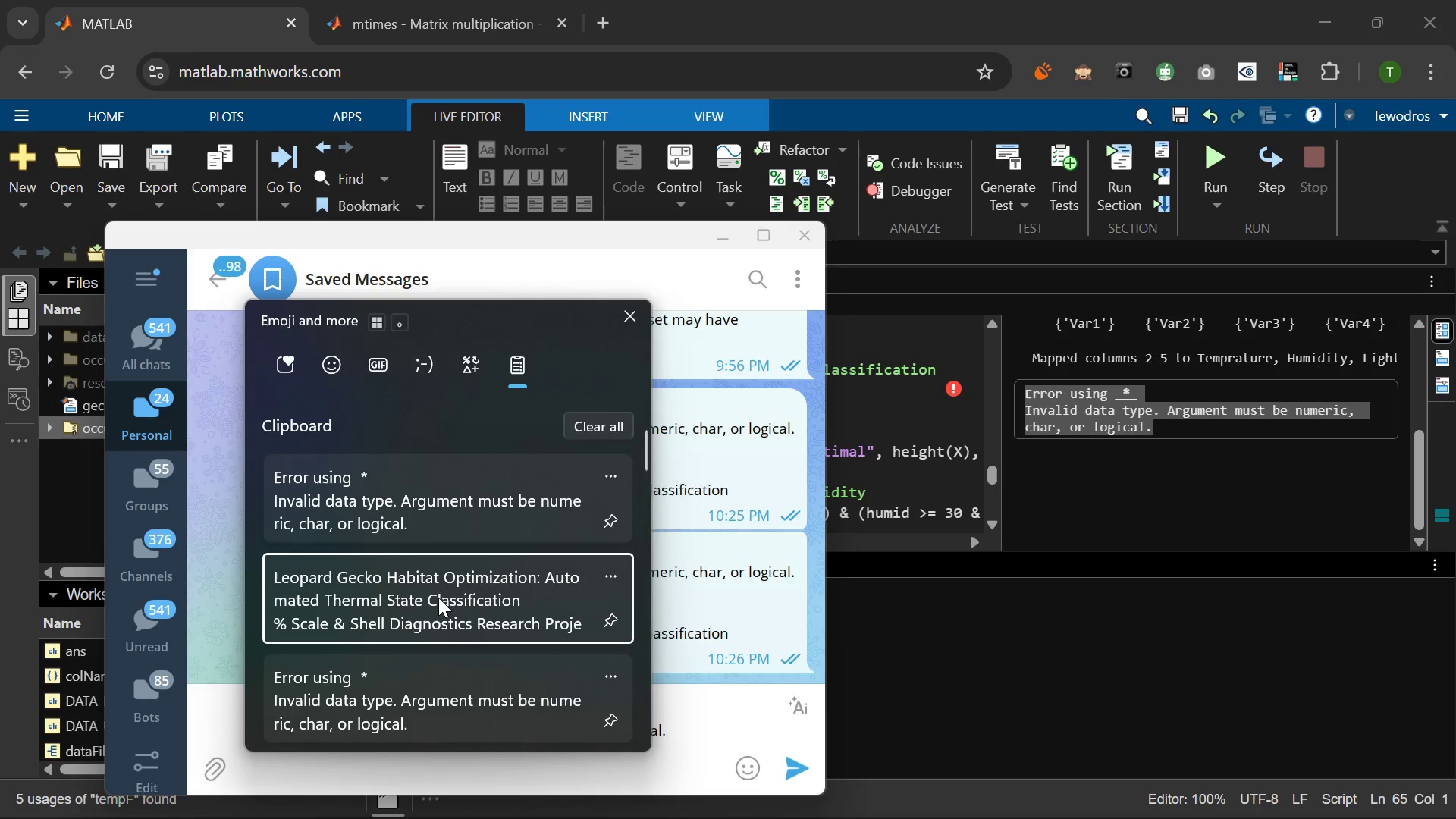 
key(Control+ControlLeft)
 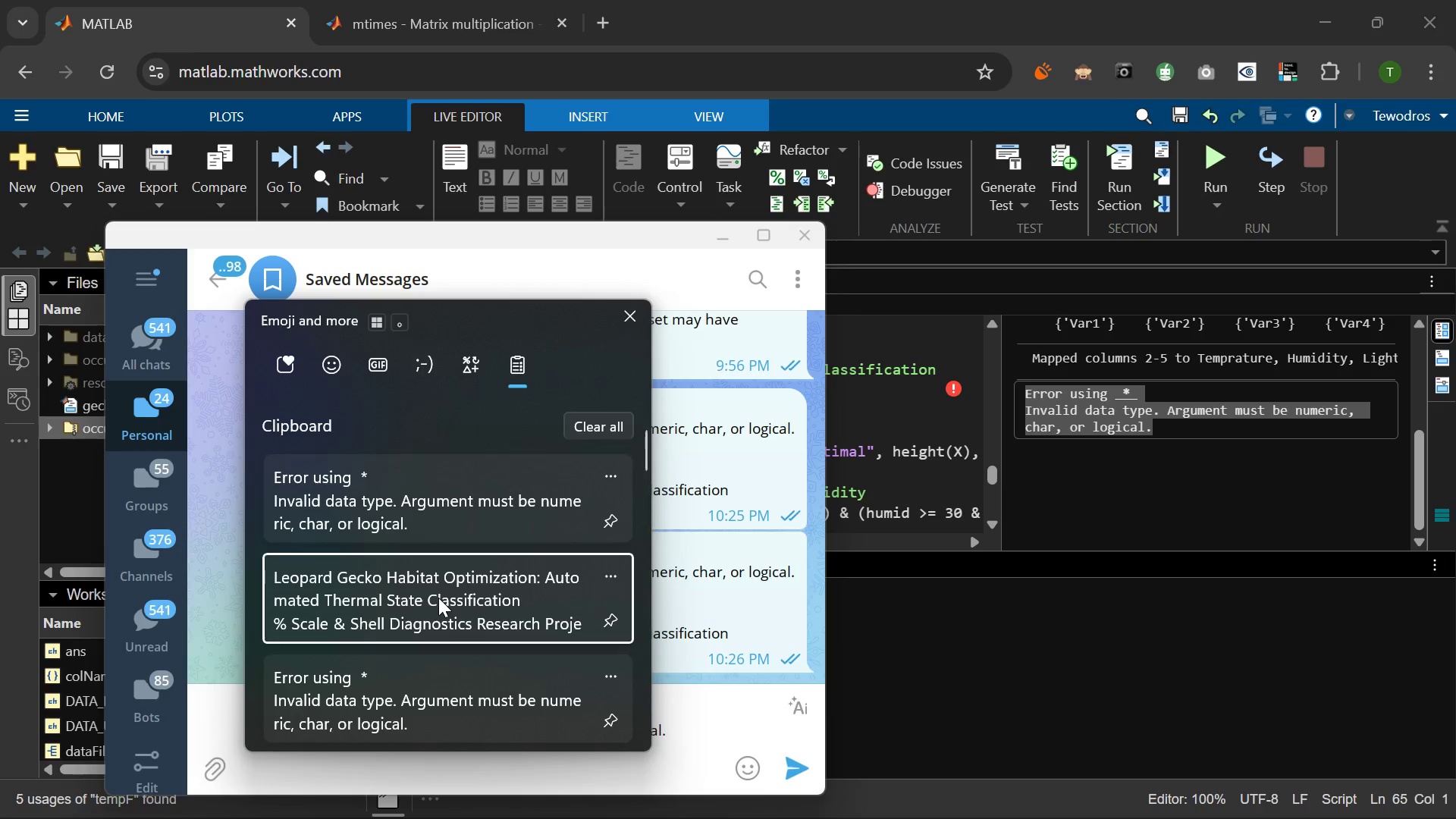 
left_click([801, 761])
 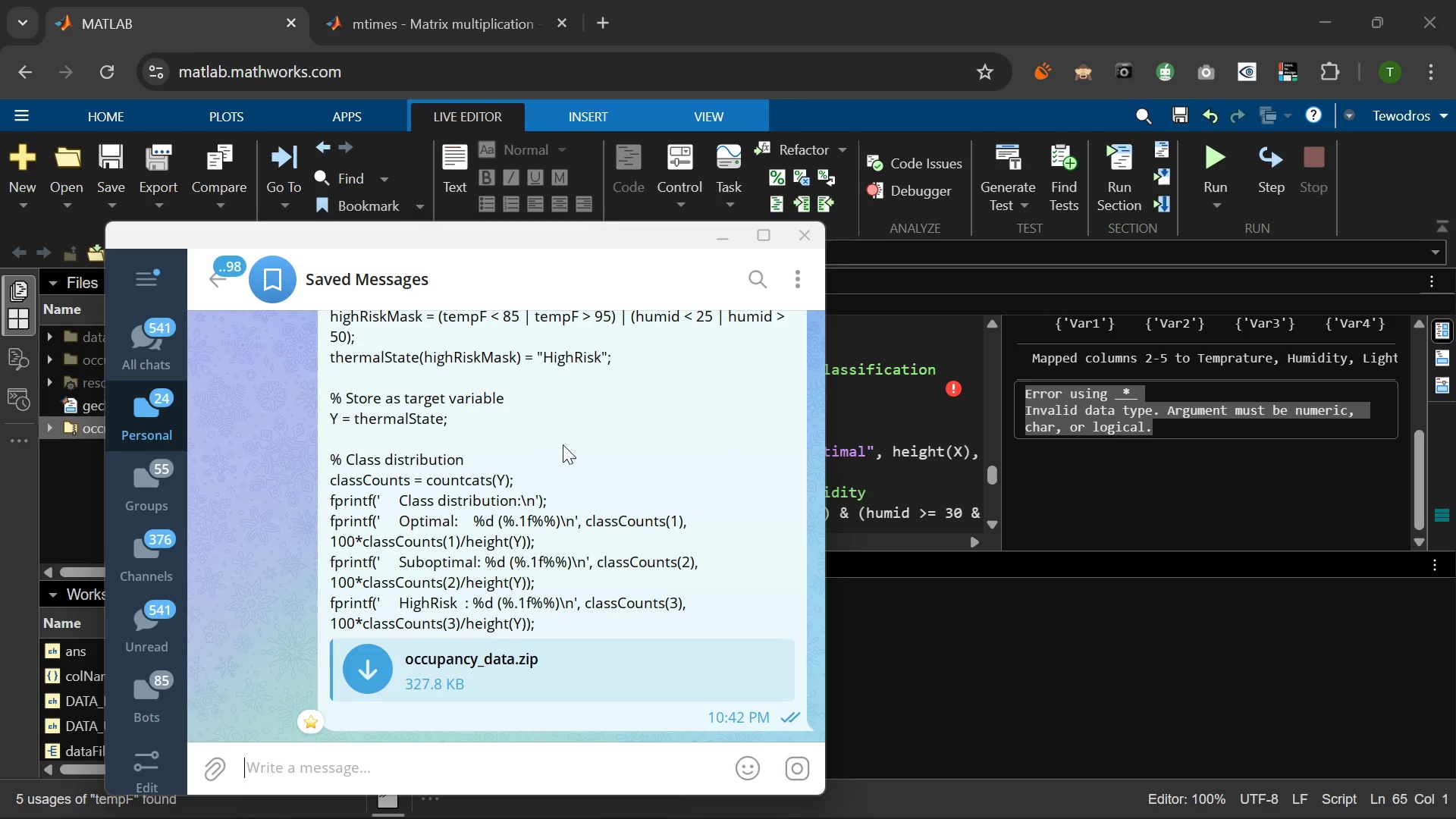 
wait(8.45)
 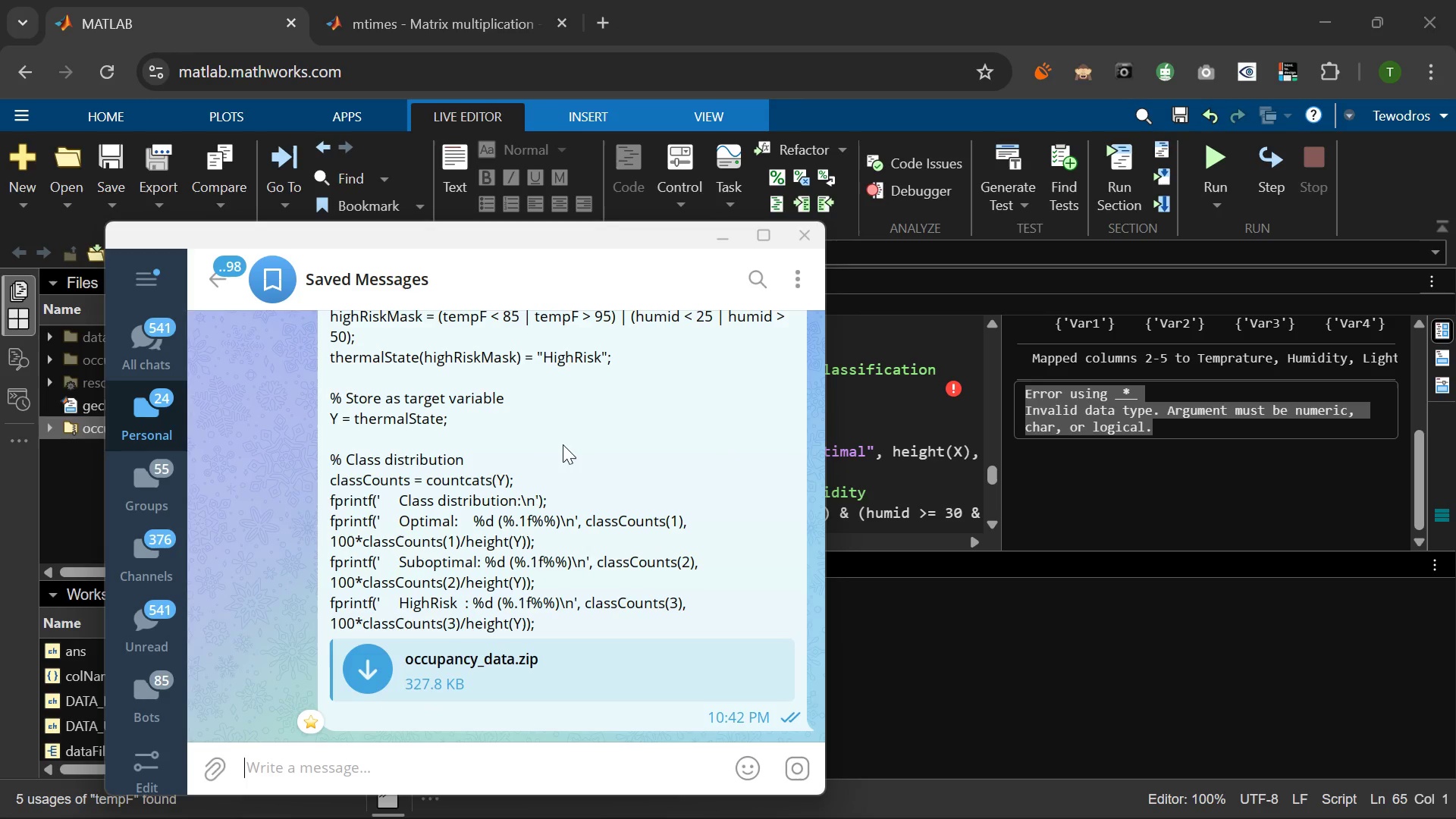 
left_click([968, 490])
 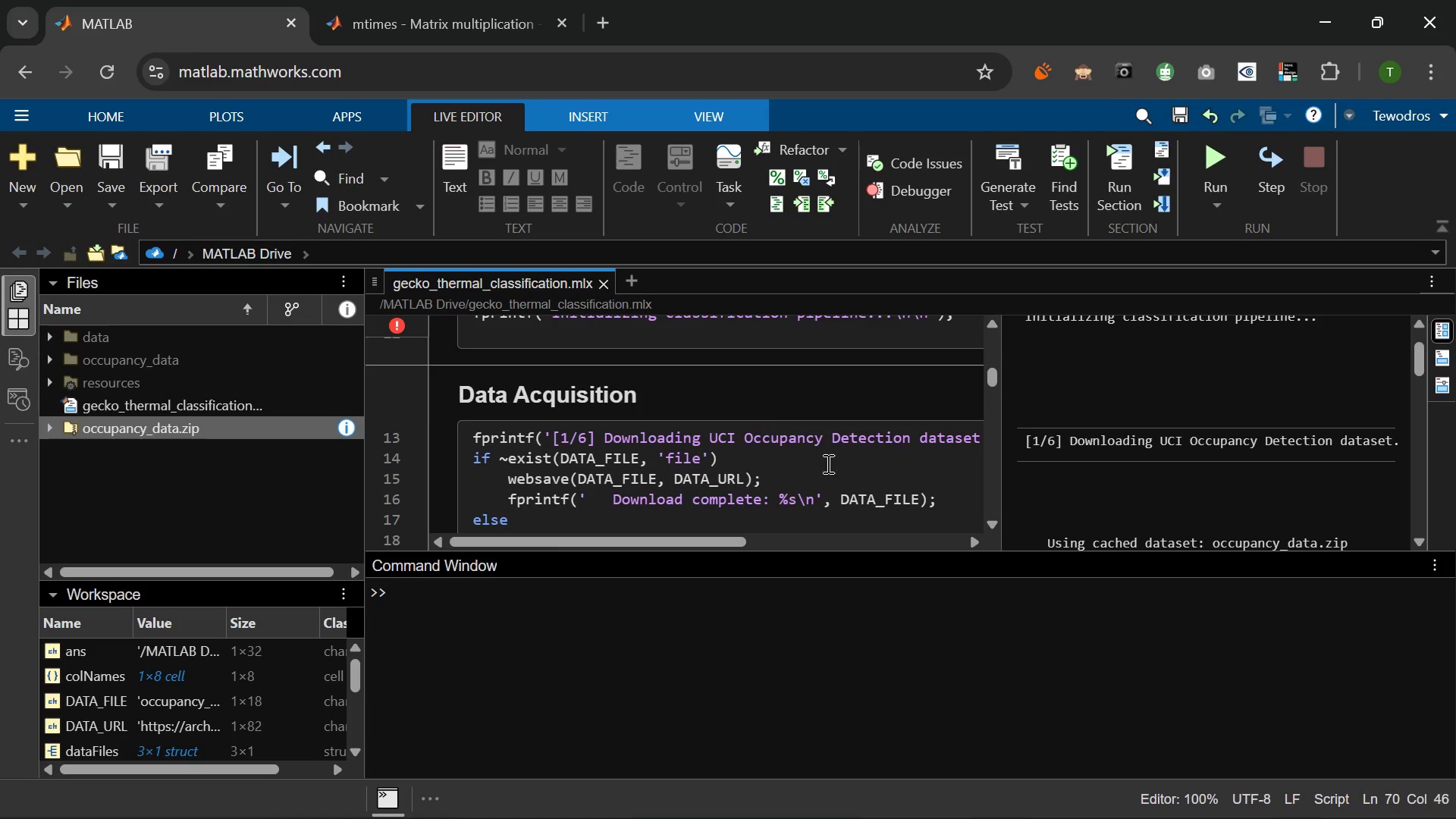 
wait(160.09)
 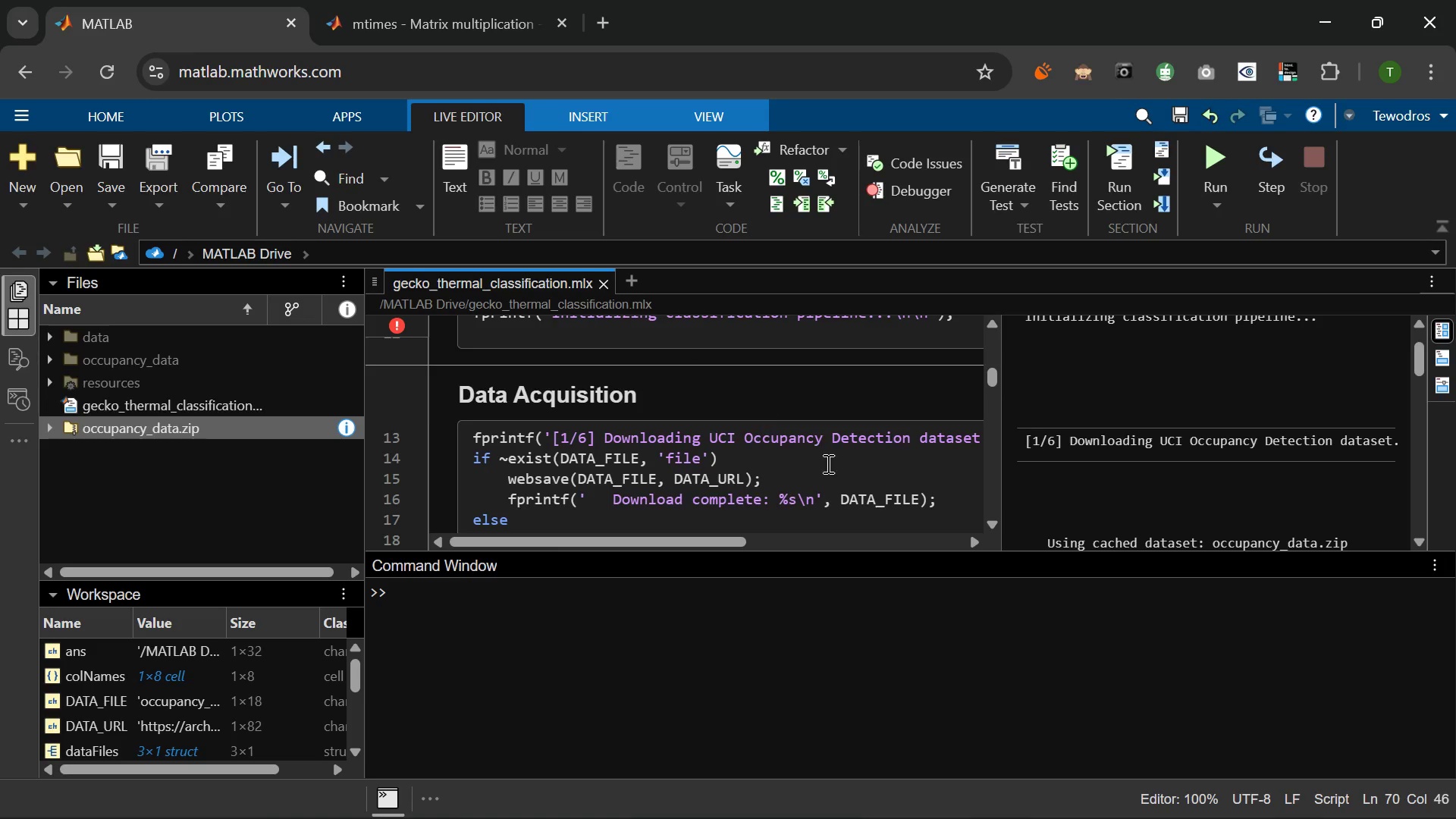 
right_click([830, 466])
 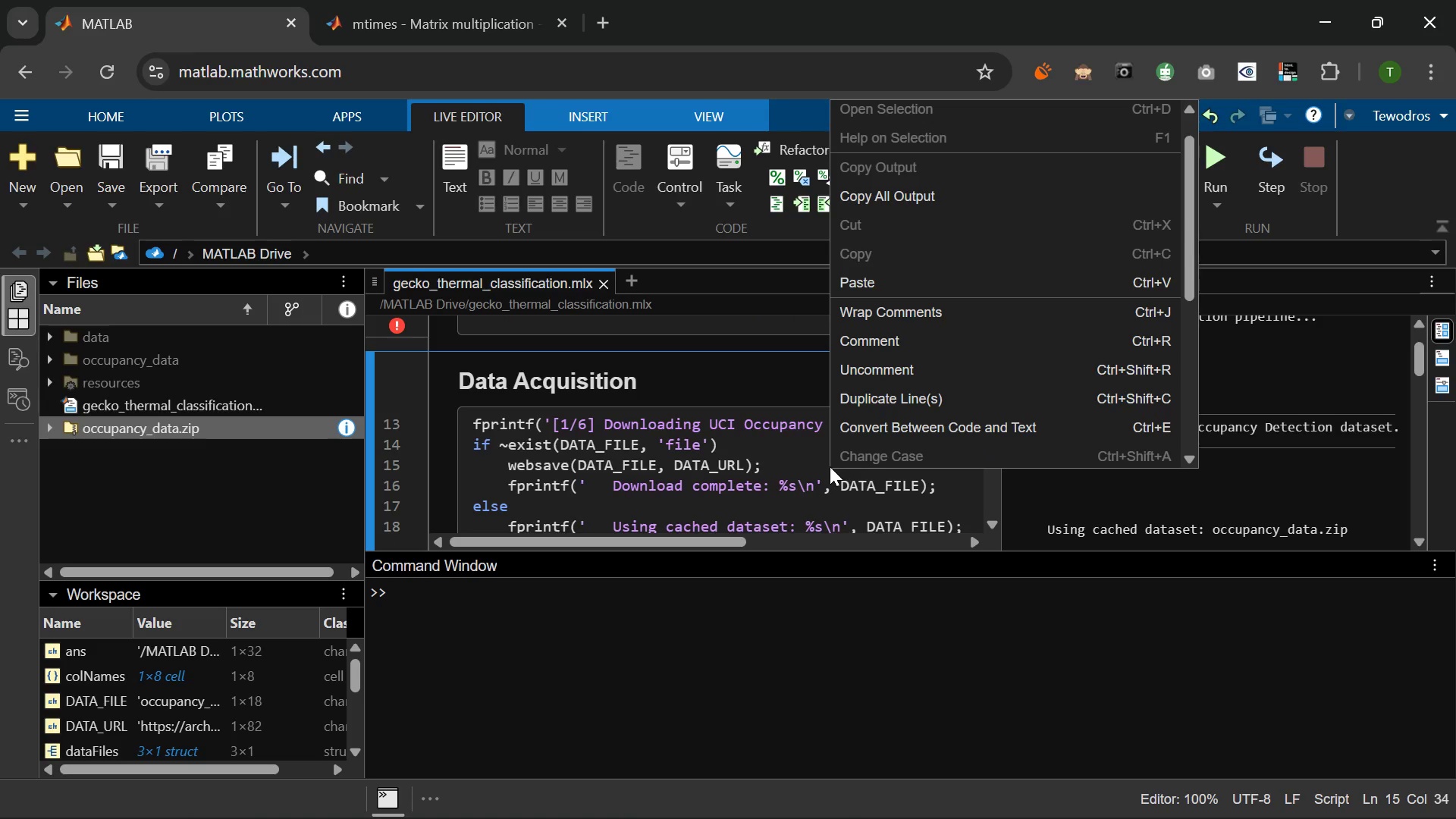 
left_click([718, 467])
 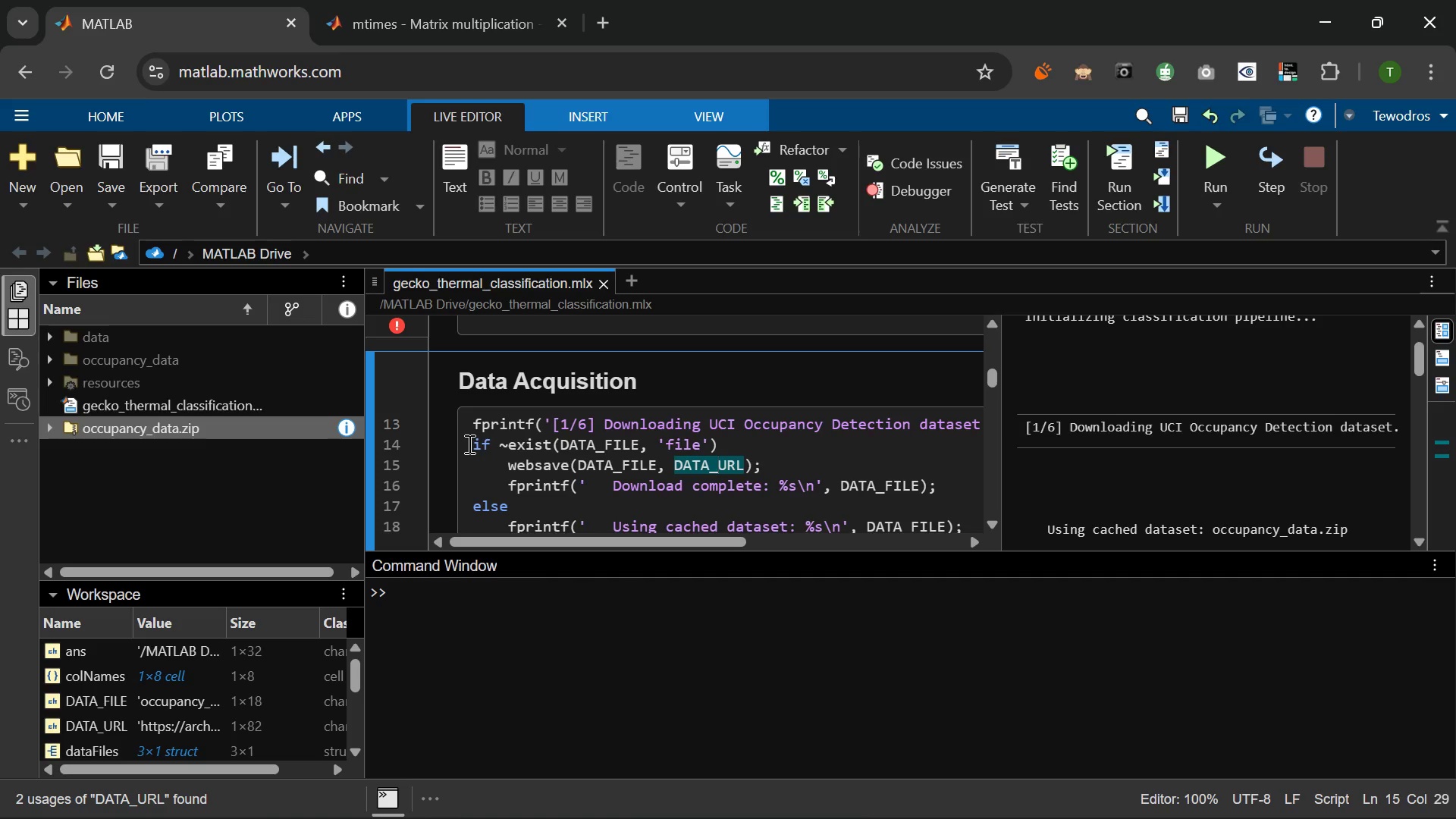 
wait(7.23)
 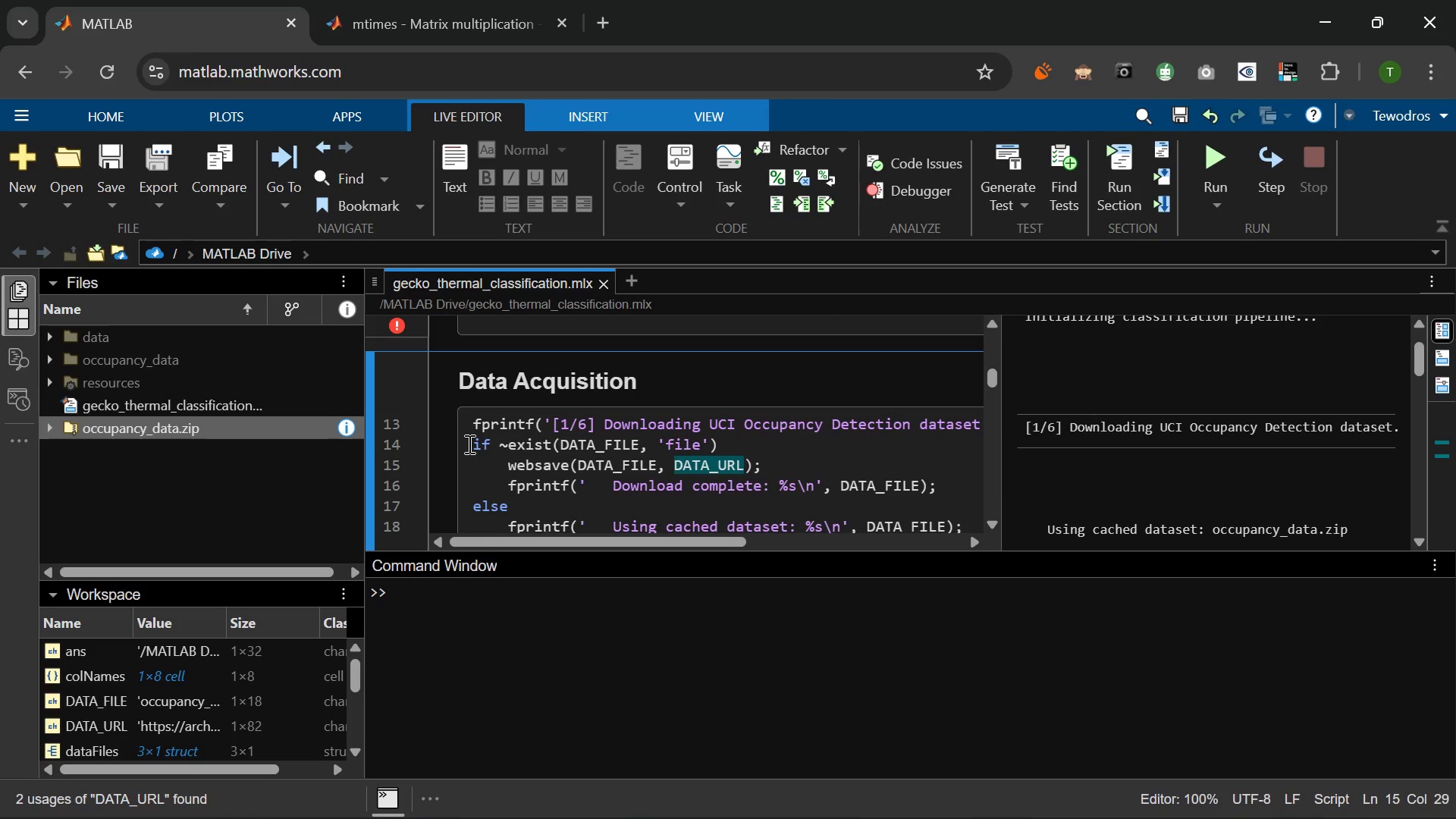 
left_click_drag(start_coordinate=[468, 444], to_coordinate=[532, 451])
 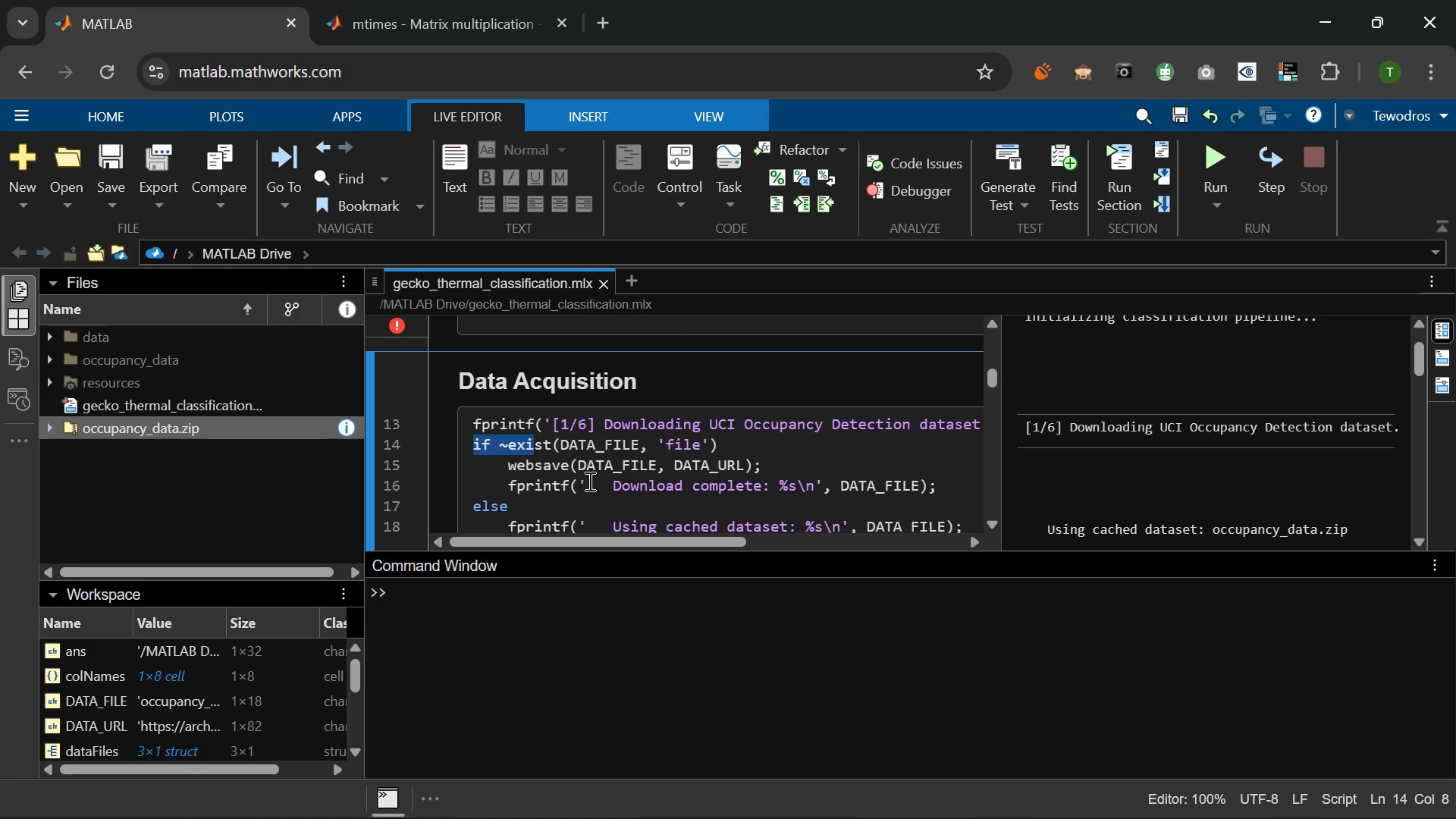 
left_click([588, 481])
 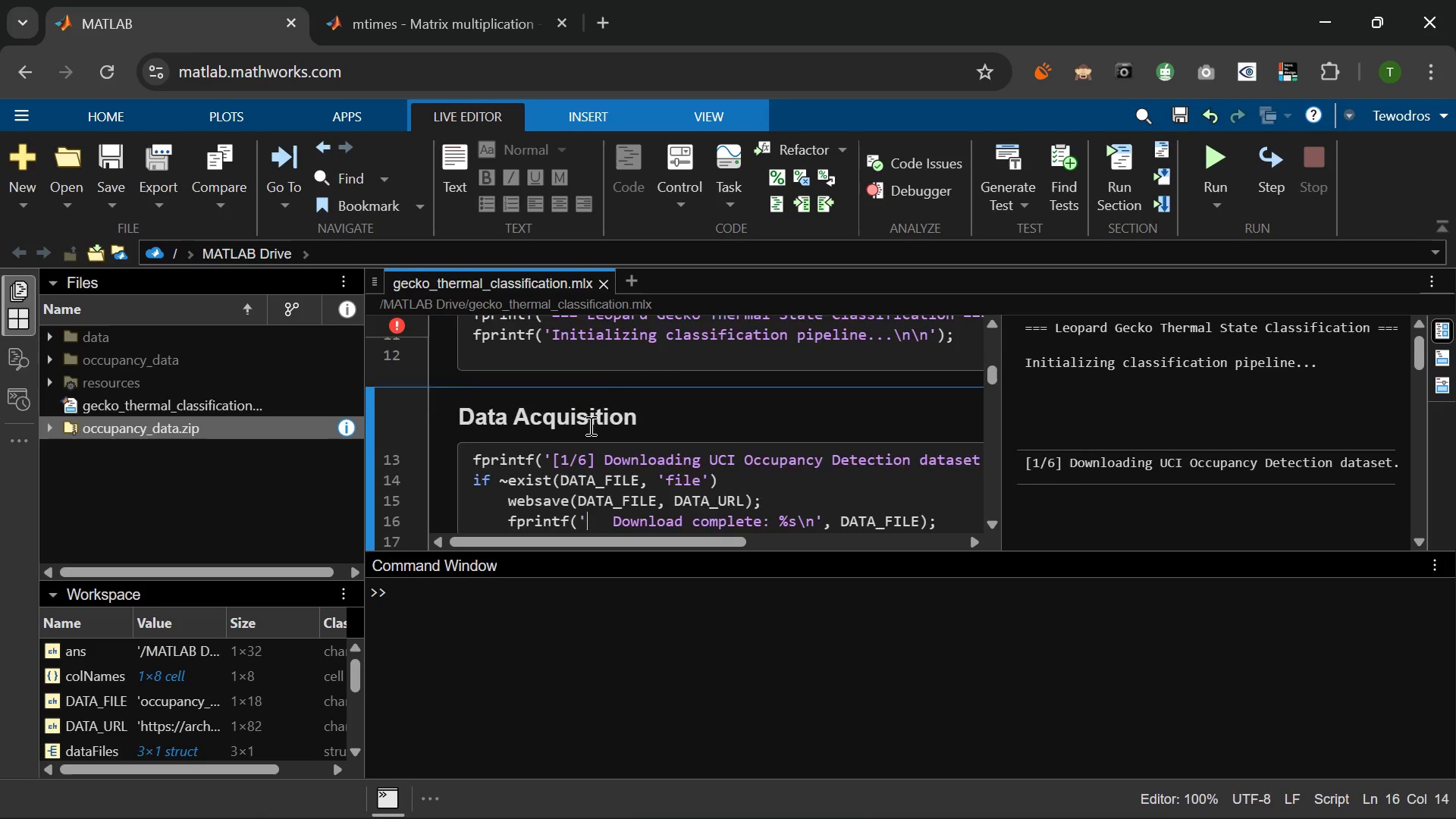 
wait(15.14)
 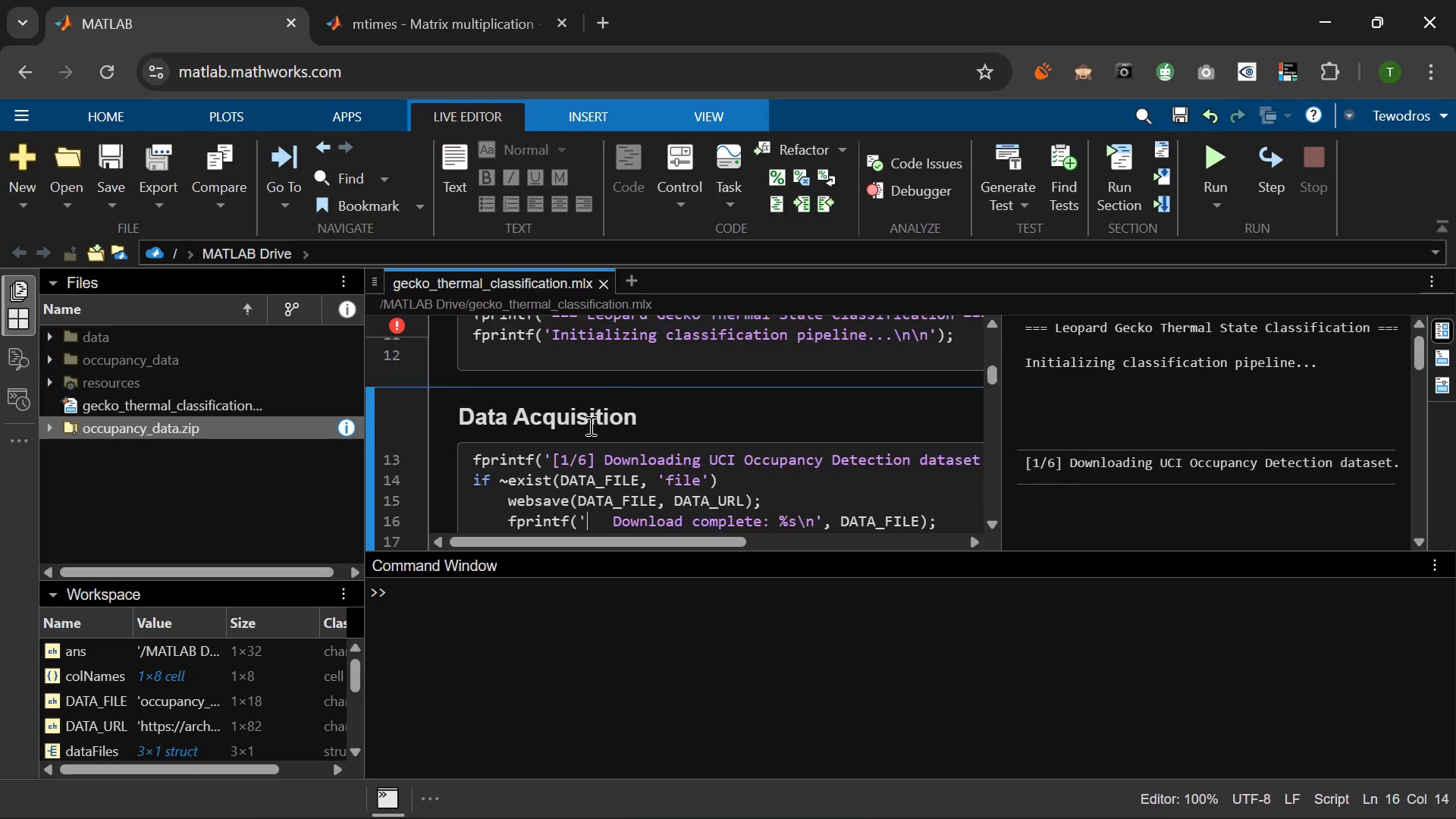 
left_click_drag(start_coordinate=[472, 469], to_coordinate=[730, 443])
 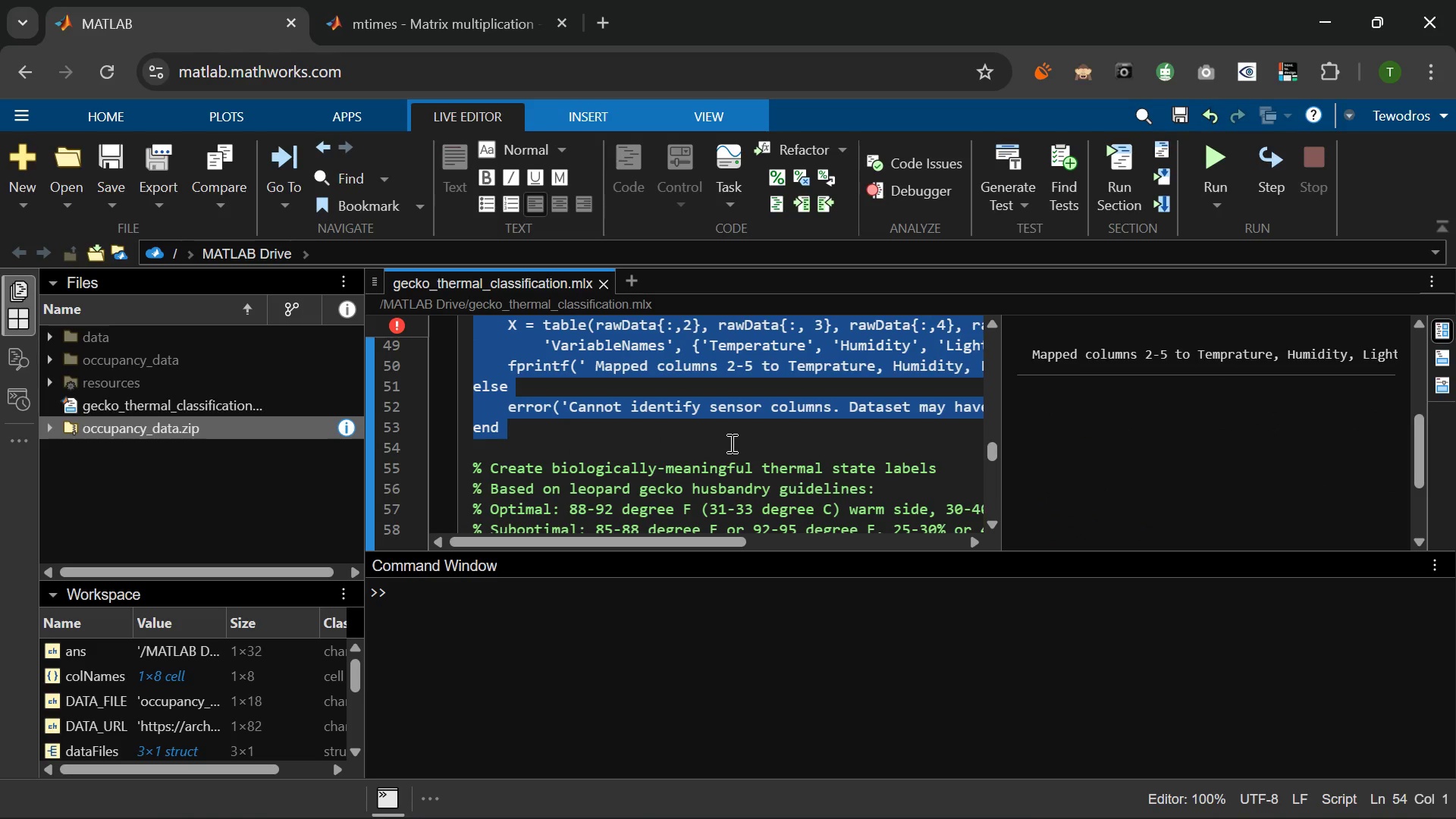 
key(Backspace)
 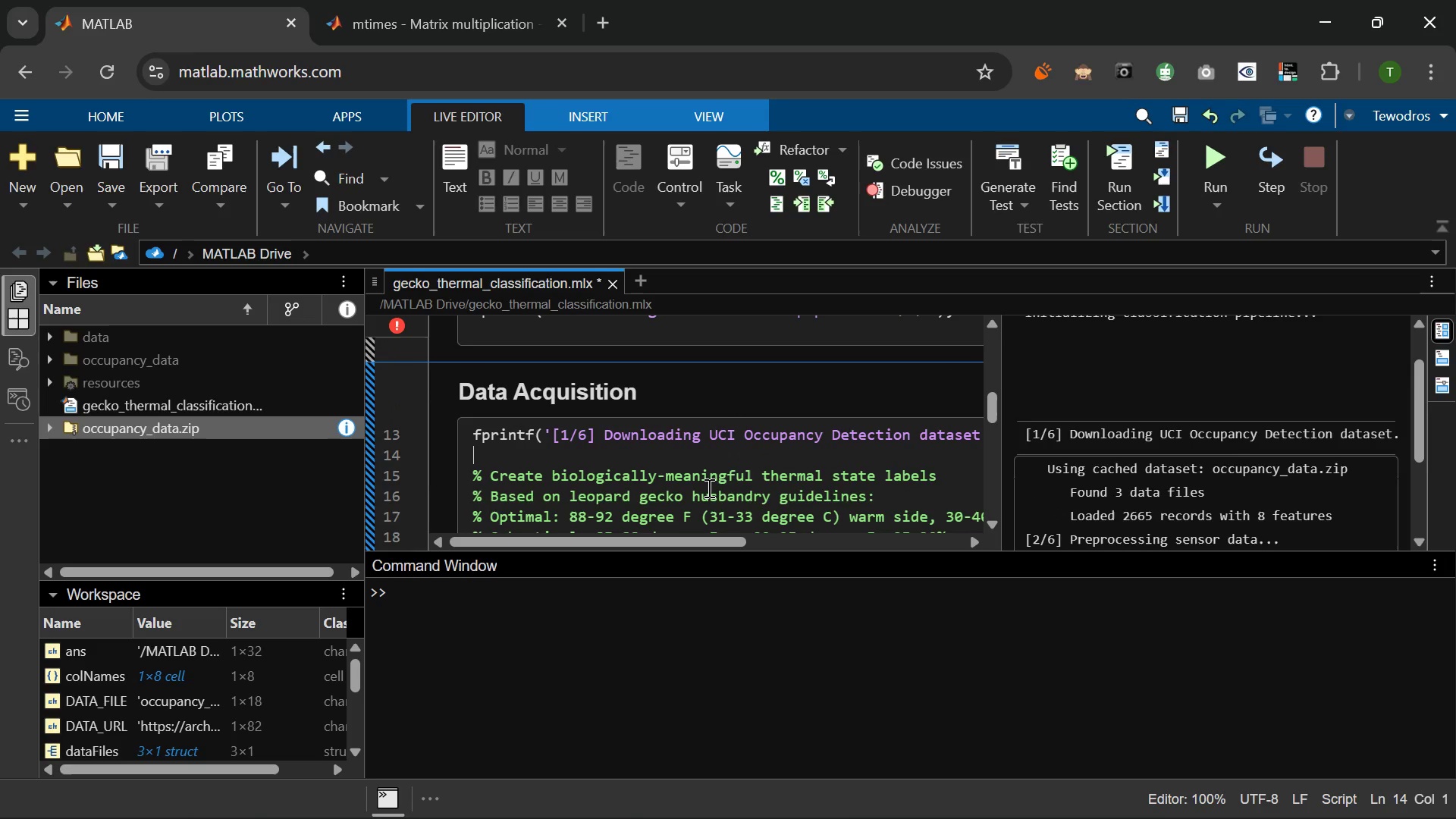 
wait(10.42)
 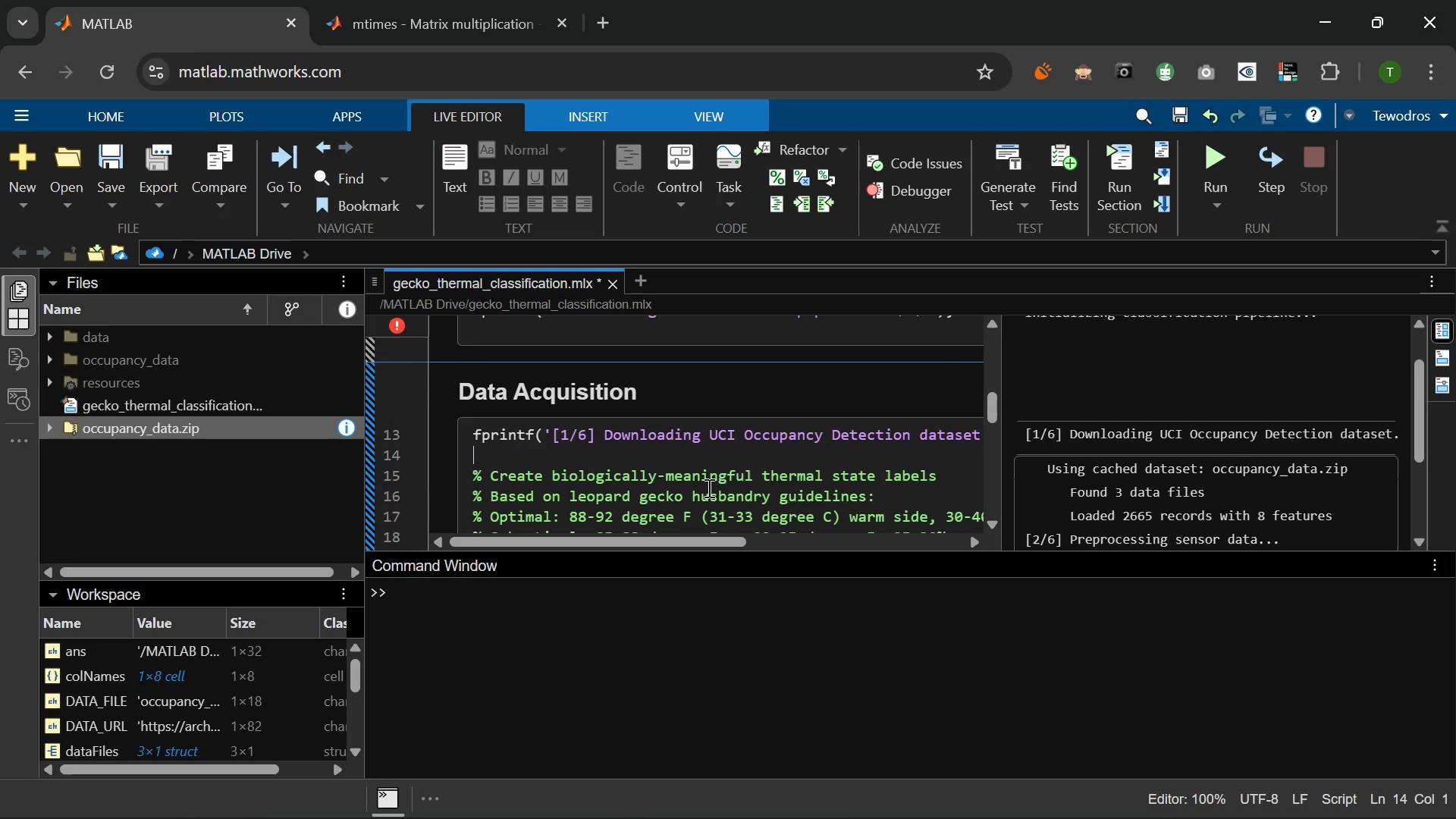 
left_click([708, 488])
 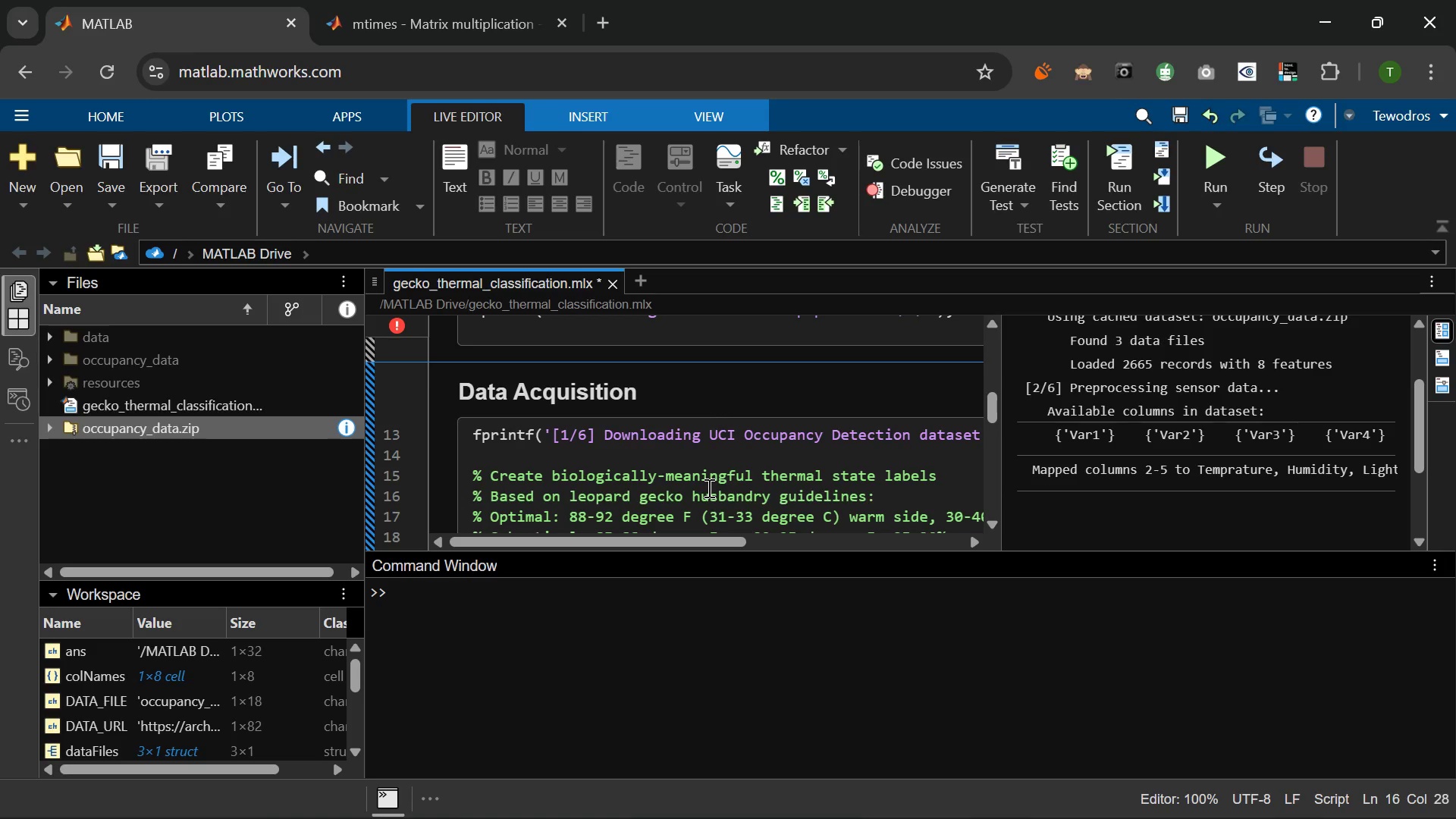 
wait(9.72)
 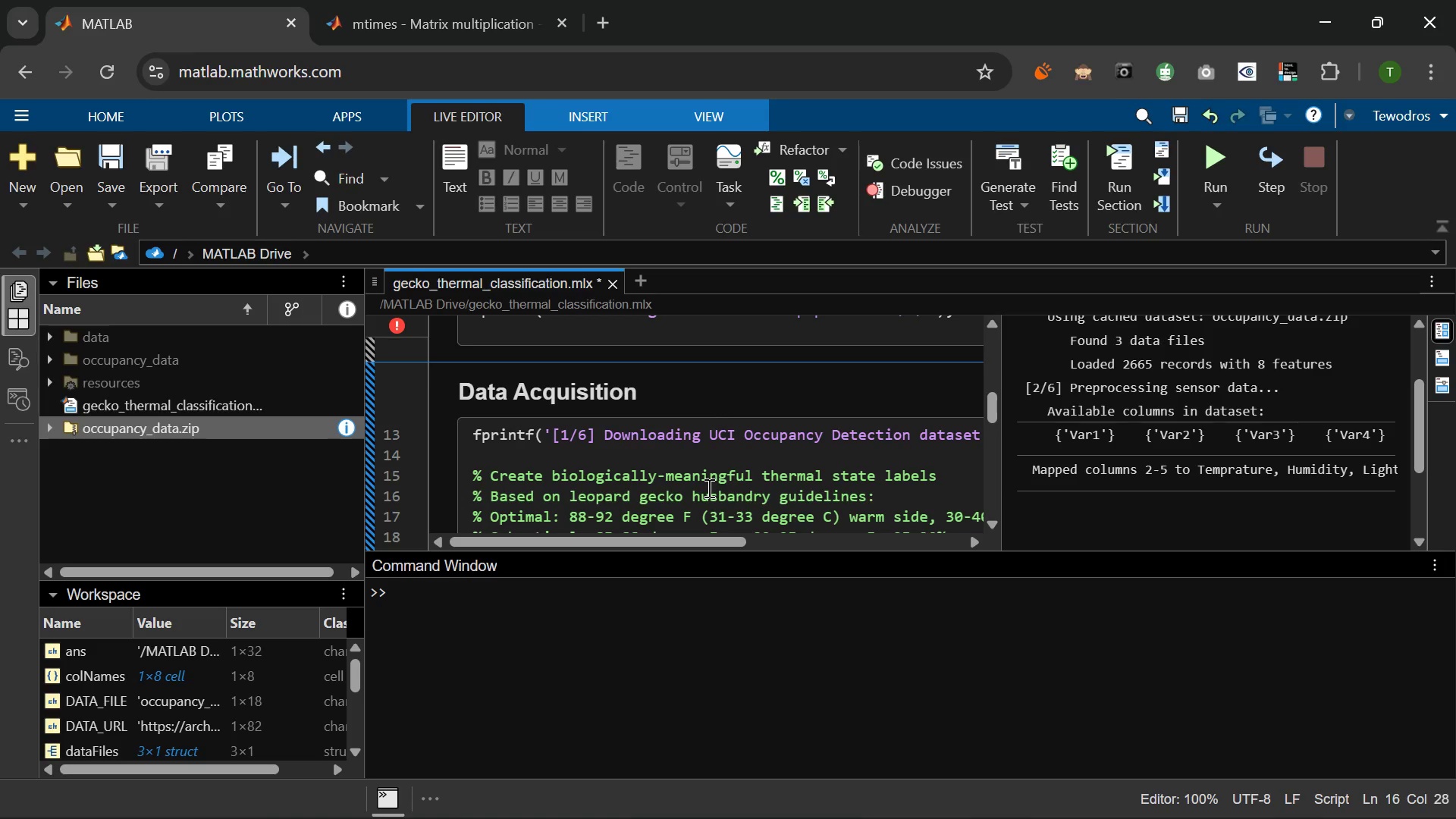 
left_click([557, 461])
 